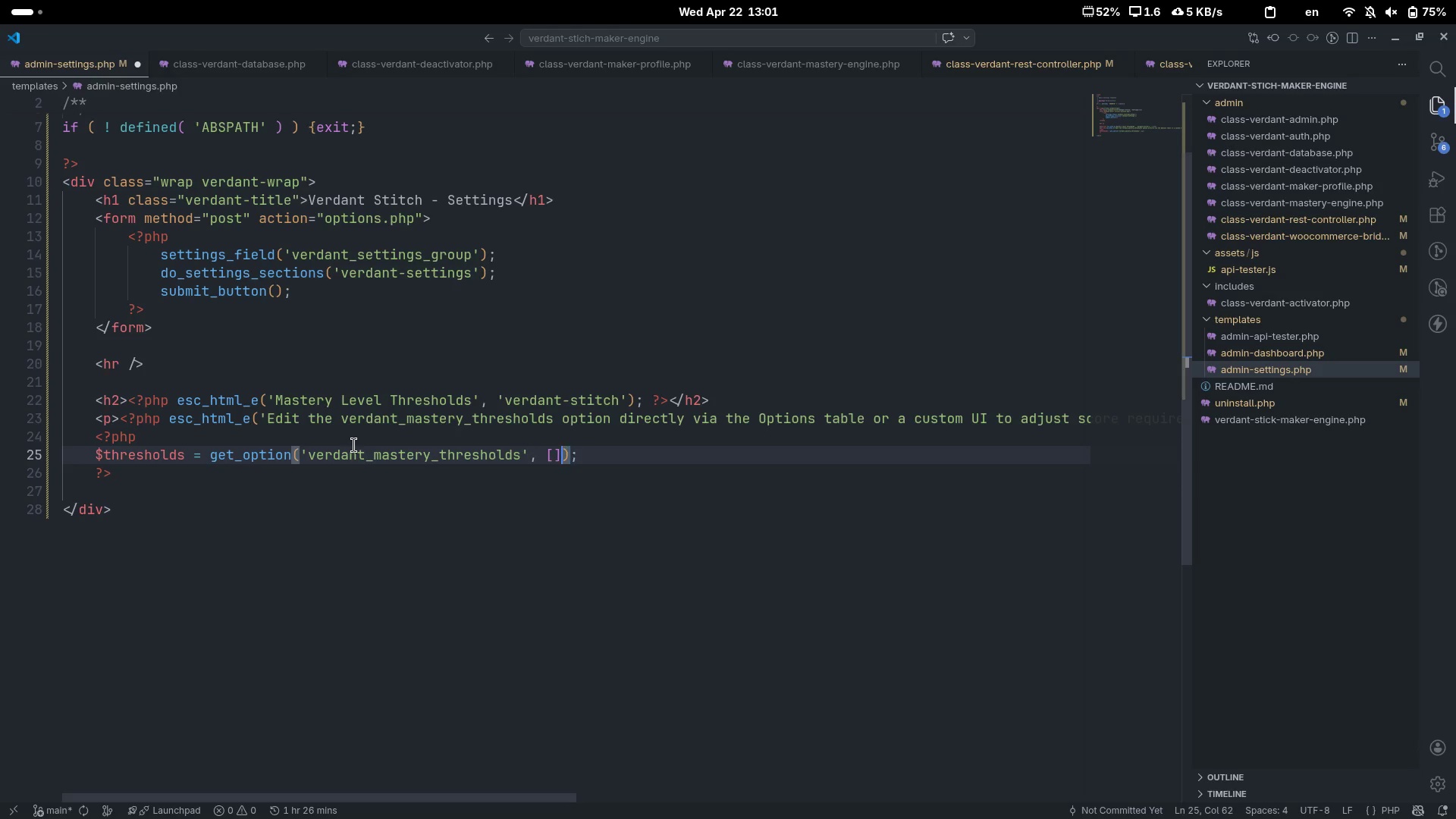 
key(Space)
 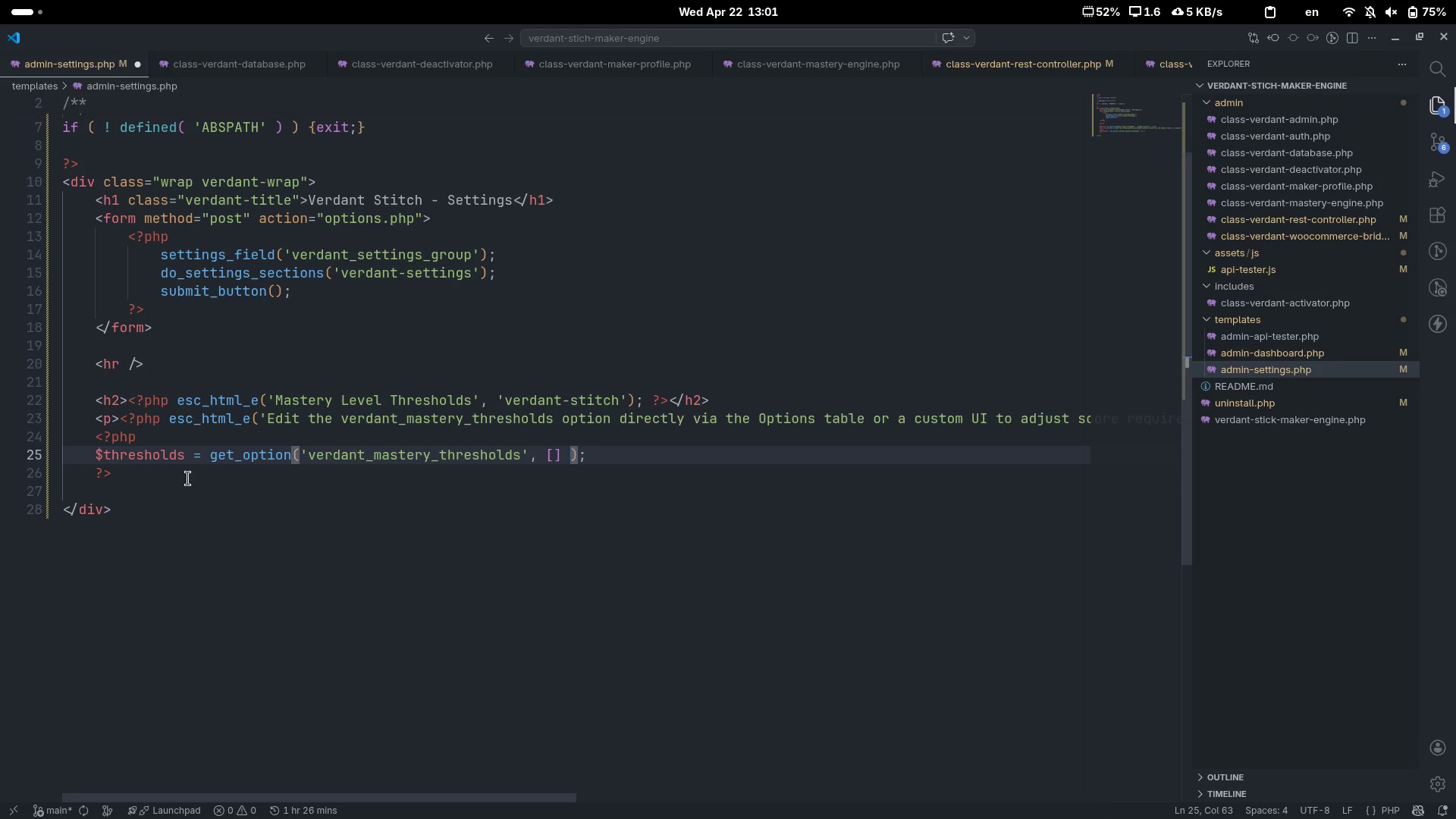 
left_click([144, 472])
 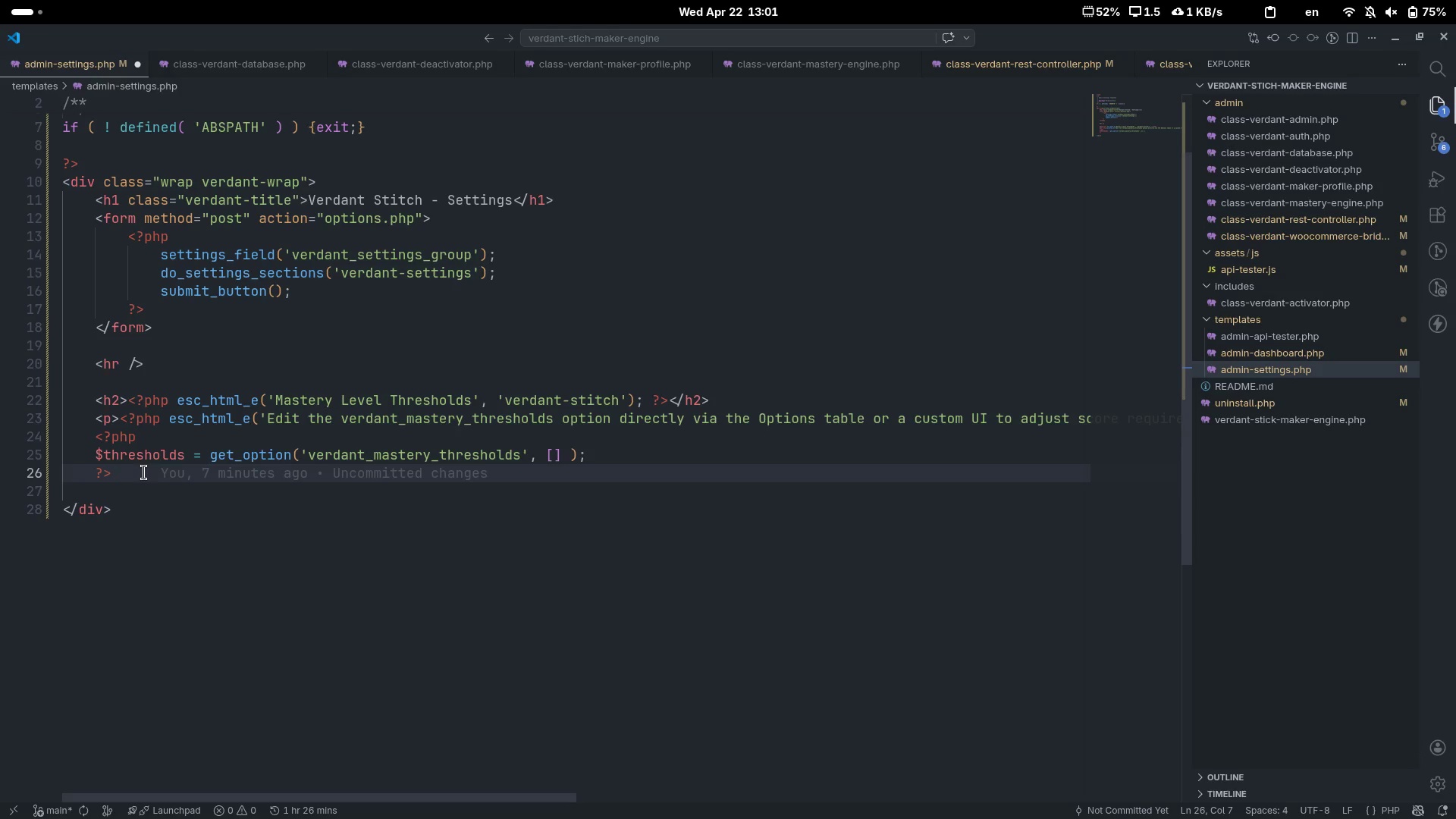 
wait(8.63)
 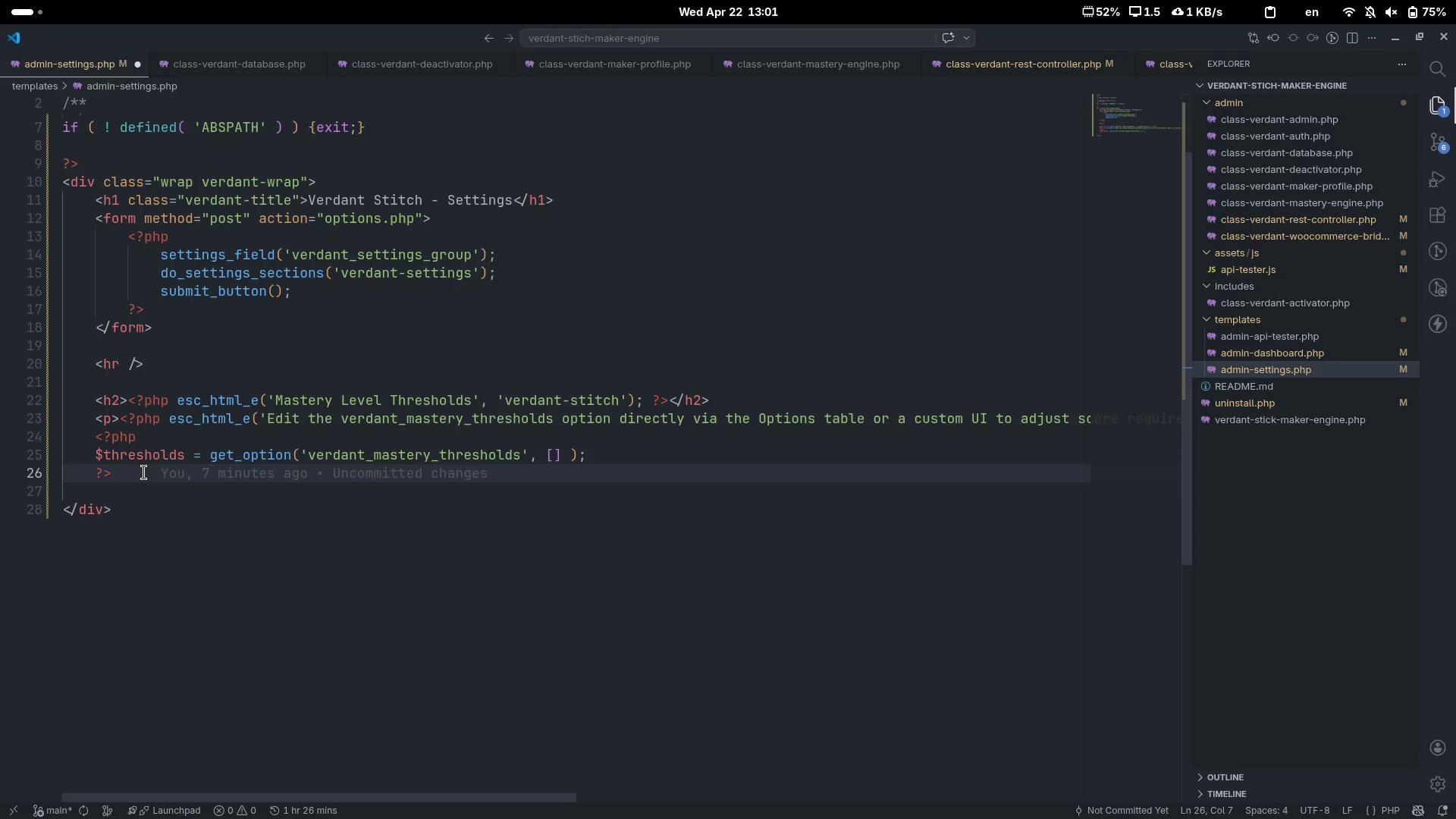 
key(Enter)
 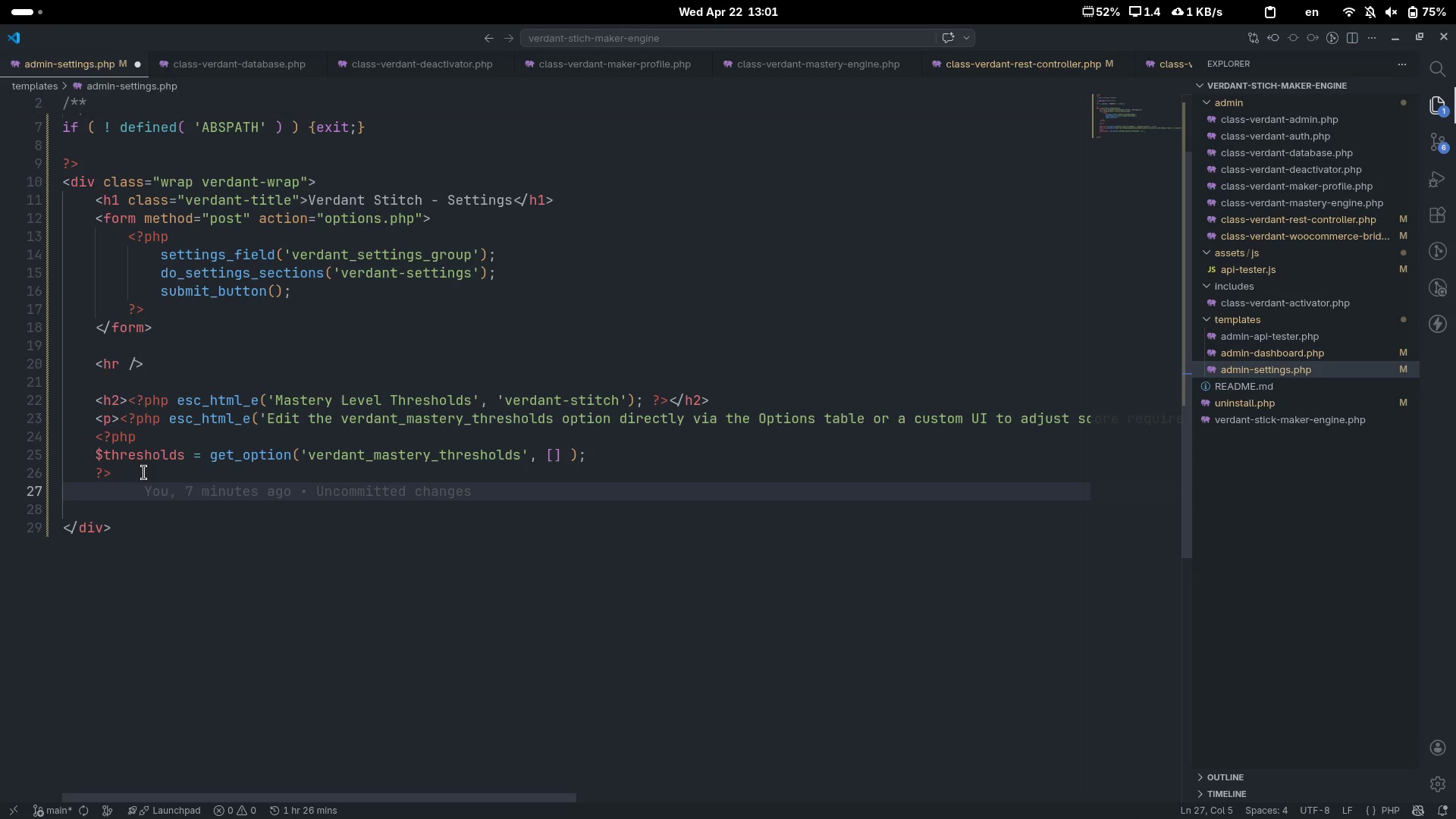 
key(Shift+Comma)
 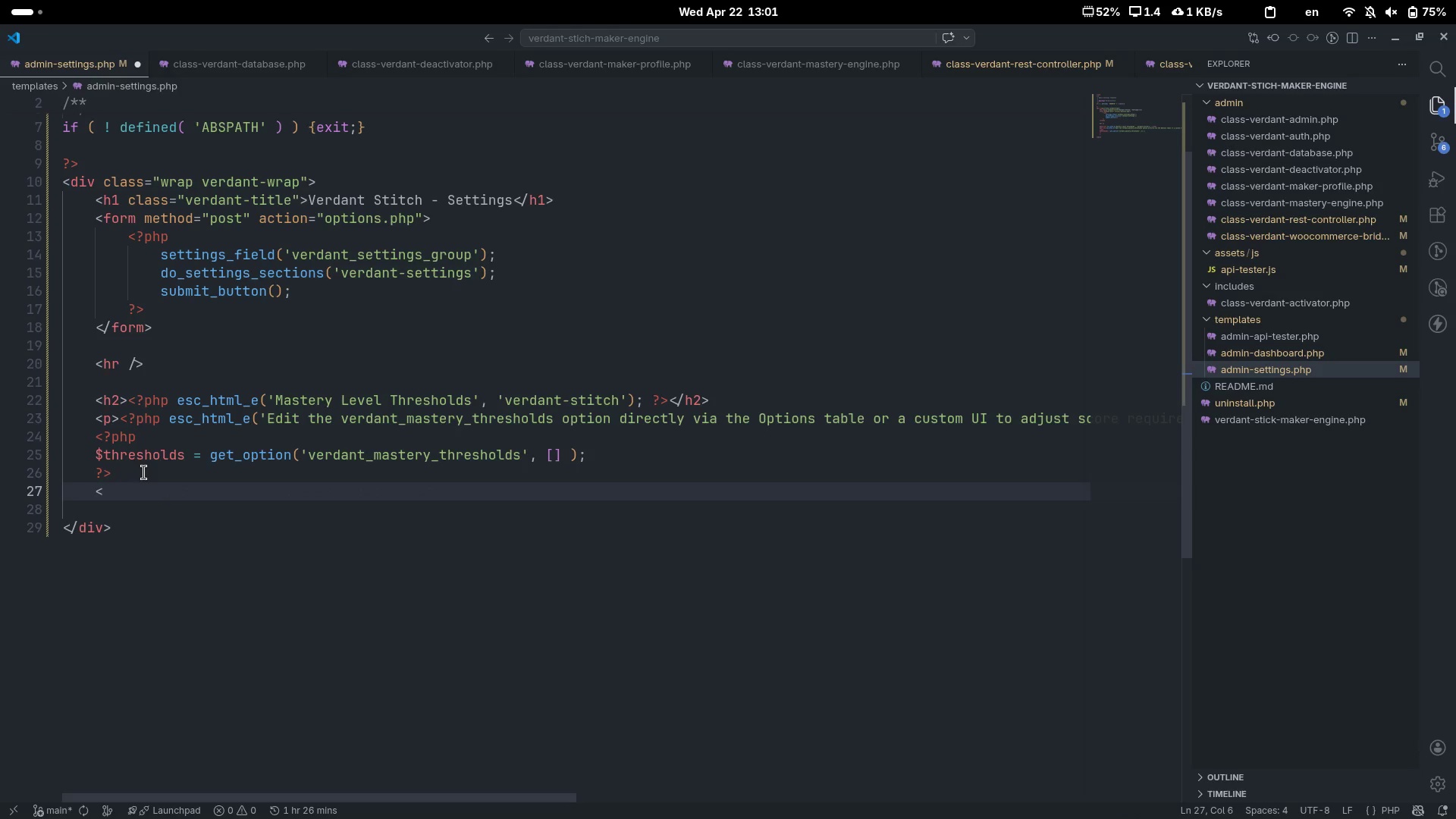 
key(Shift+Period)
 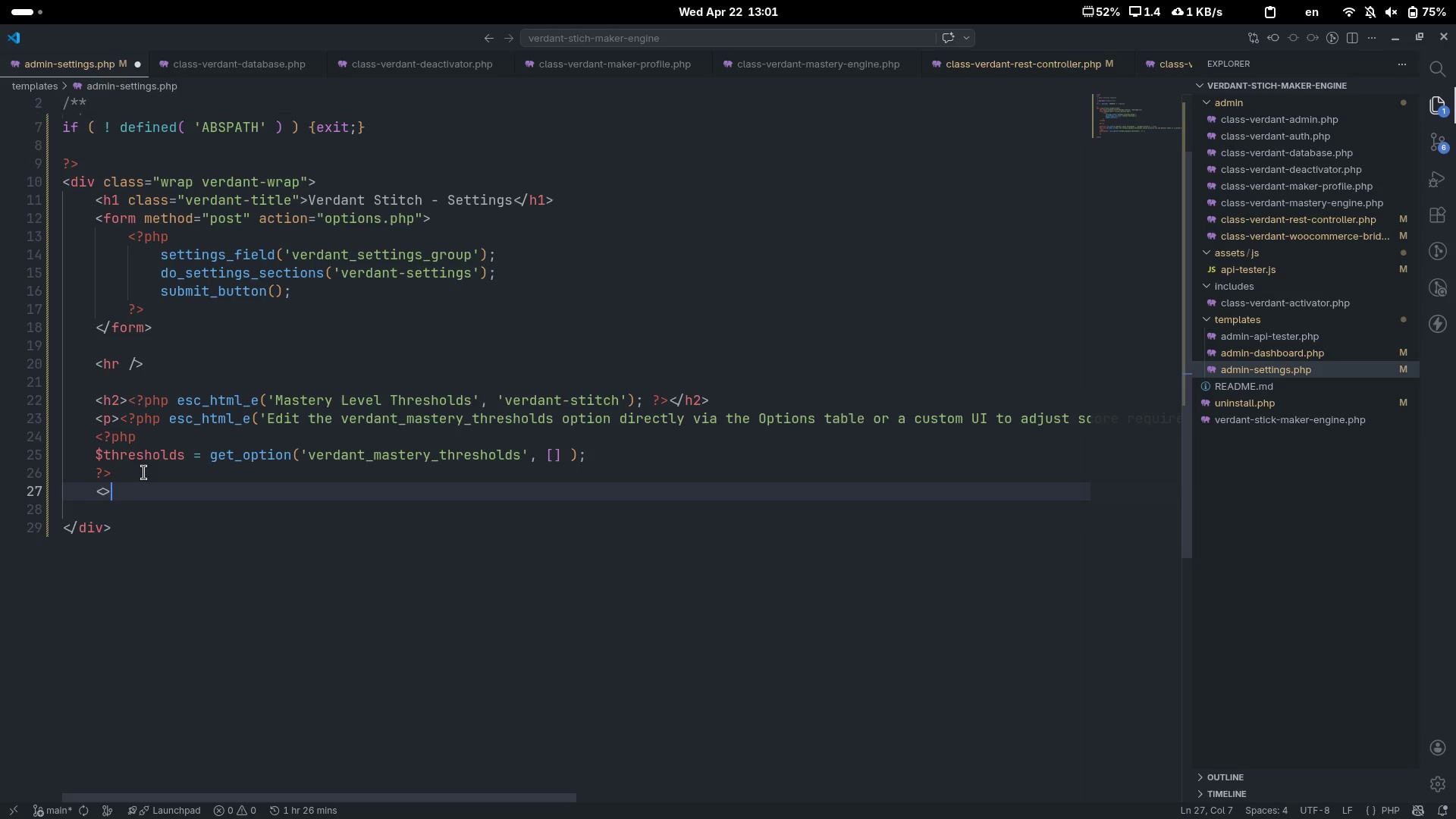 
key(Shift+Comma)
 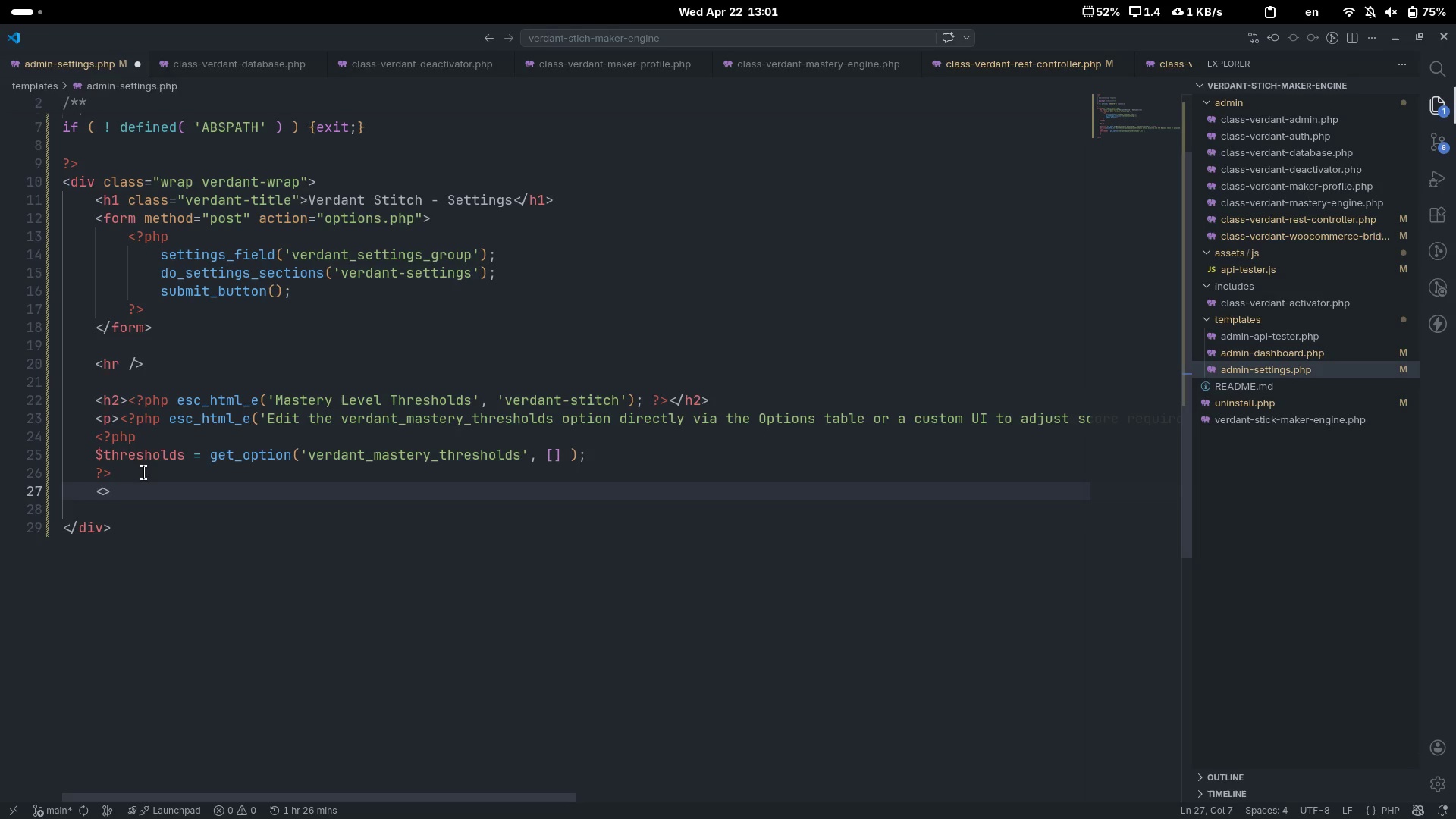 
key(Shift+Period)
 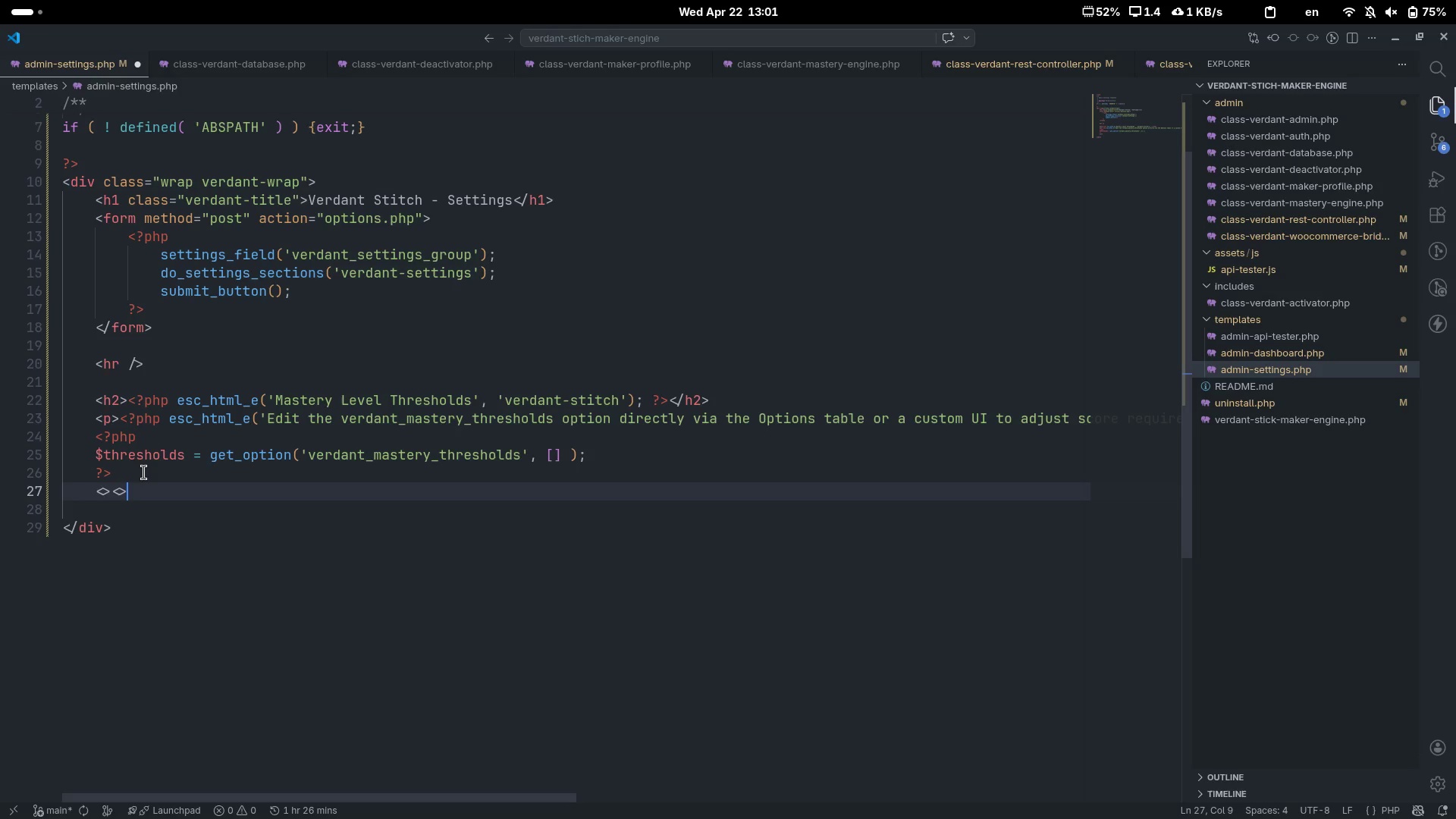 
key(Control+ControlRight)
 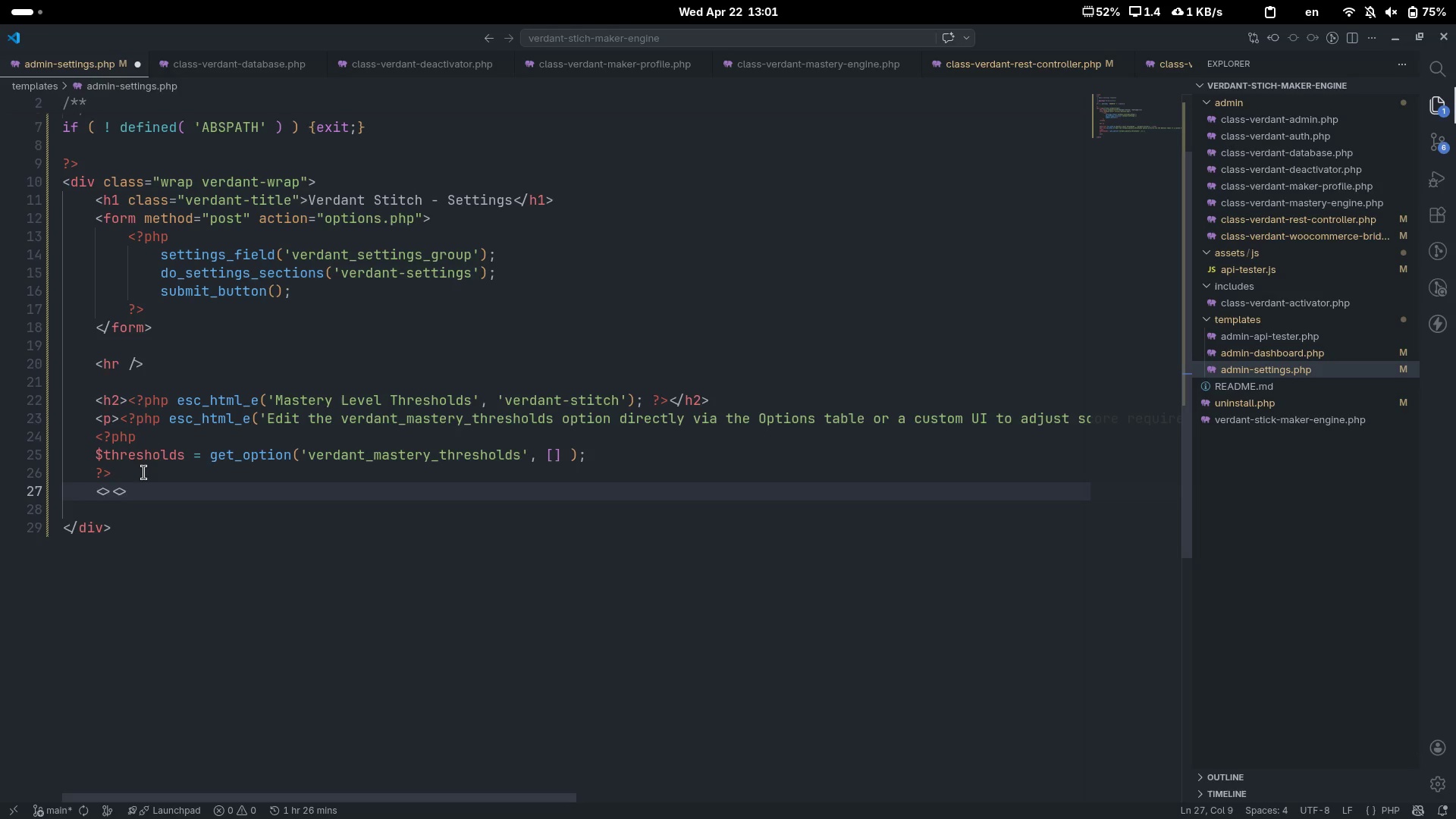 
key(ArrowLeft)
 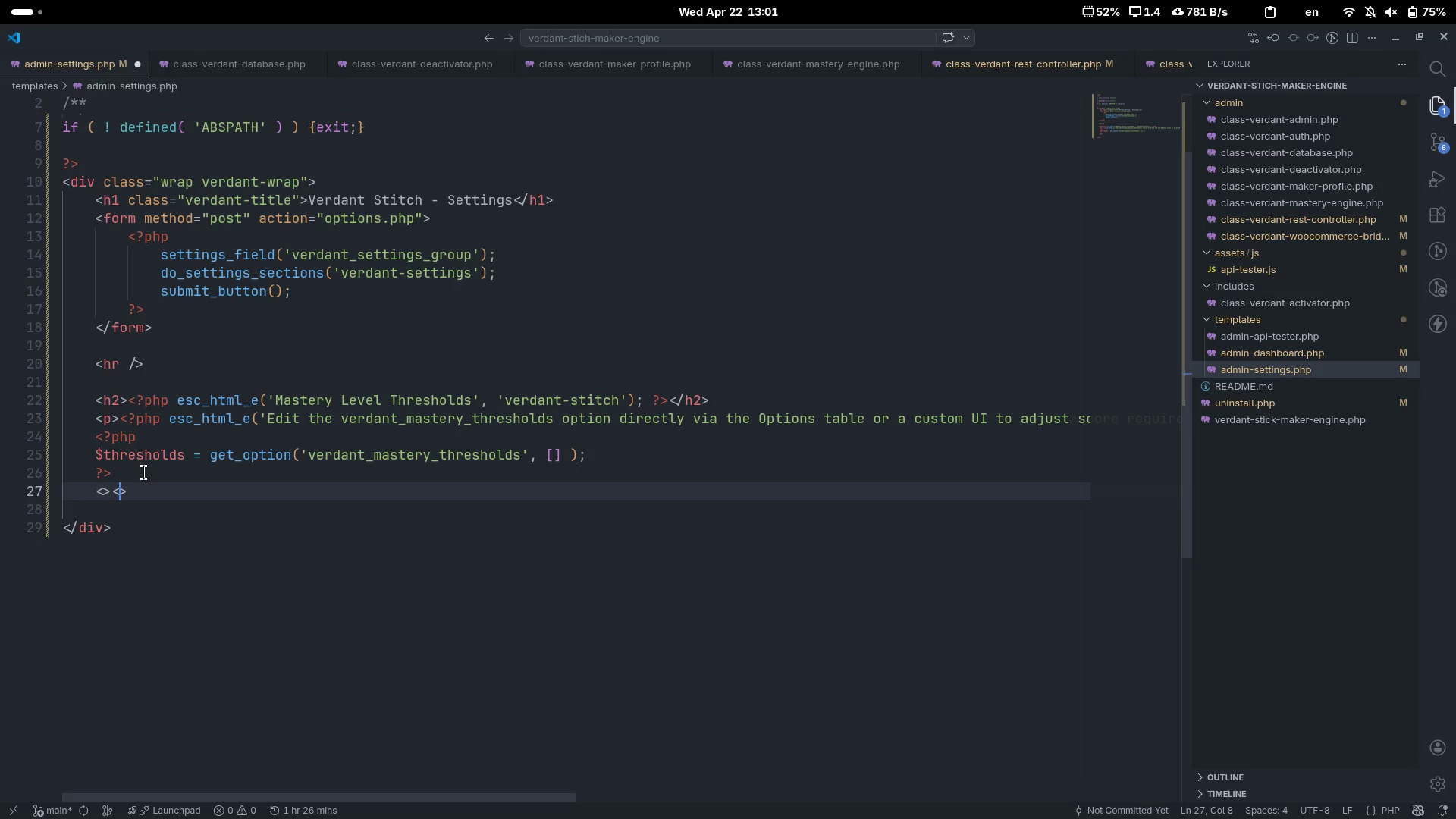 
type(/table)
 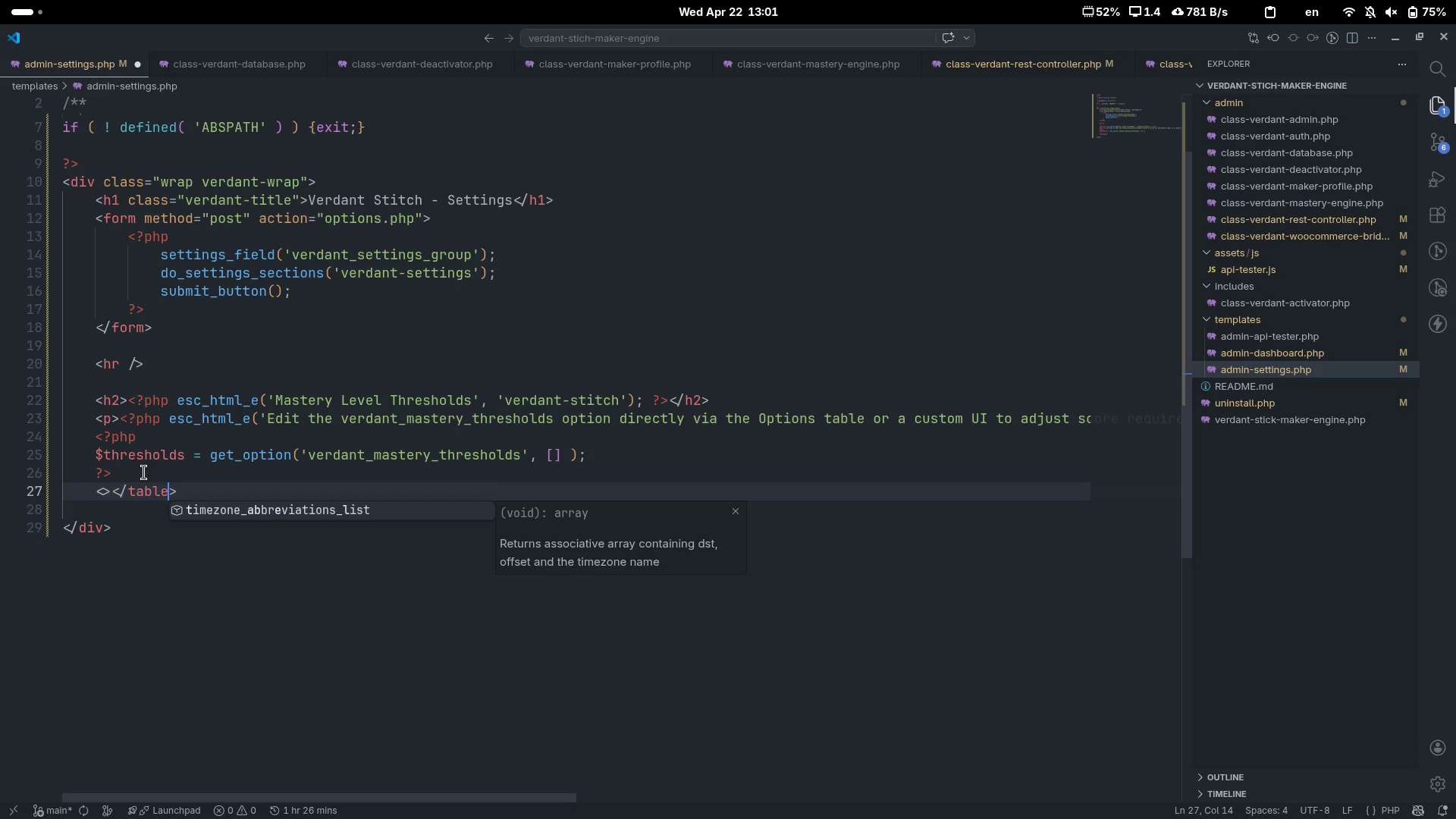 
key(ArrowLeft)
 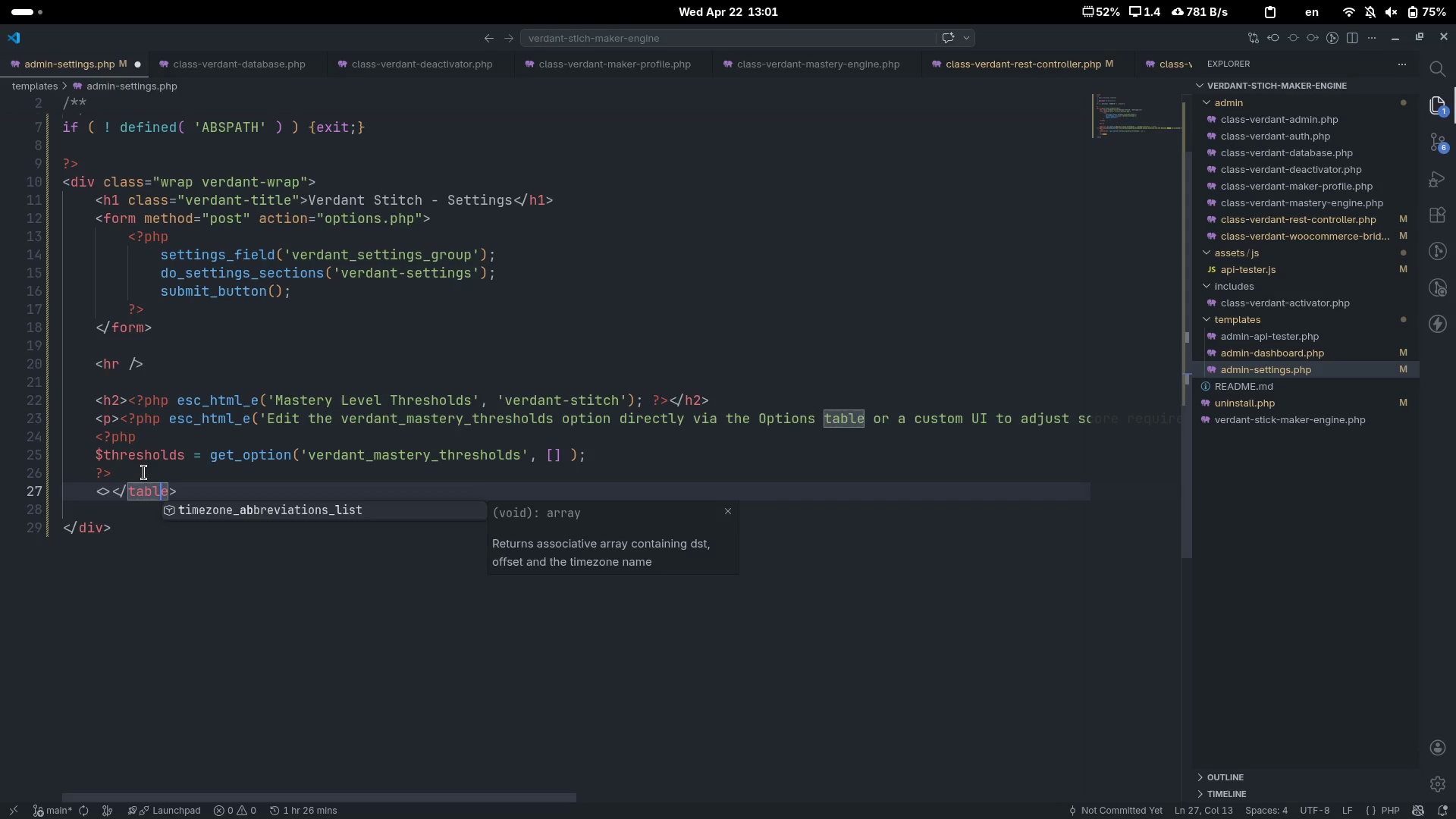 
key(Control+ArrowLeft)
 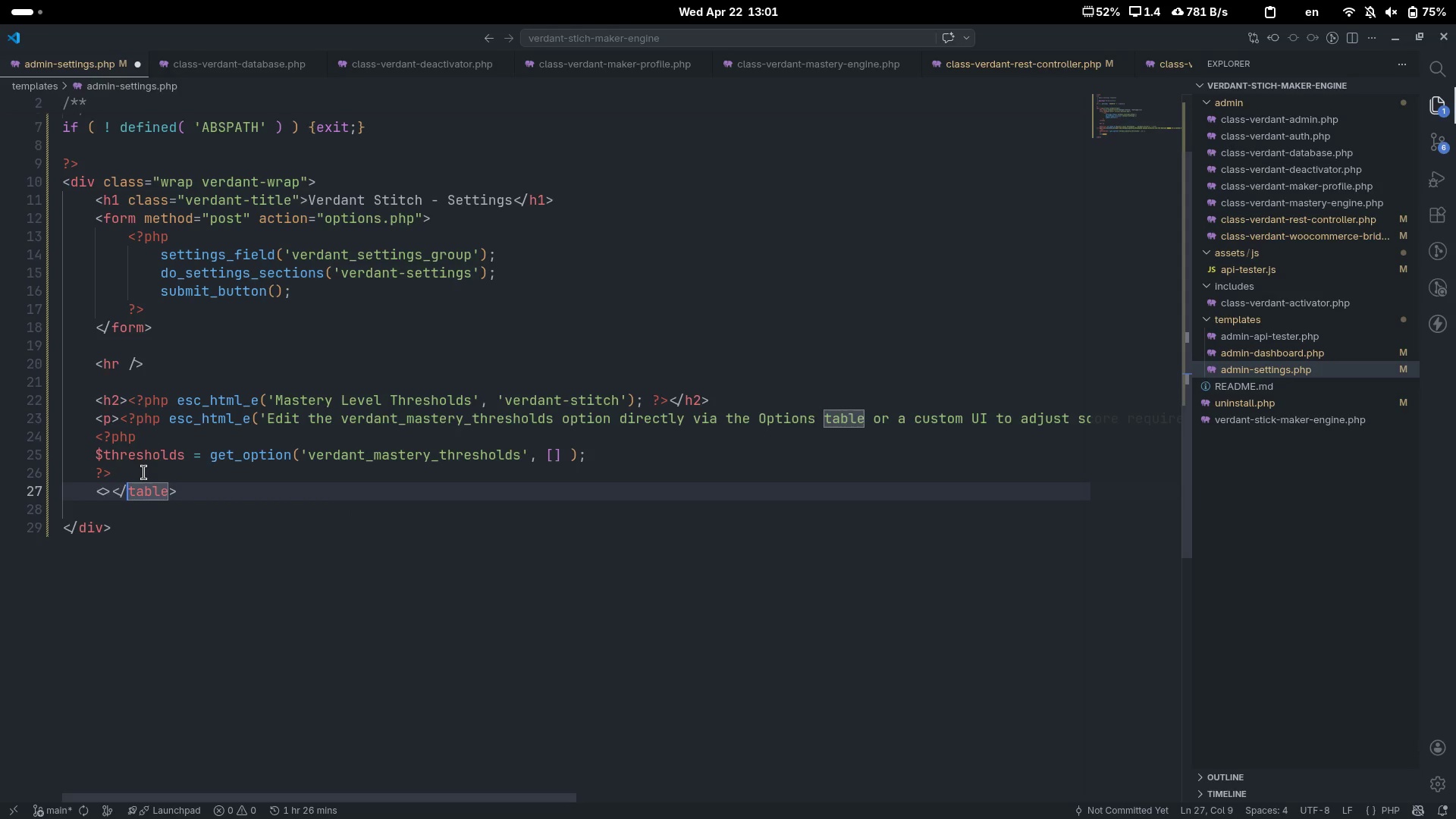 
key(ArrowLeft)
 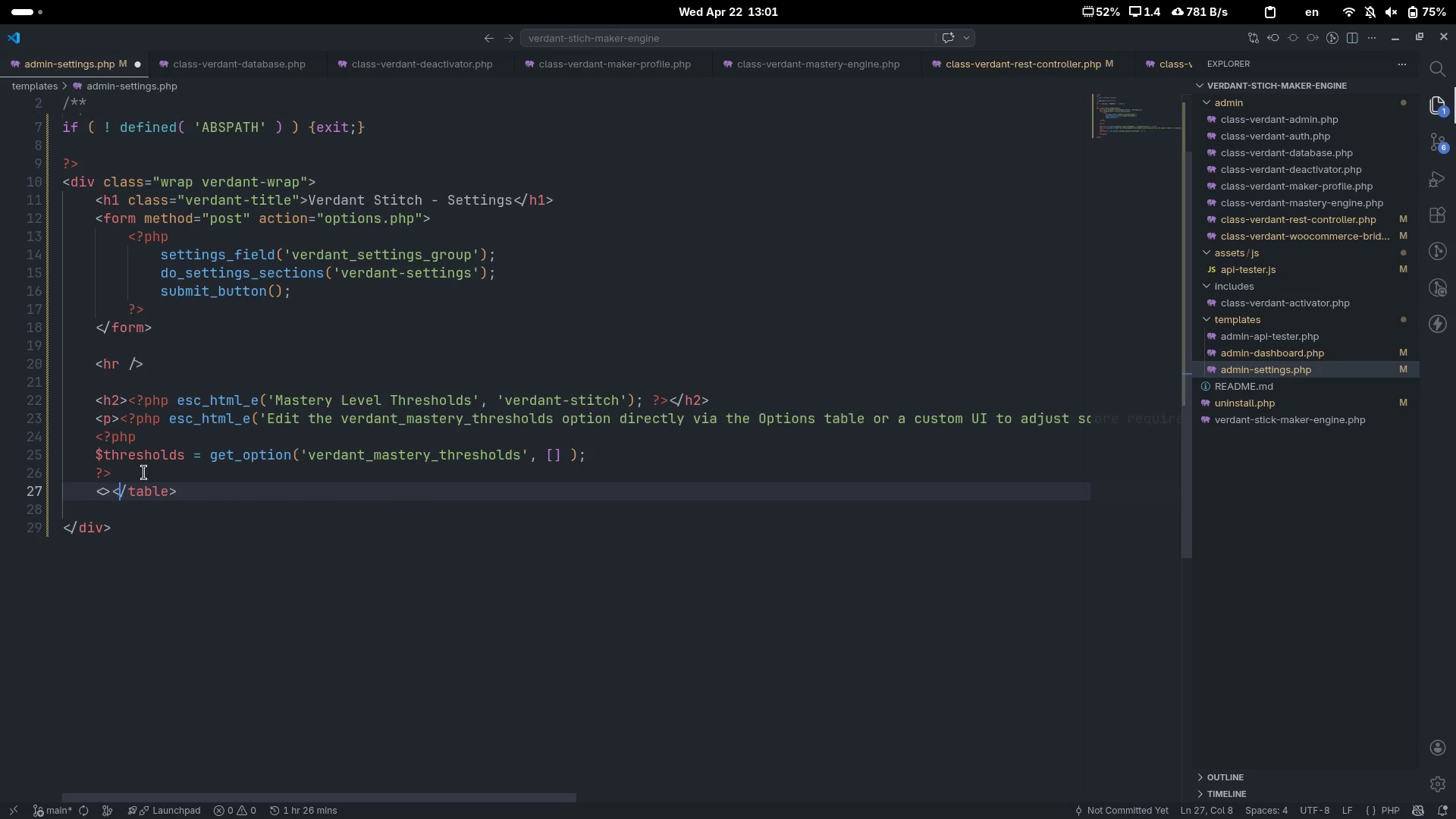 
key(ArrowLeft)
 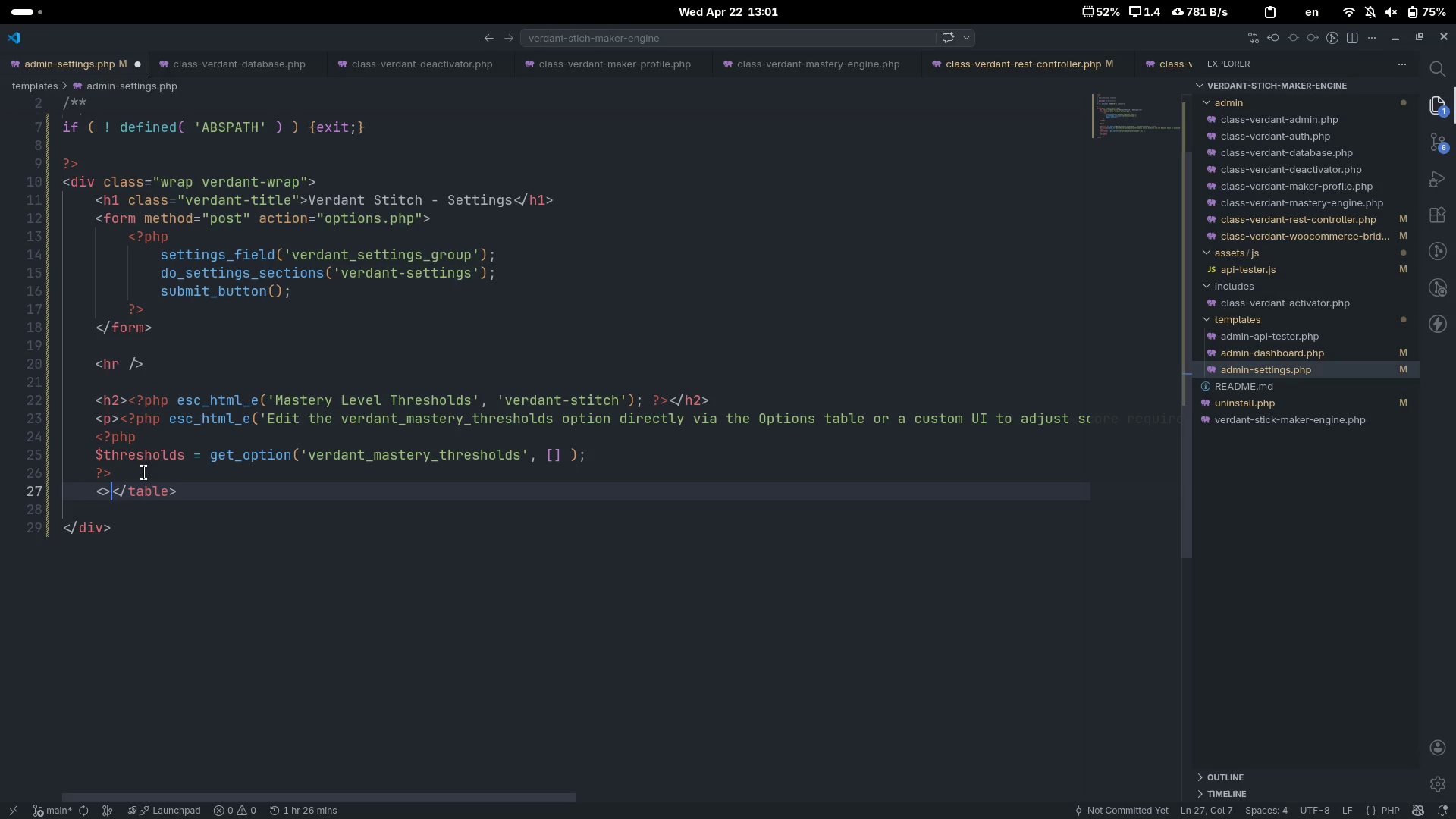 
key(ArrowLeft)
 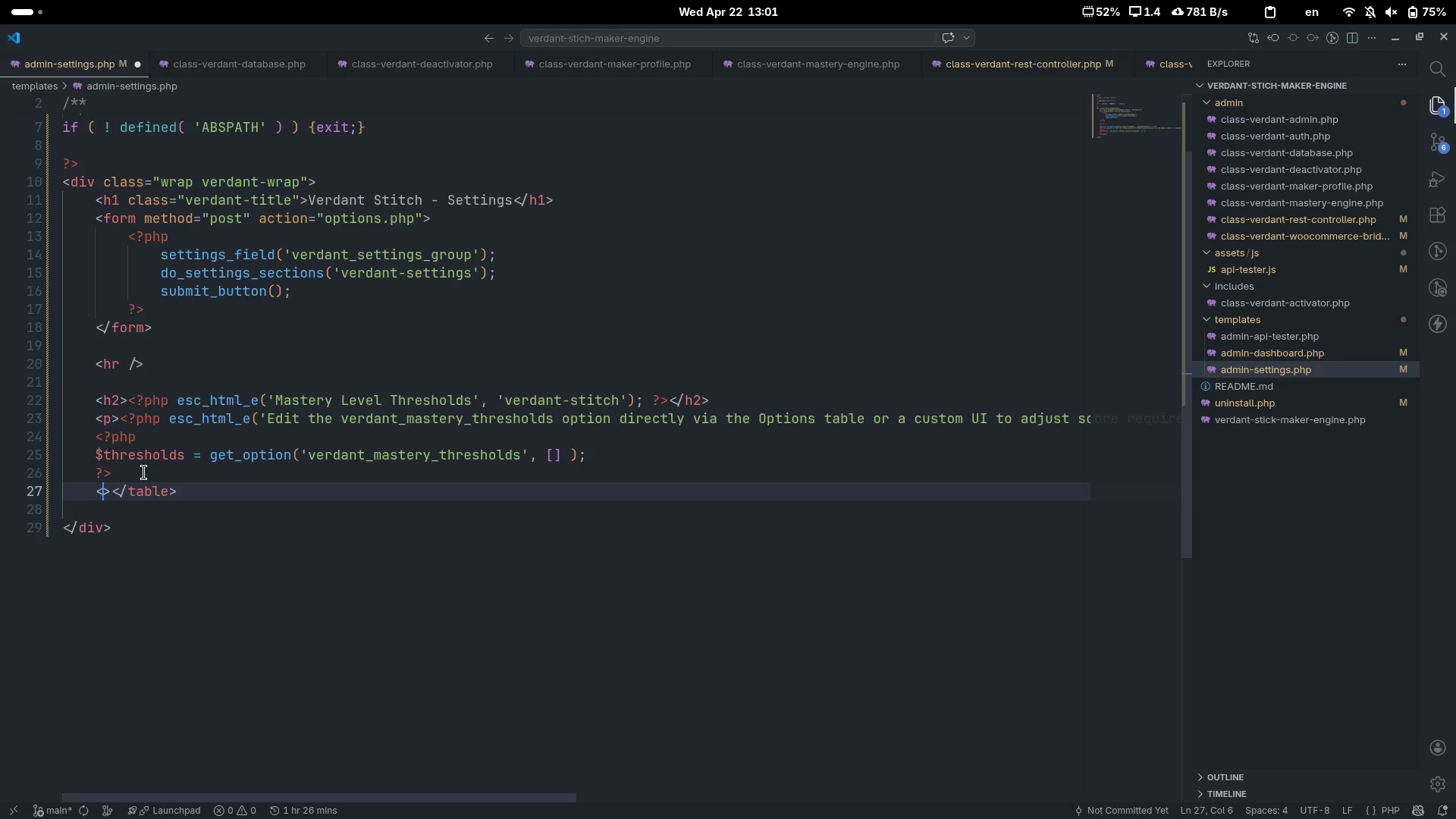 
type(table)
key(Escape)
 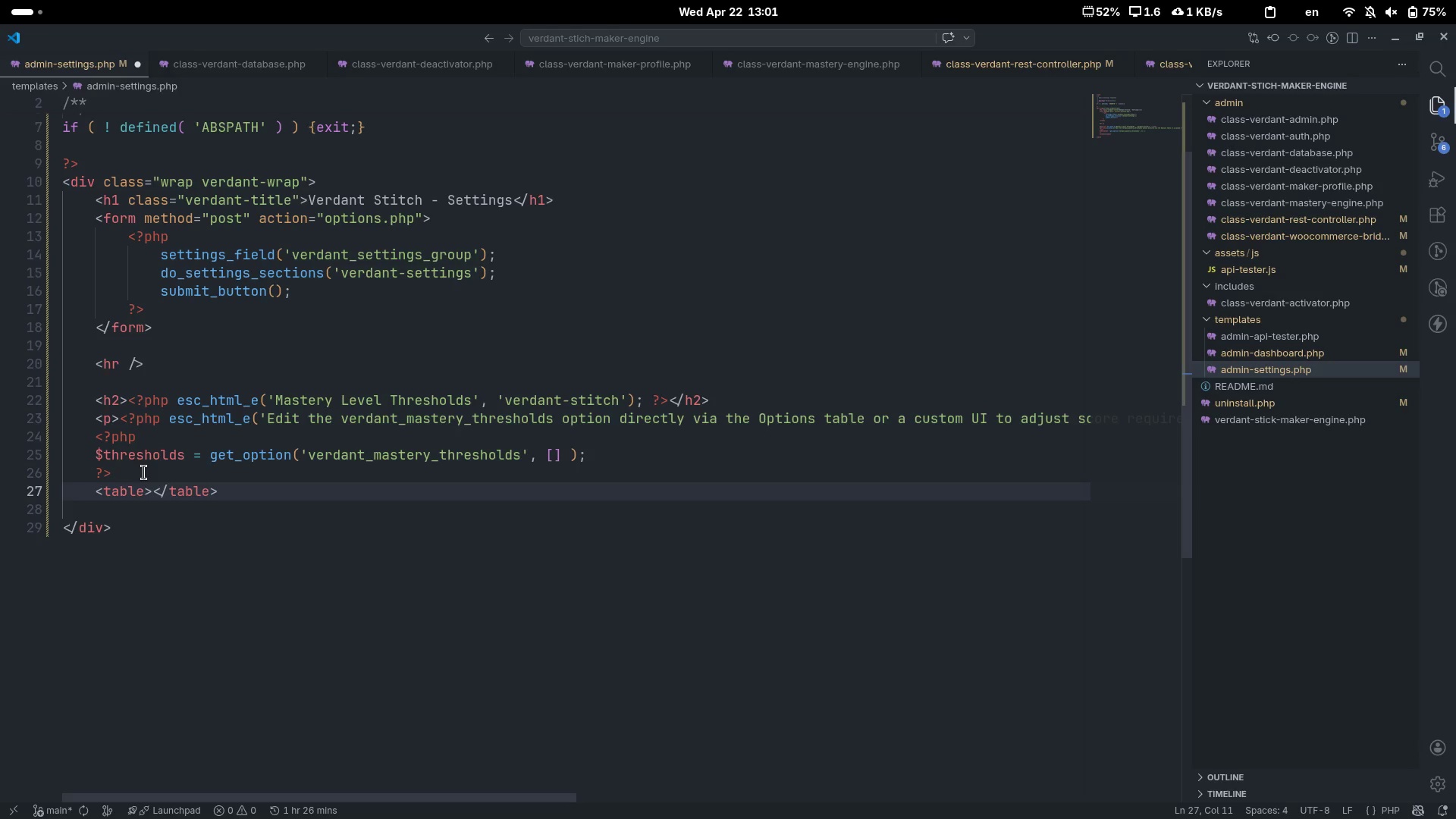 
key(ArrowRight)
 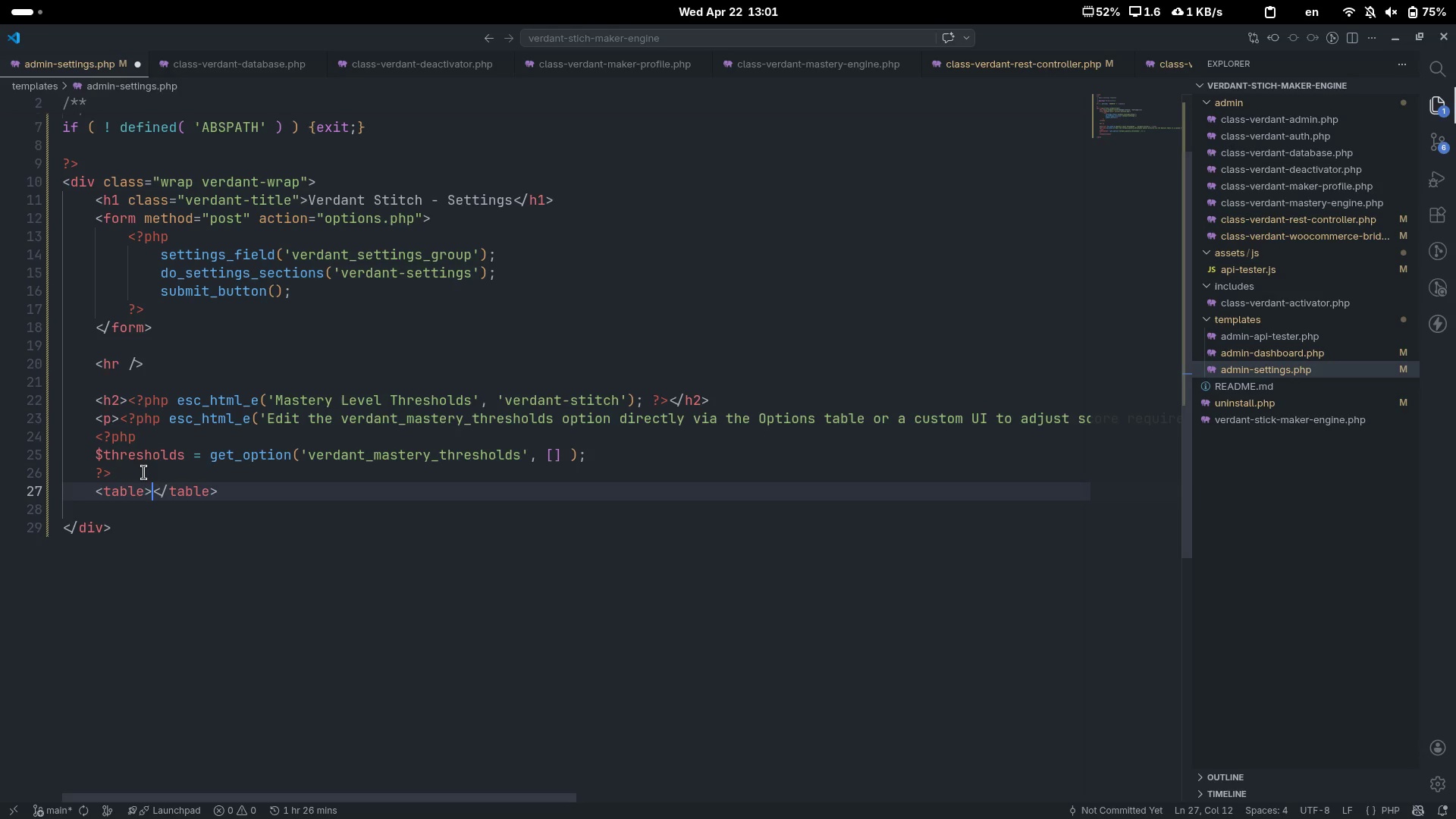 
key(Enter)
 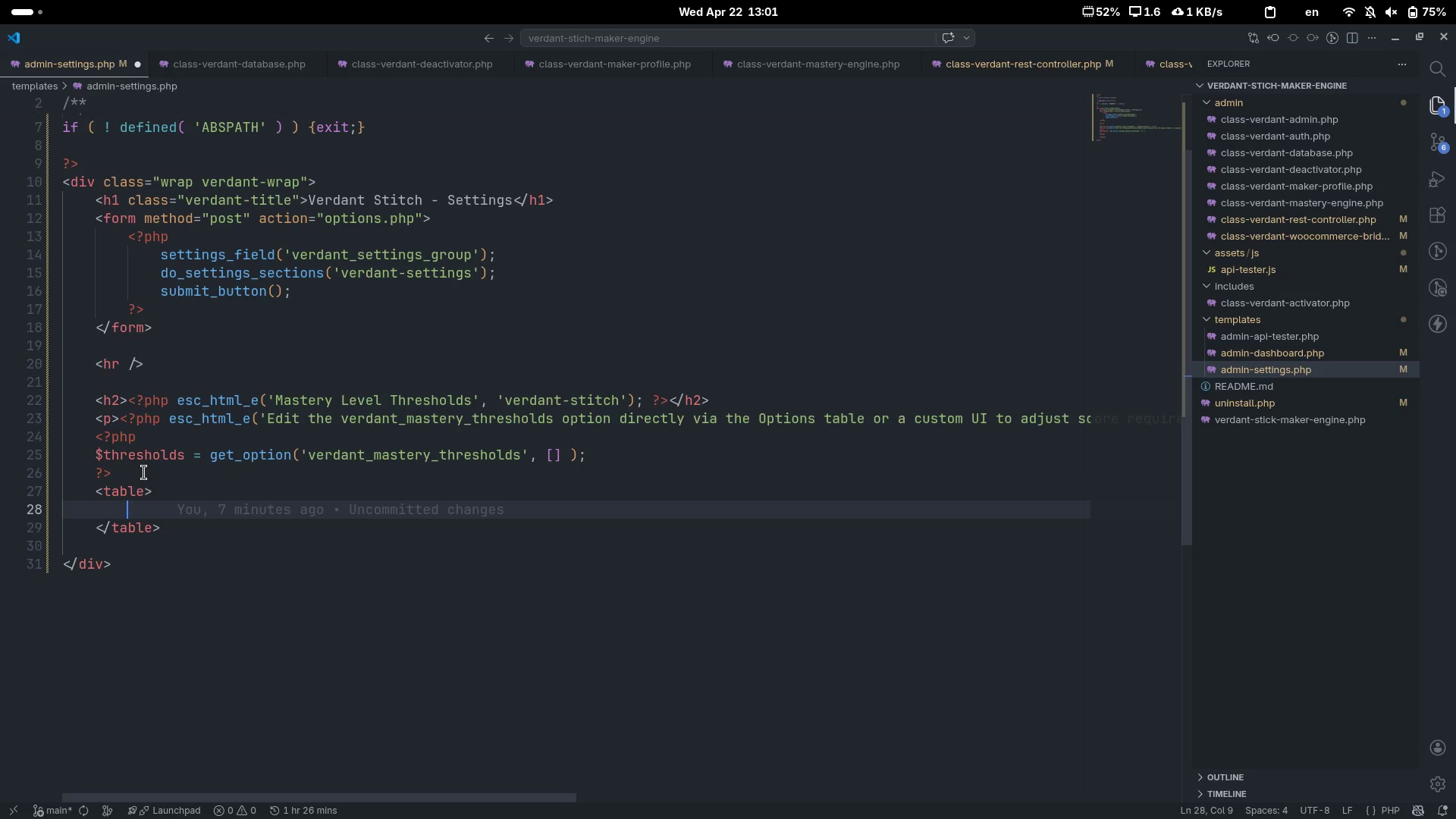 
key(ArrowUp)
 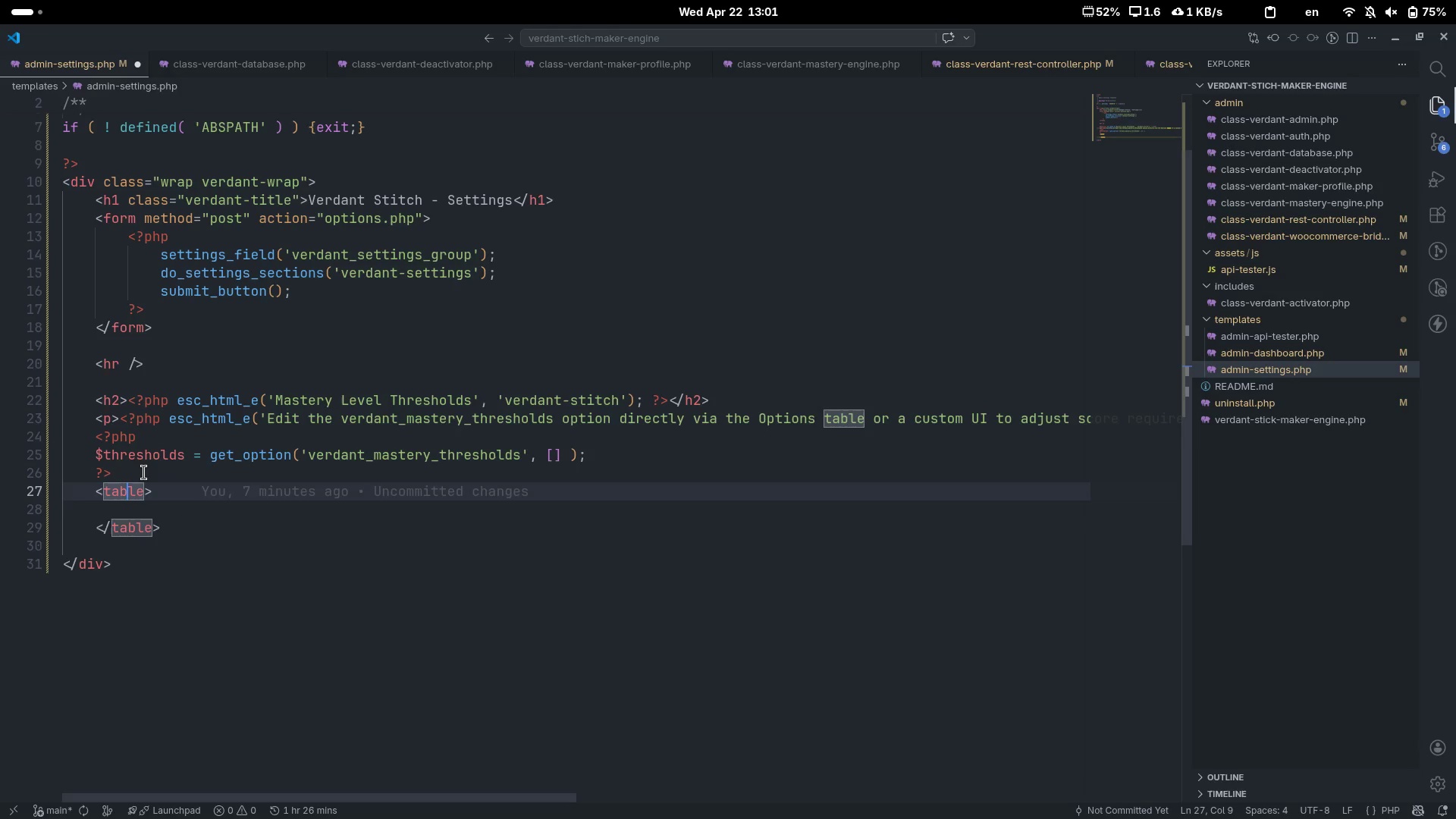 
key(ArrowRight)
 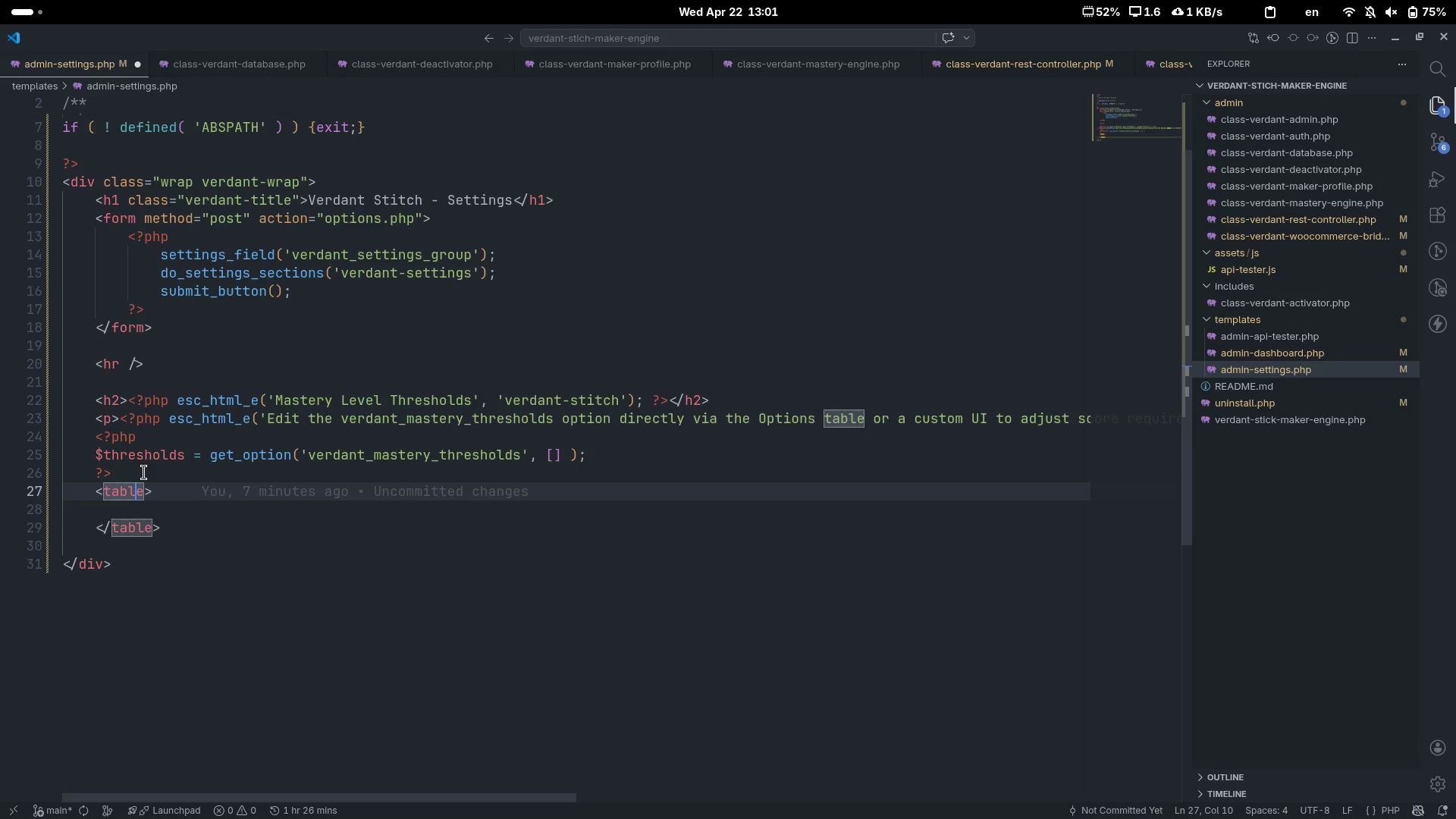 
key(Control+ControlLeft)
 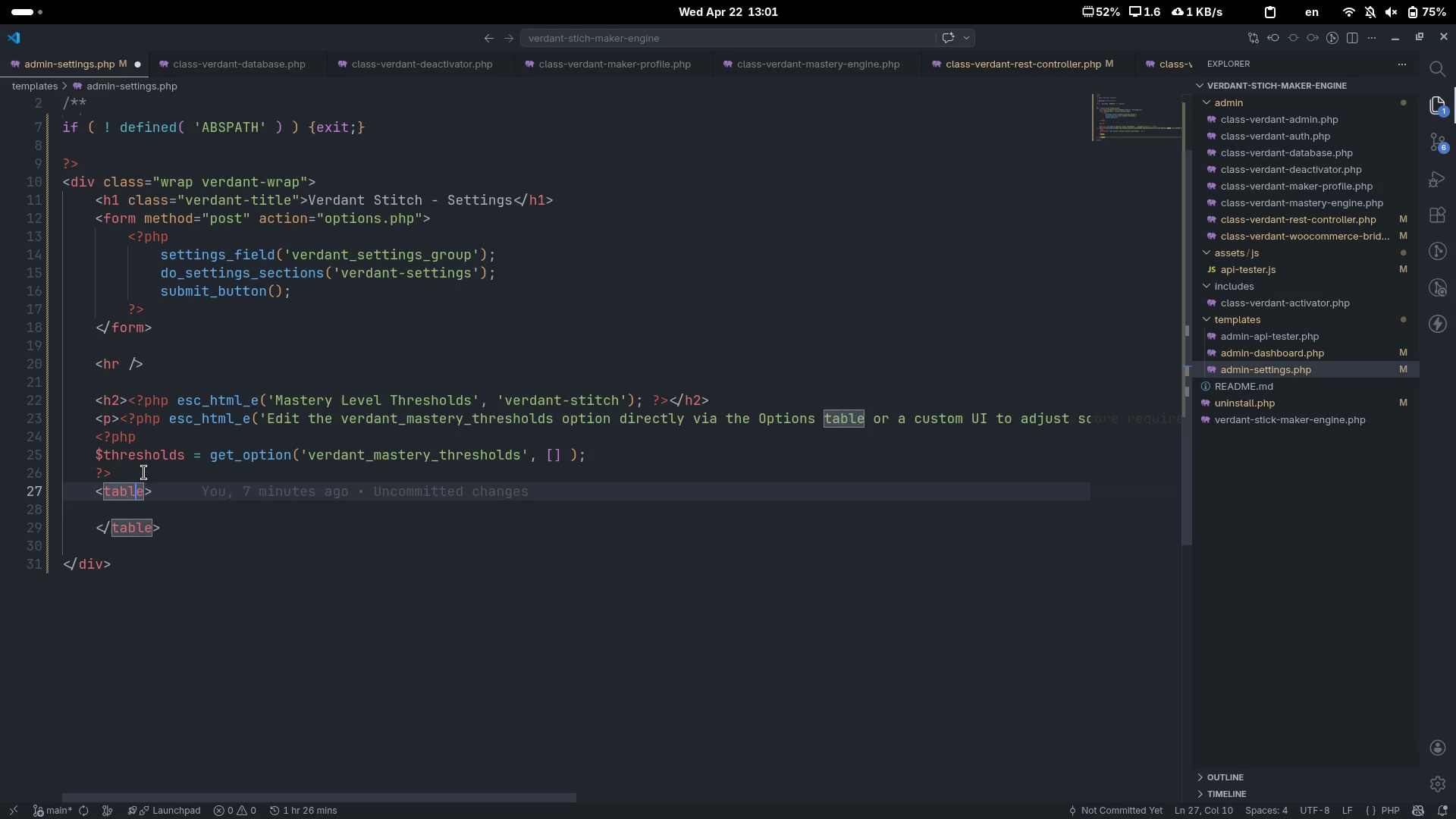 
key(Control+ArrowRight)
 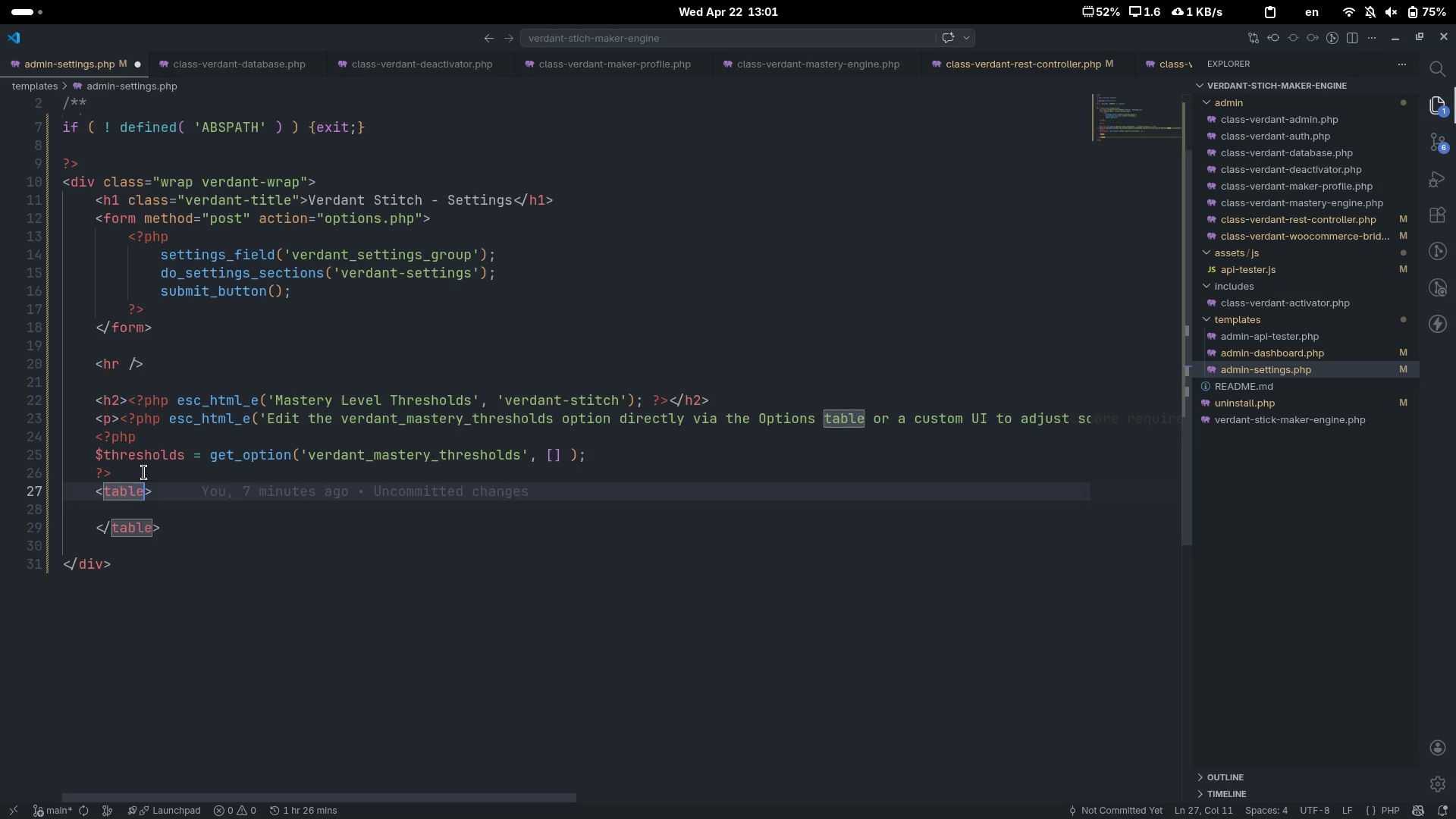 
type( class="")
 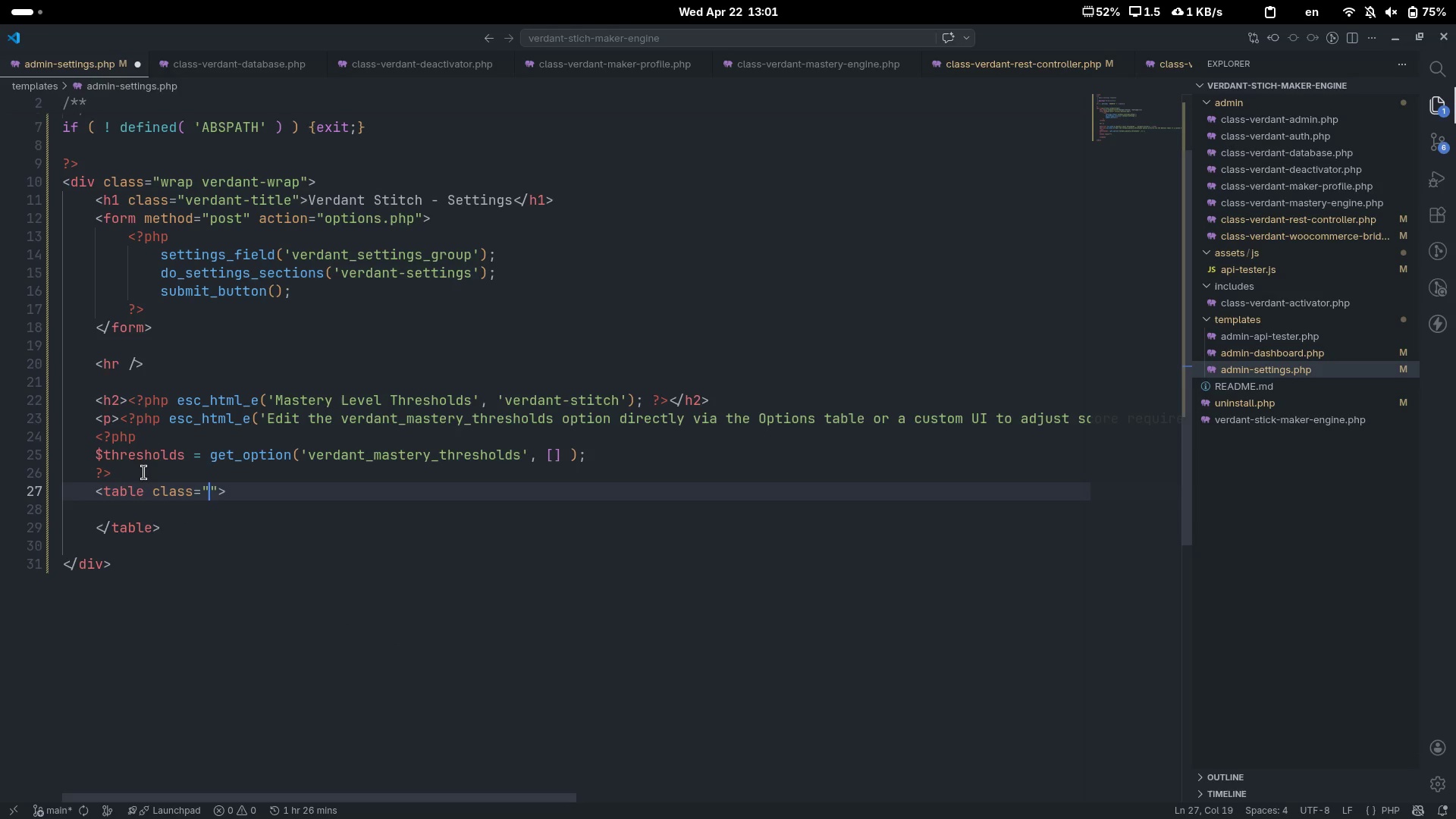 
 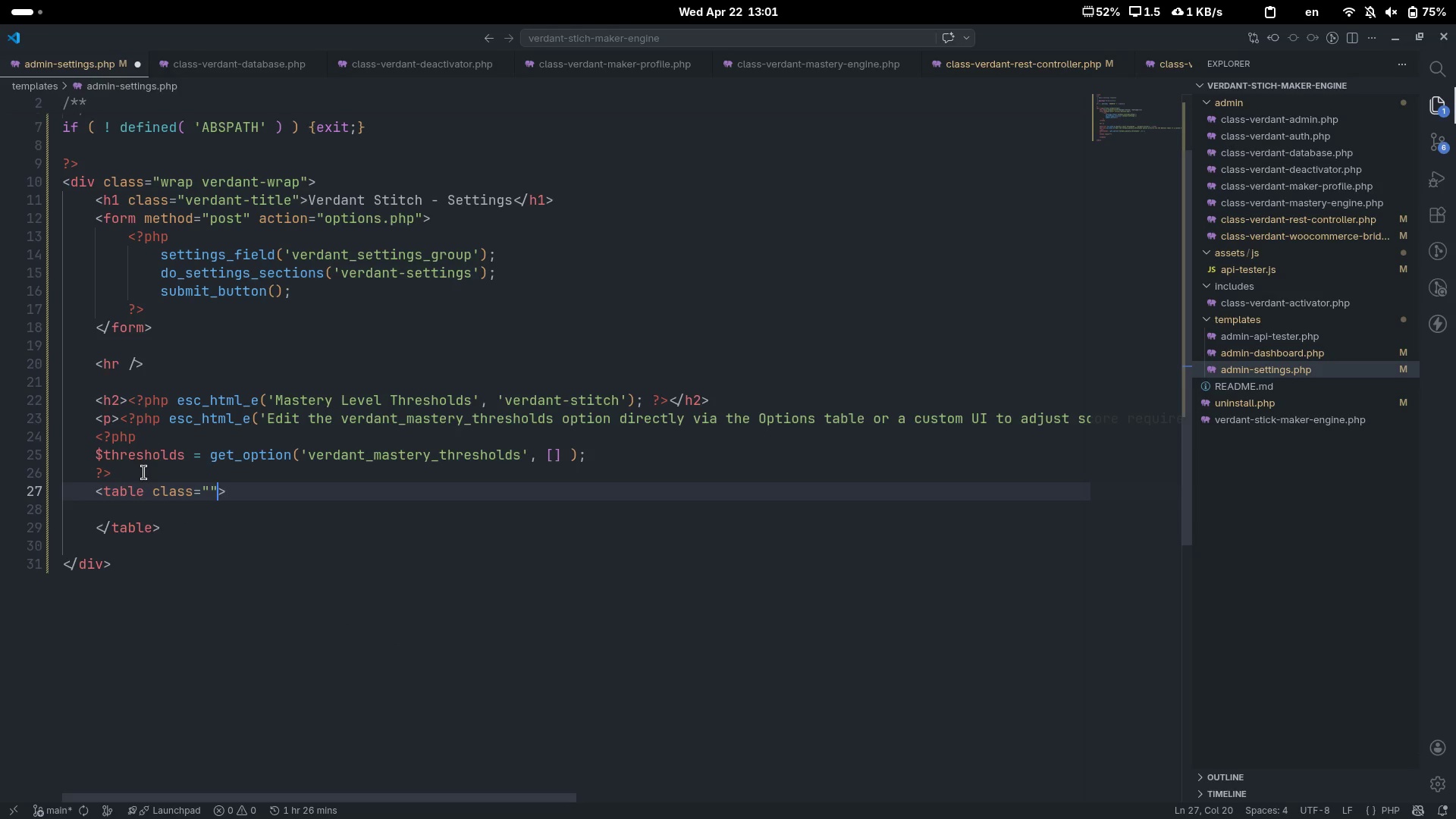 
key(ArrowLeft)
 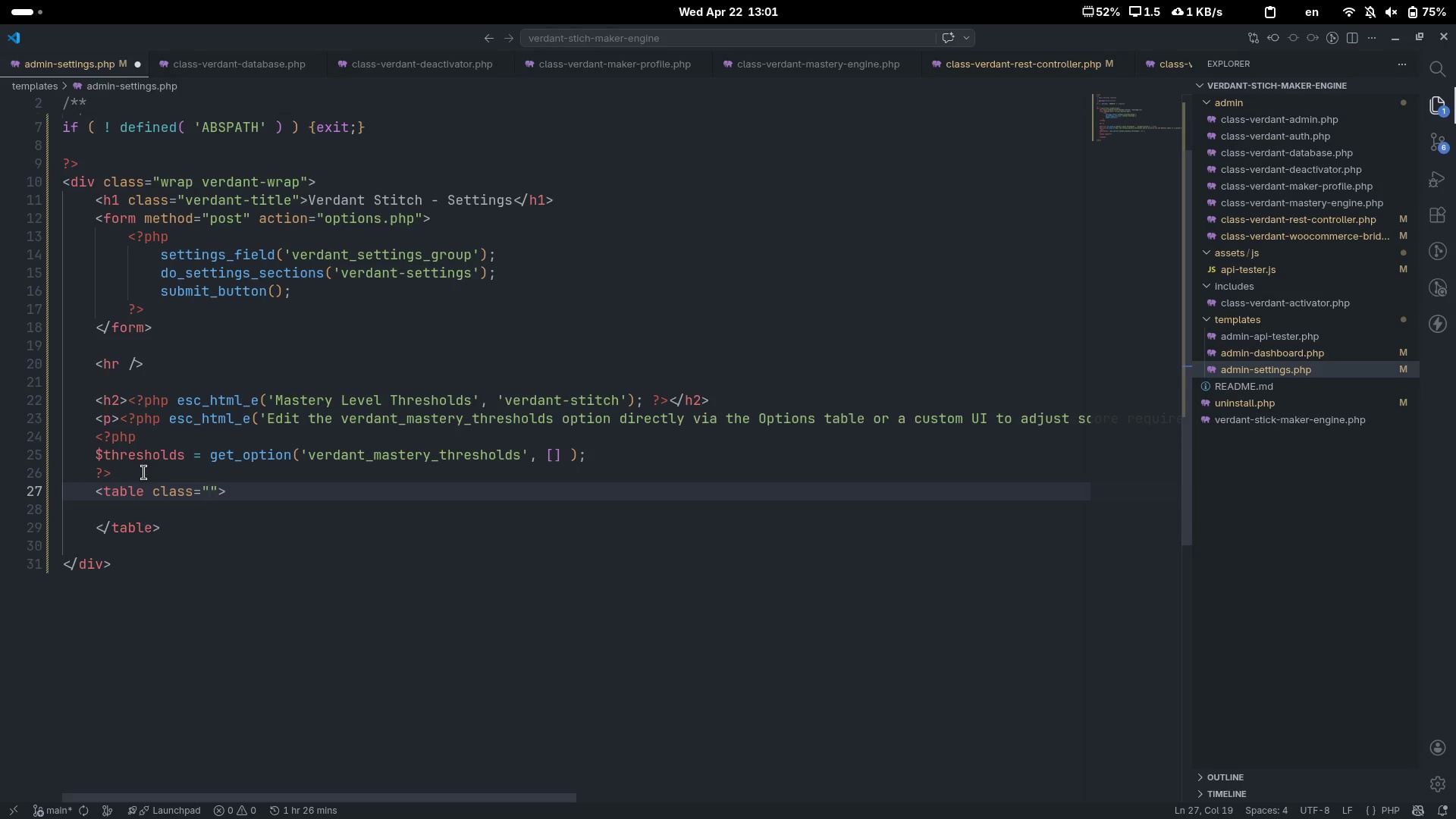 
type(wp-list-table widefat fixed stripped)
key(Backspace)
type(d sty)
key(Backspace)
key(Backspace)
key(Backspace)
key(Backspace)
 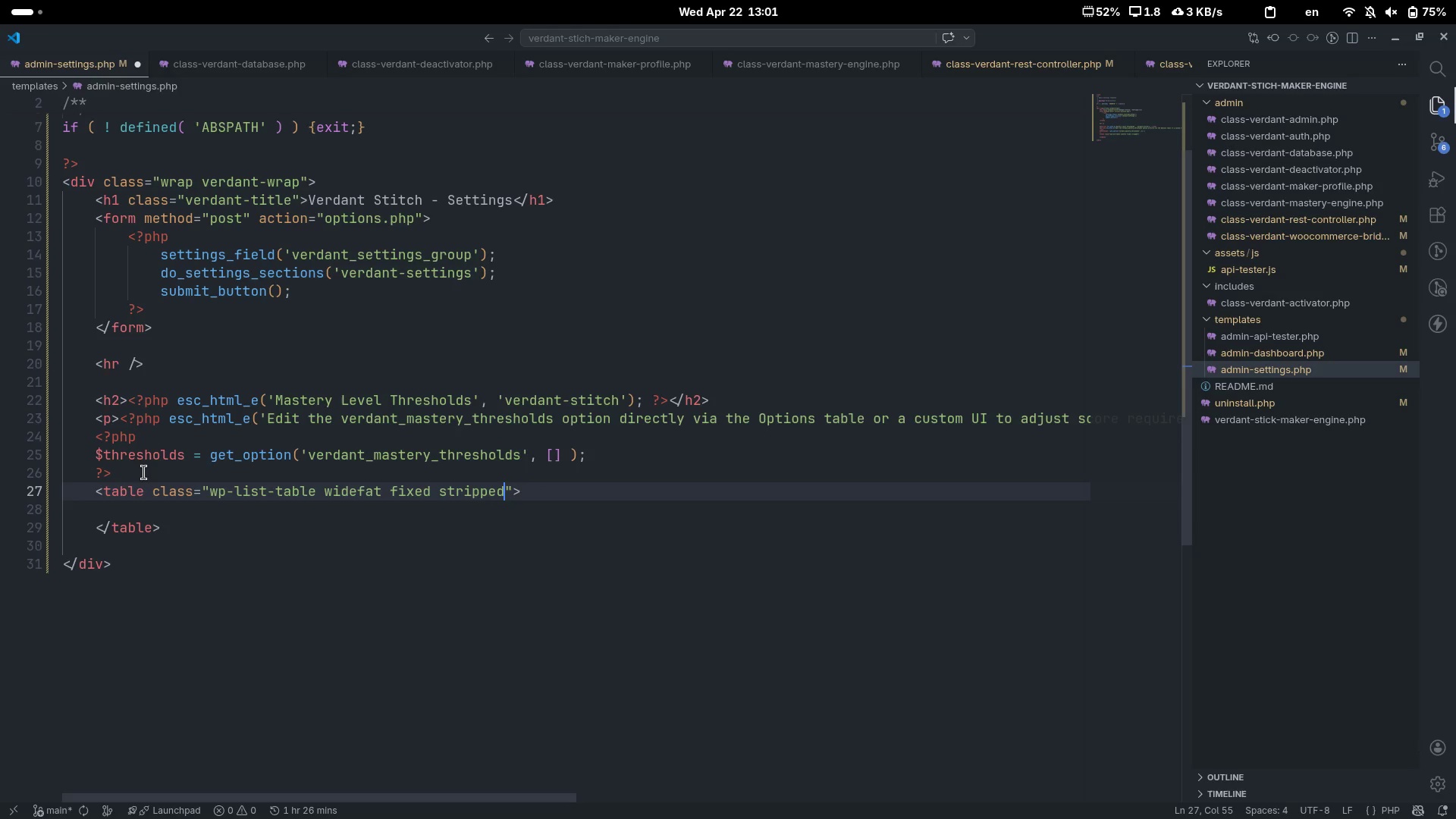 
key(ArrowRight)
 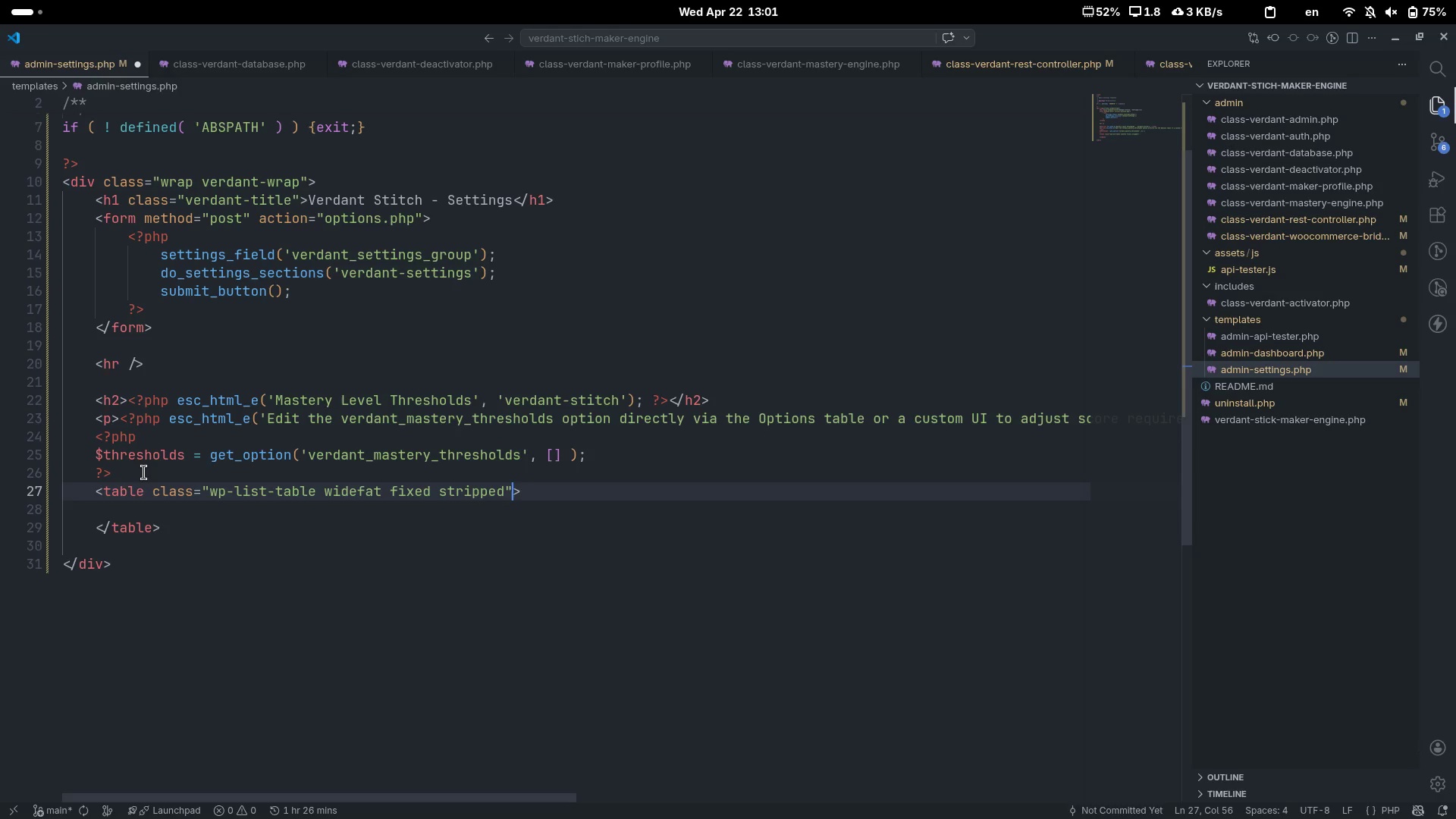 
type( style="")
 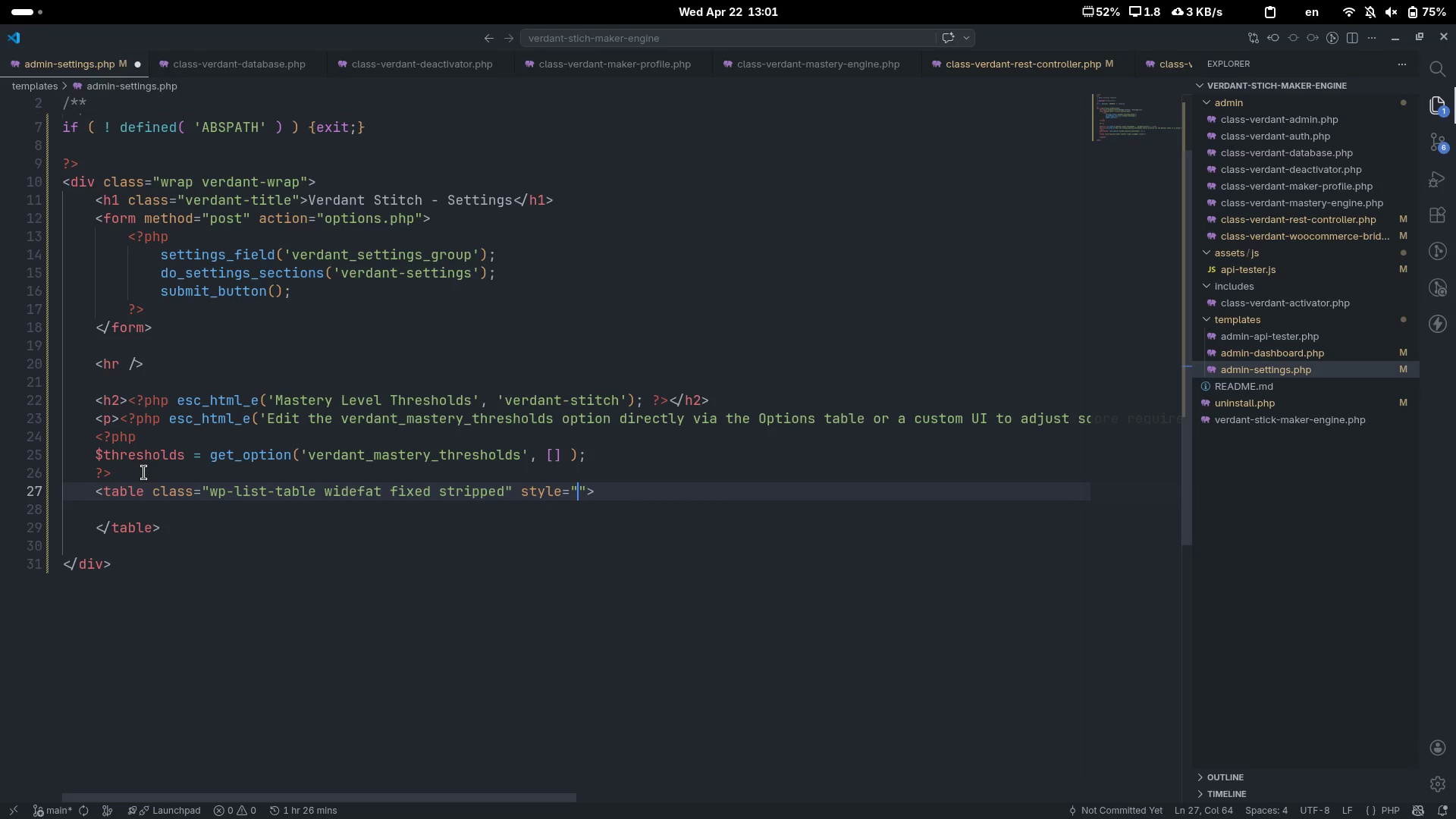 
 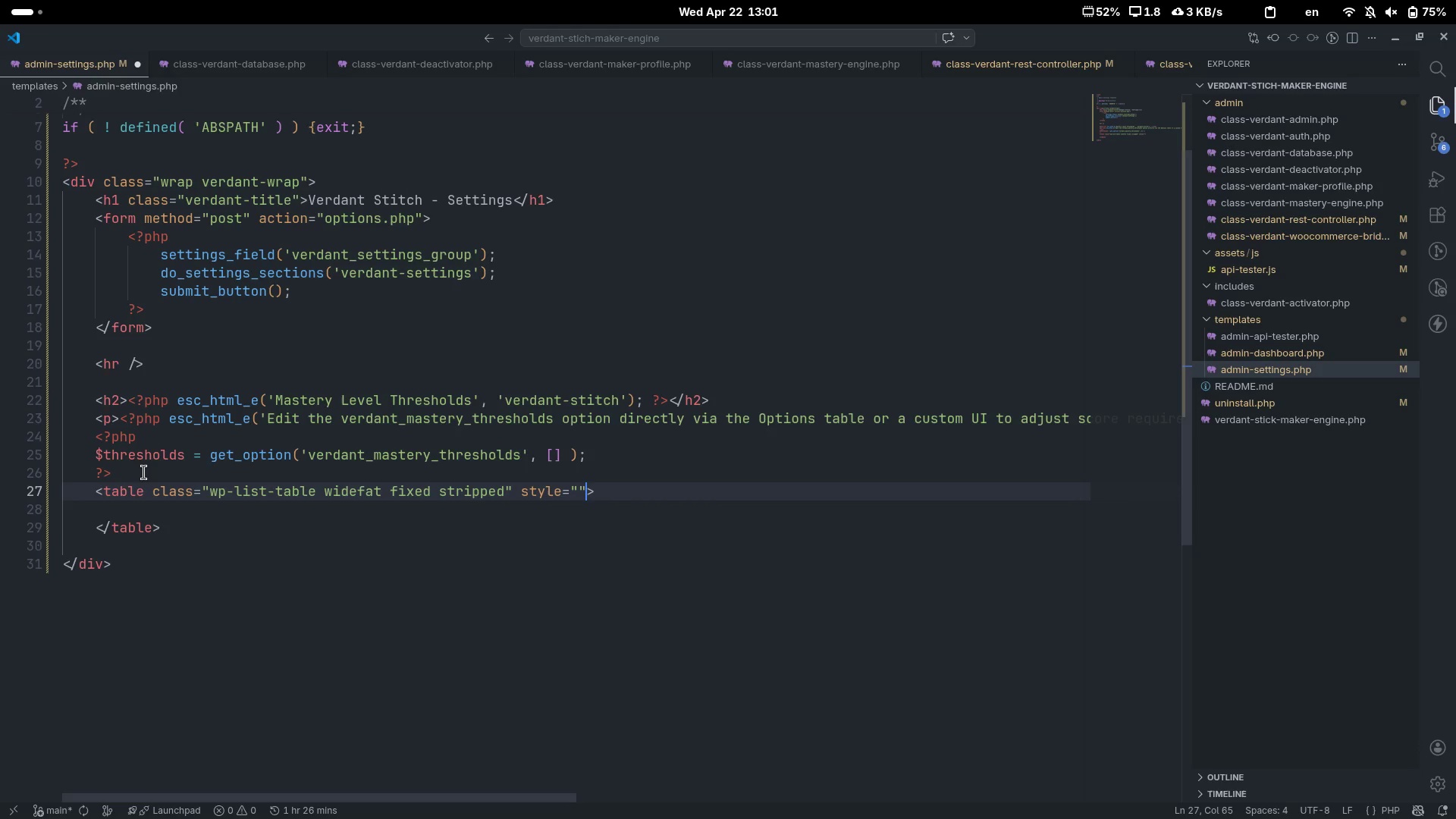 
key(ArrowLeft)
 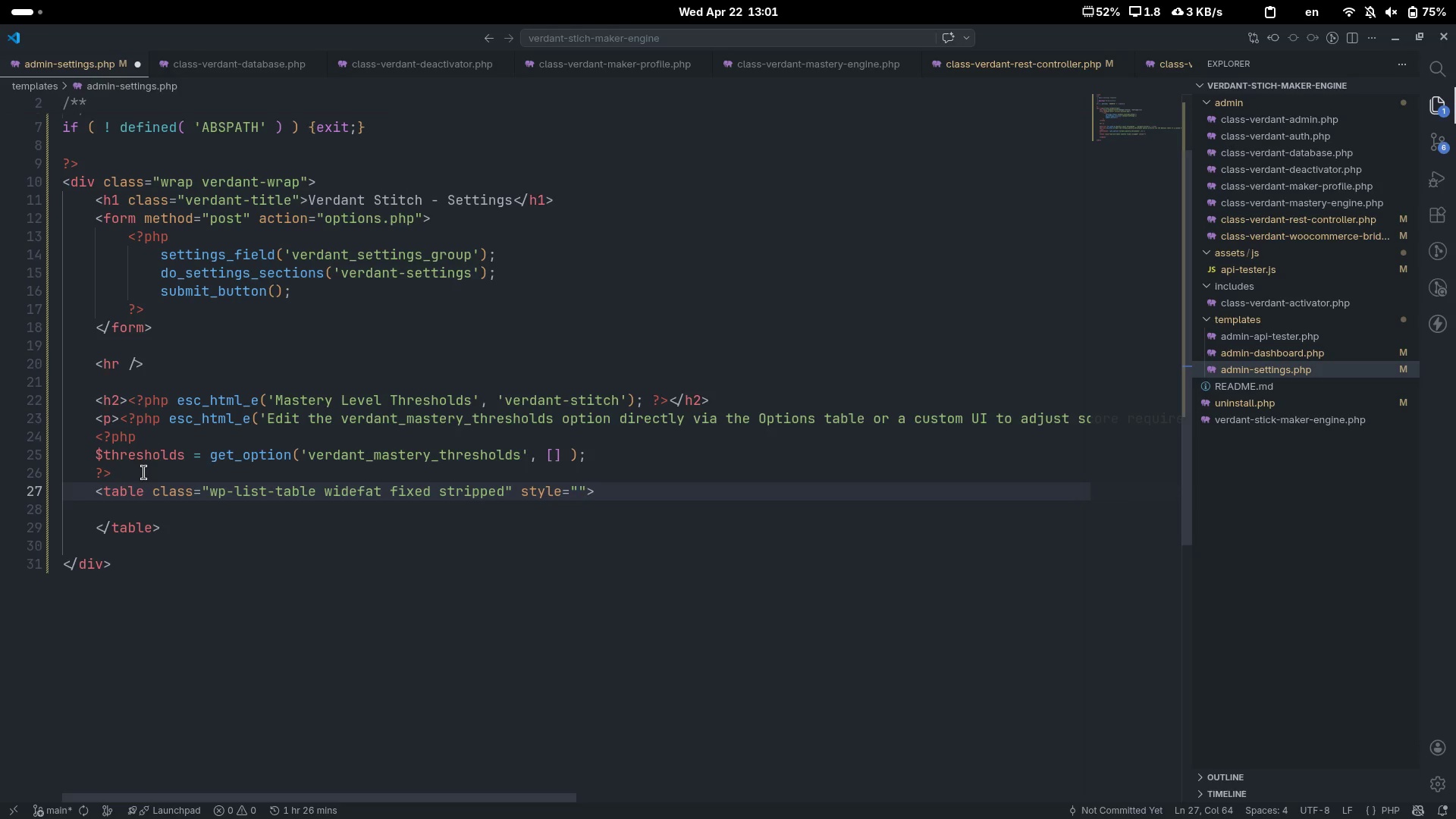 
type(max-di)
key(Backspace)
key(Backspace)
type(width:600px)
 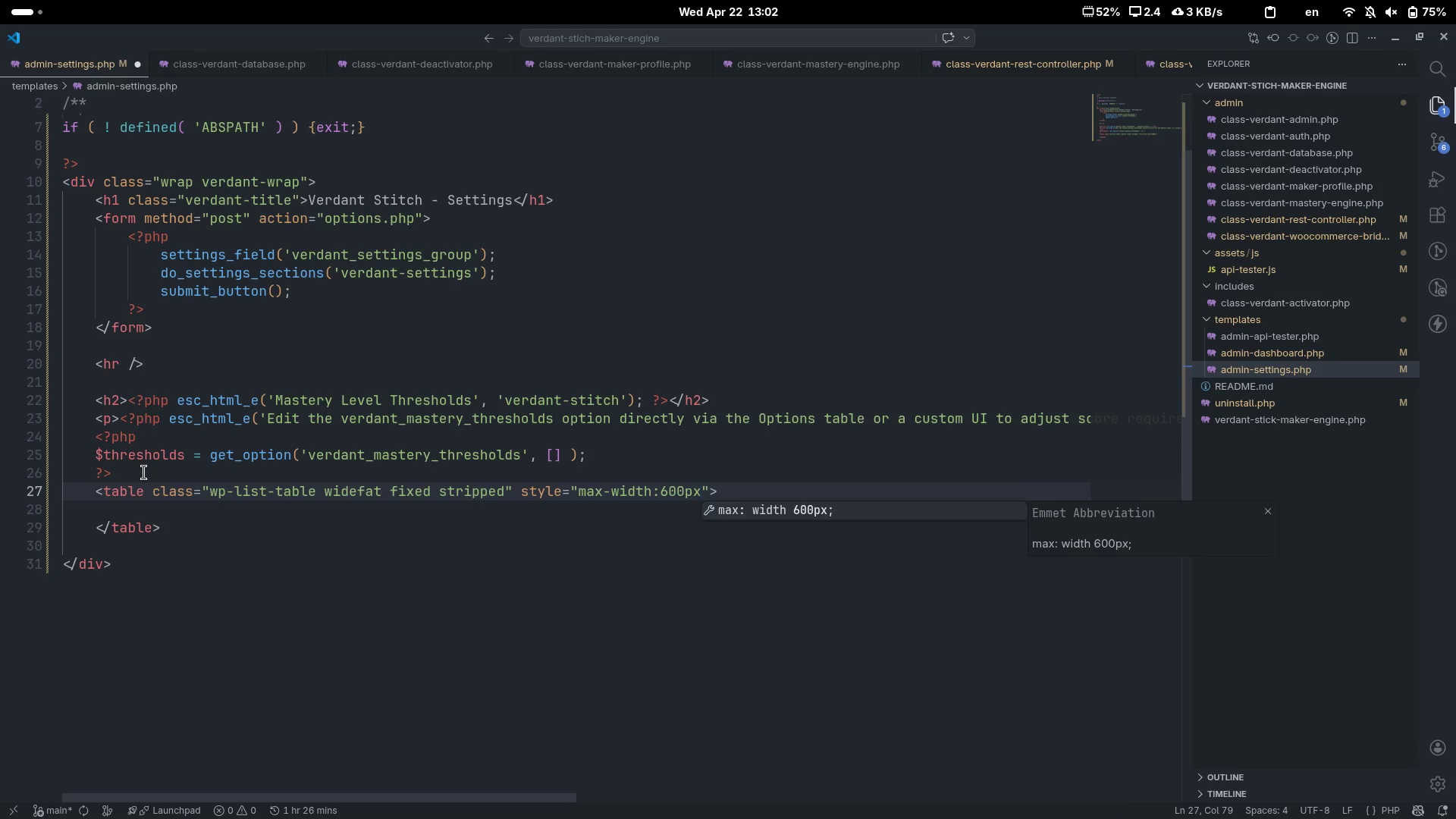 
key(ArrowUp)
 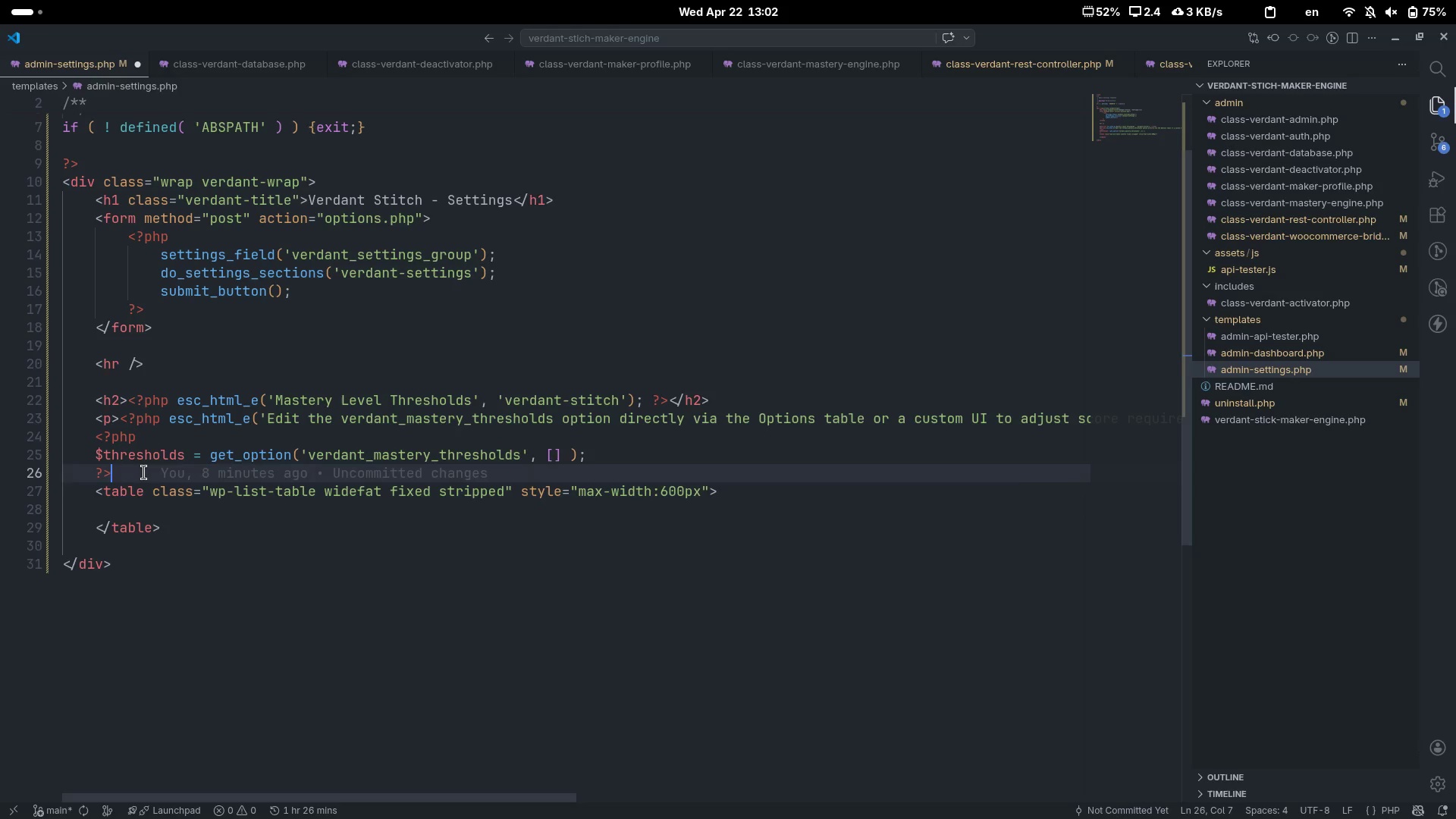 
key(ArrowDown)
 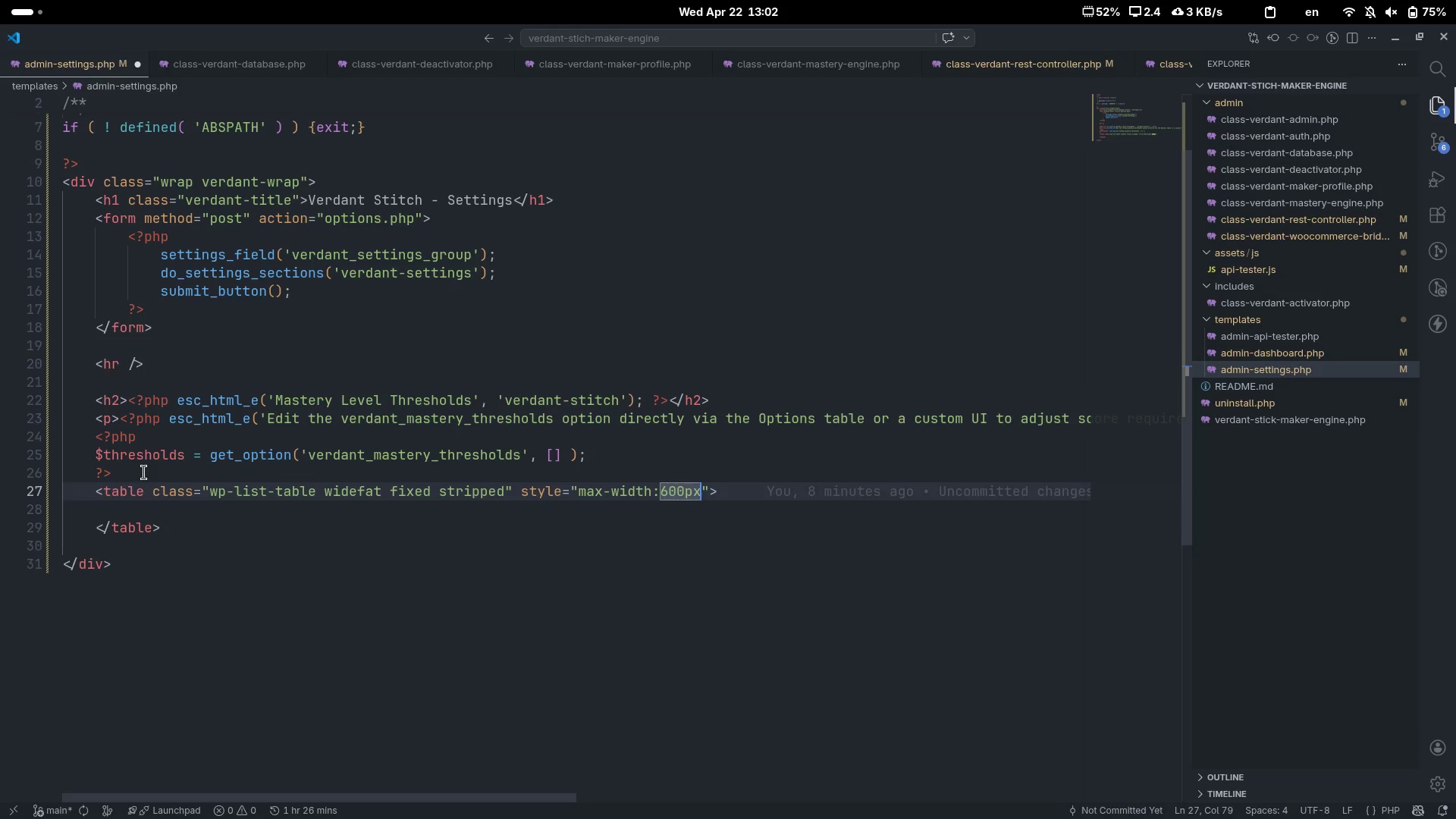 
key(ArrowDown)
 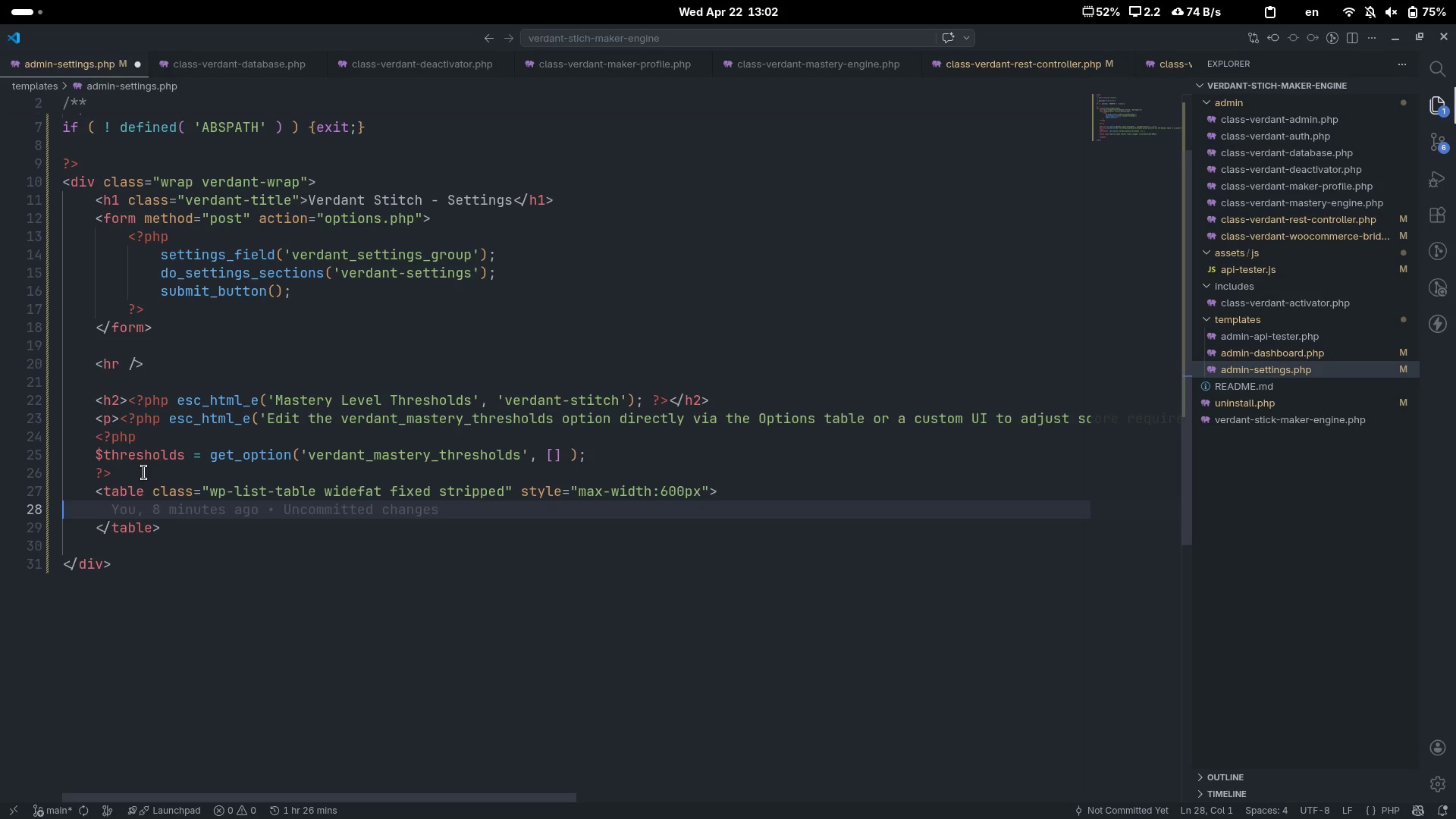 
key(Tab)
 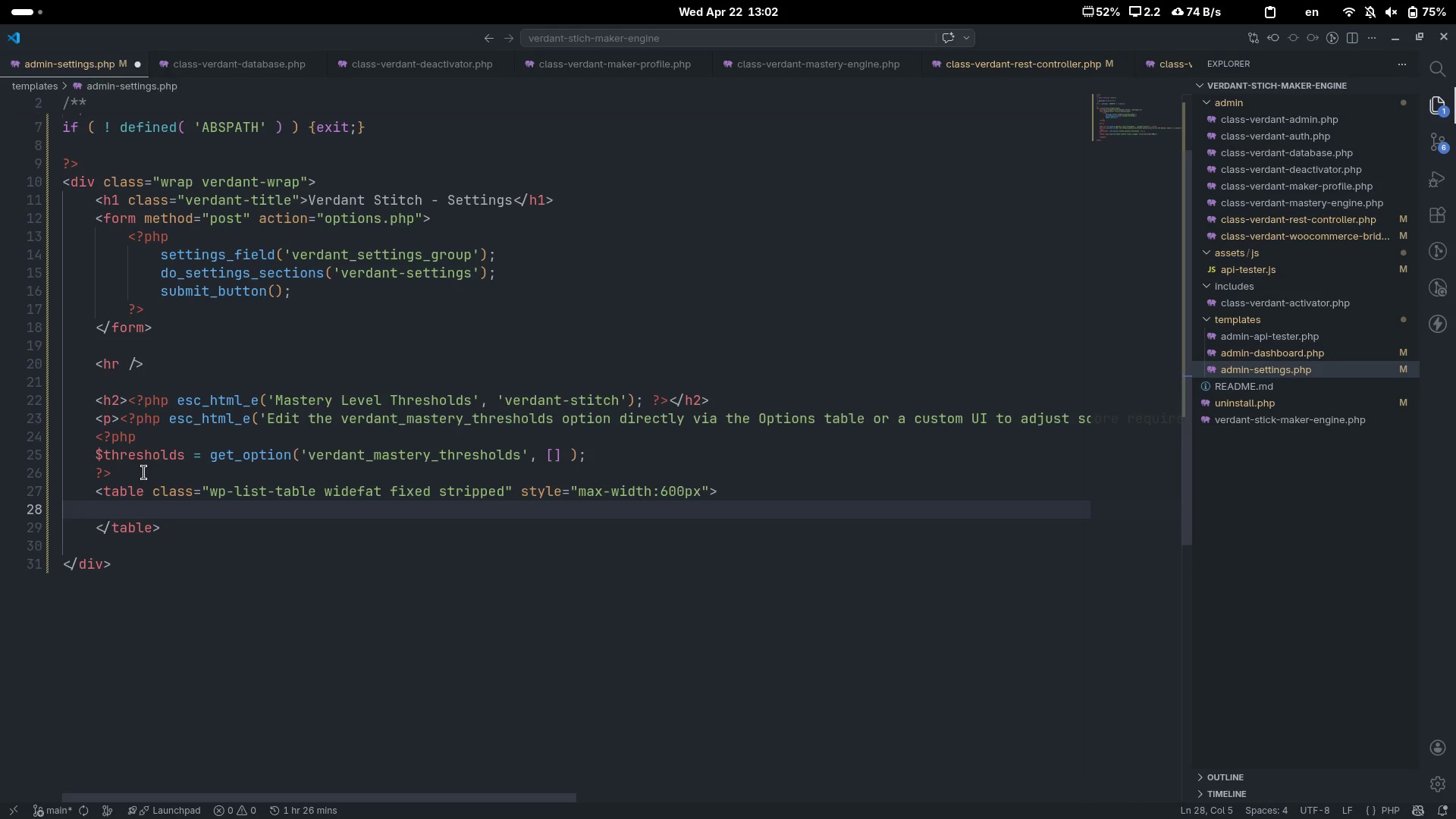 
key(Tab)
 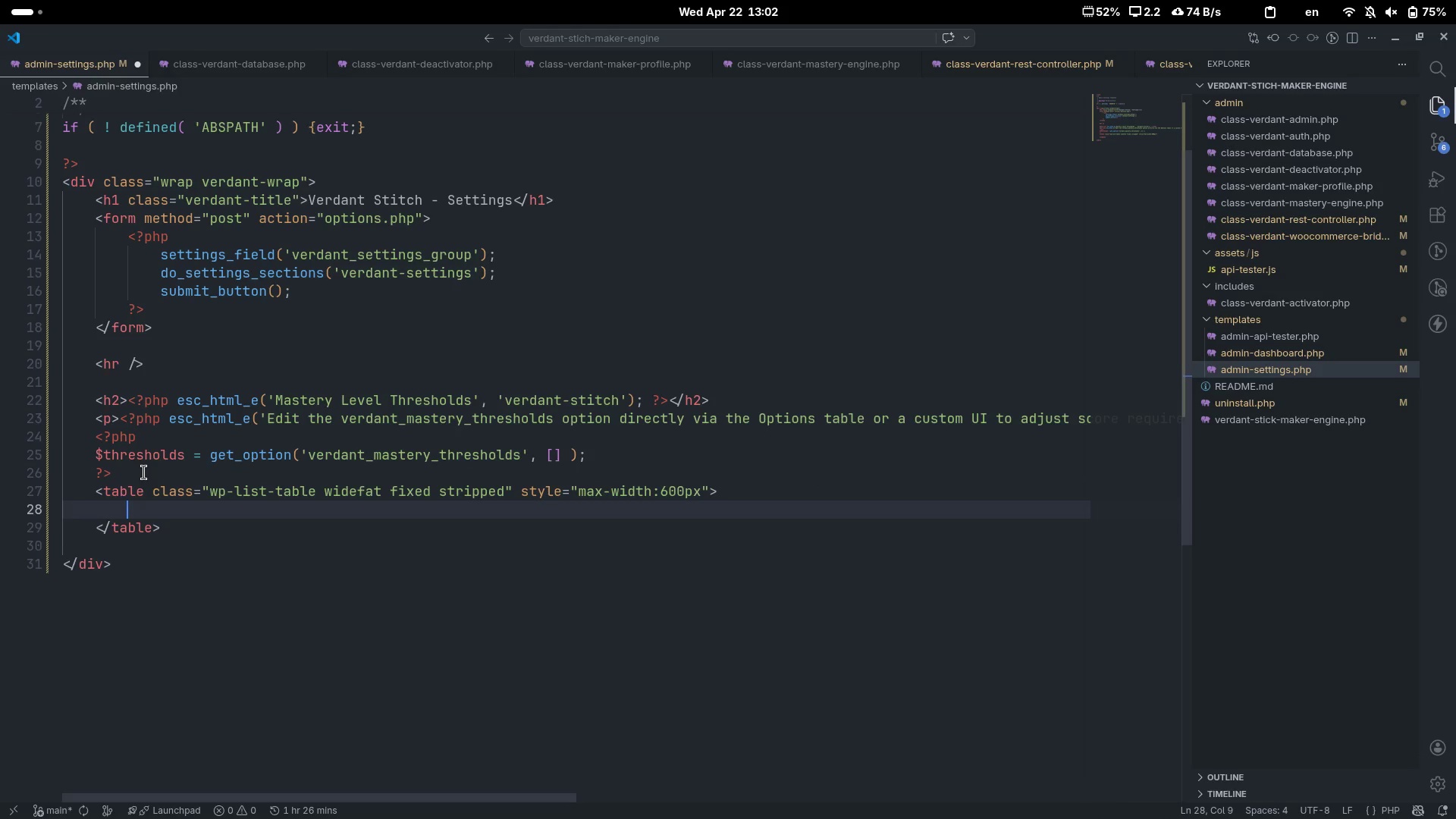 
key(Shift+Comma)
 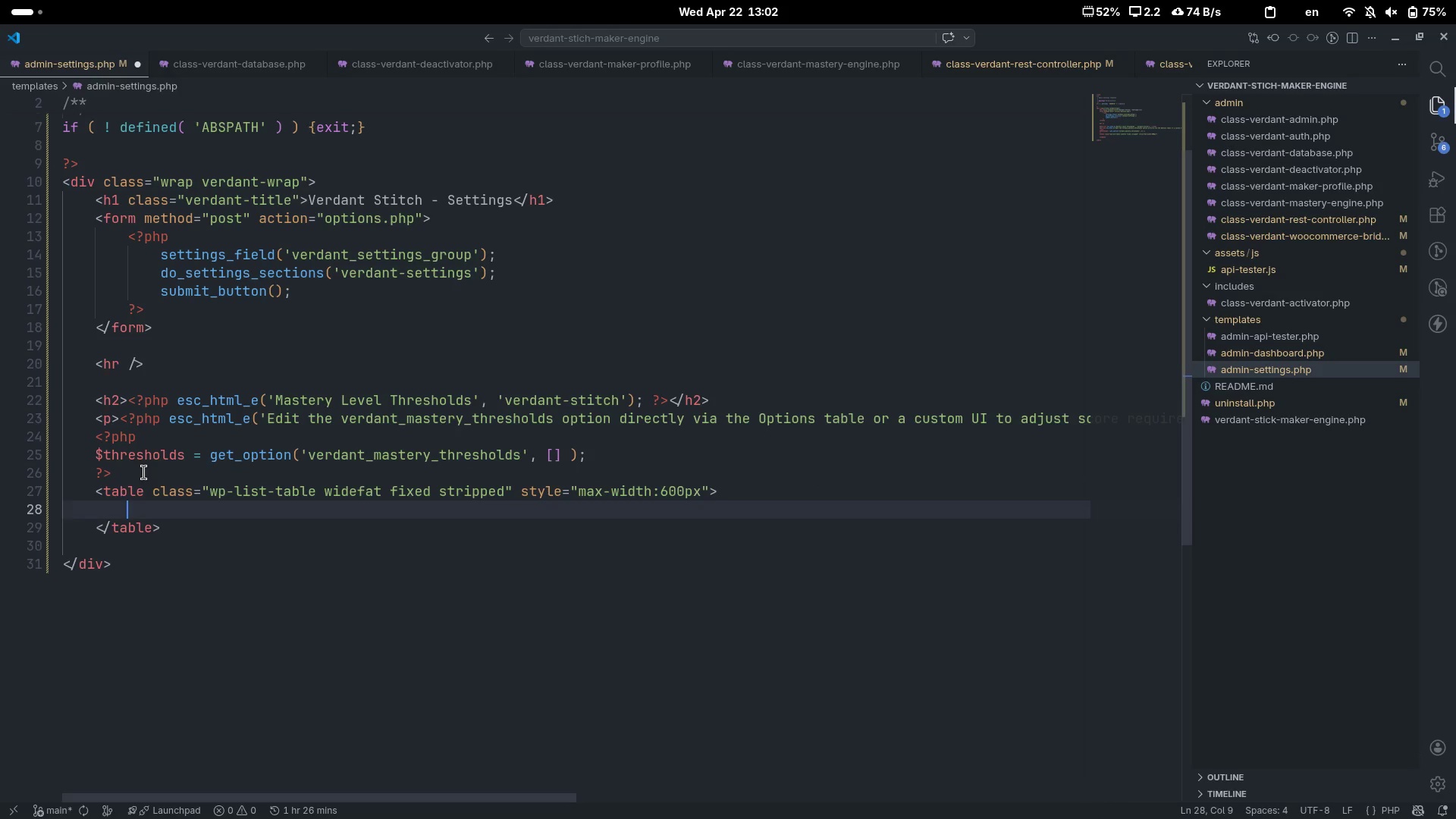 
key(Shift+Period)
 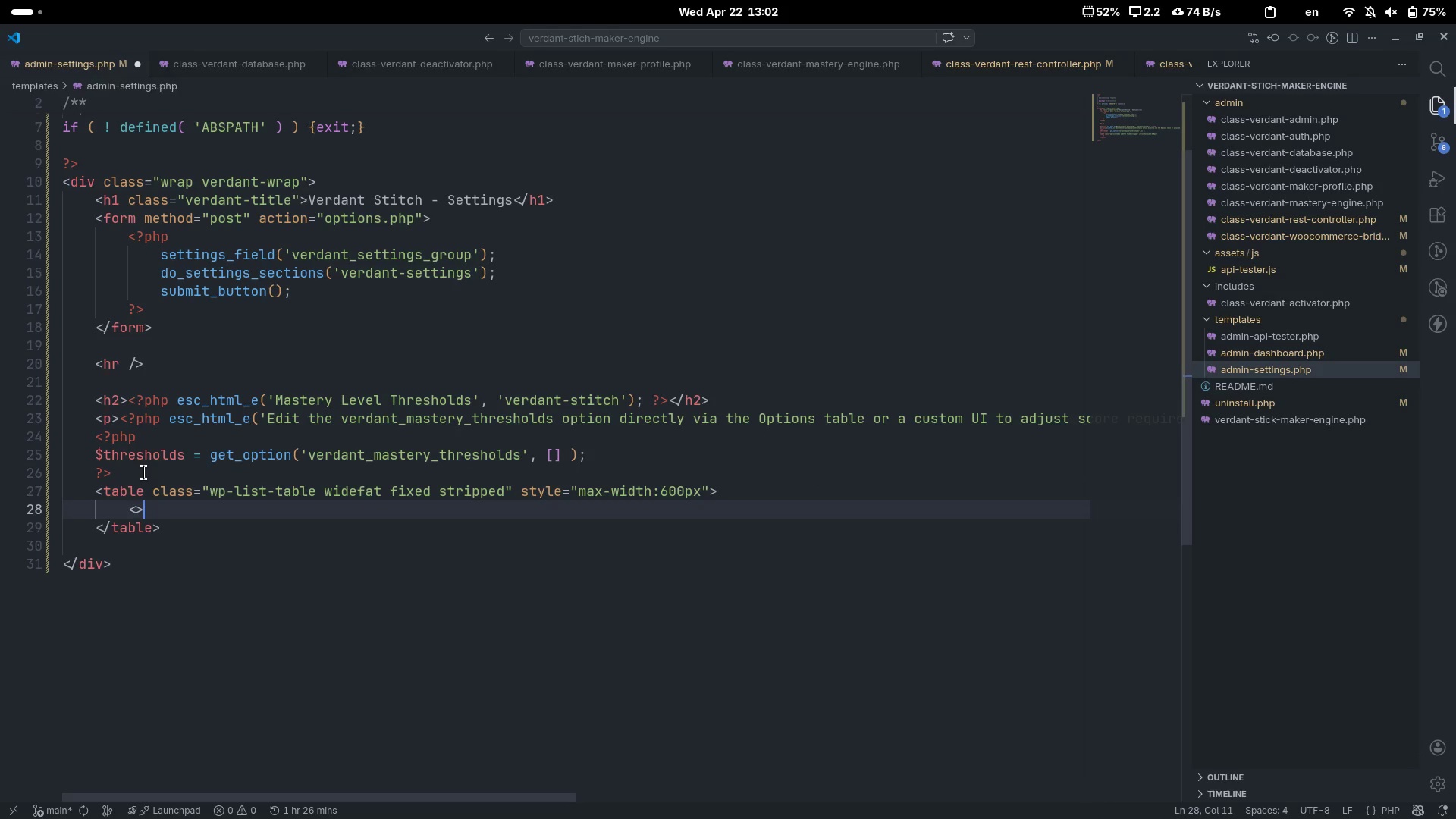 
key(ArrowLeft)
 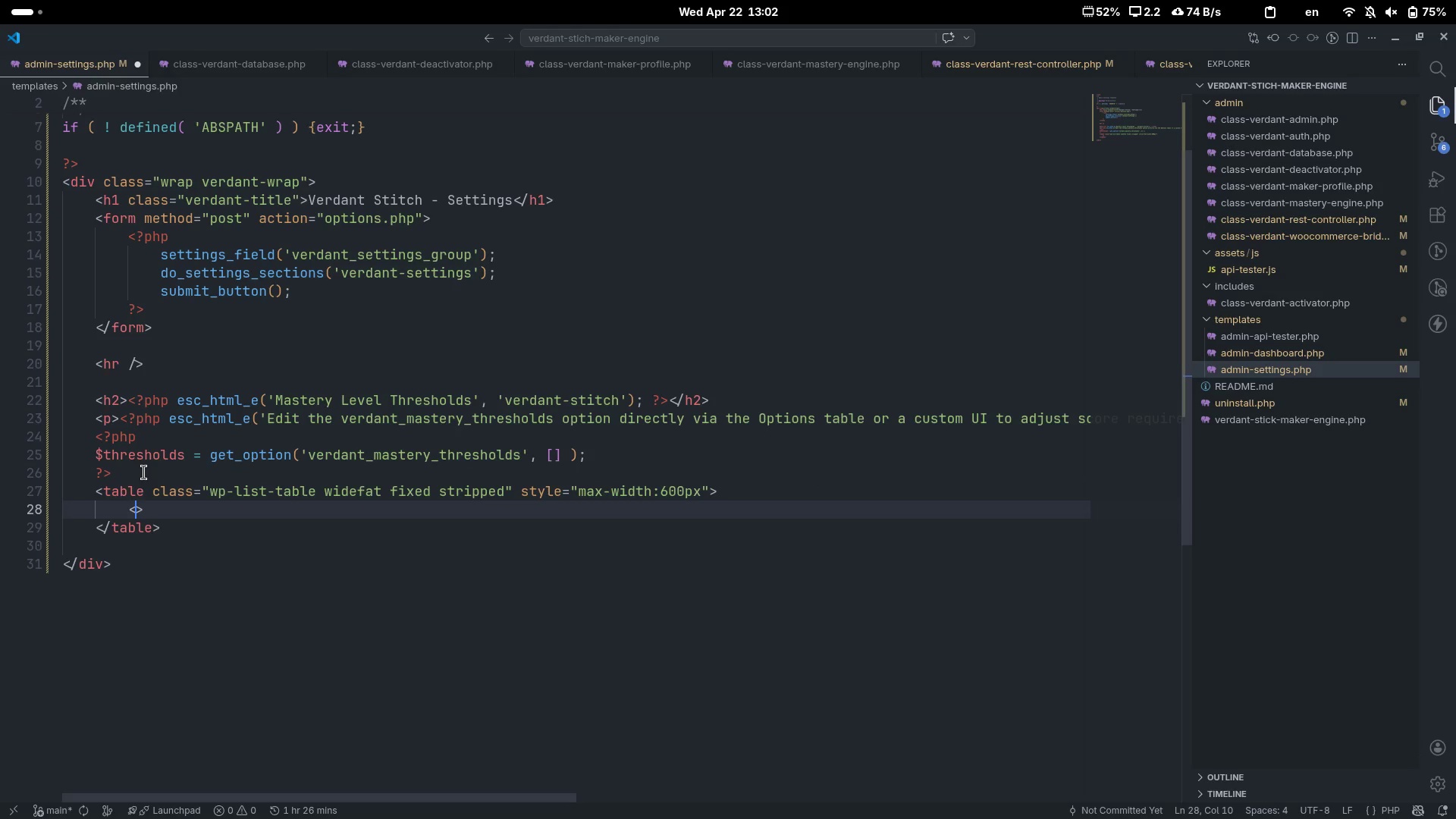 
type(thead)
 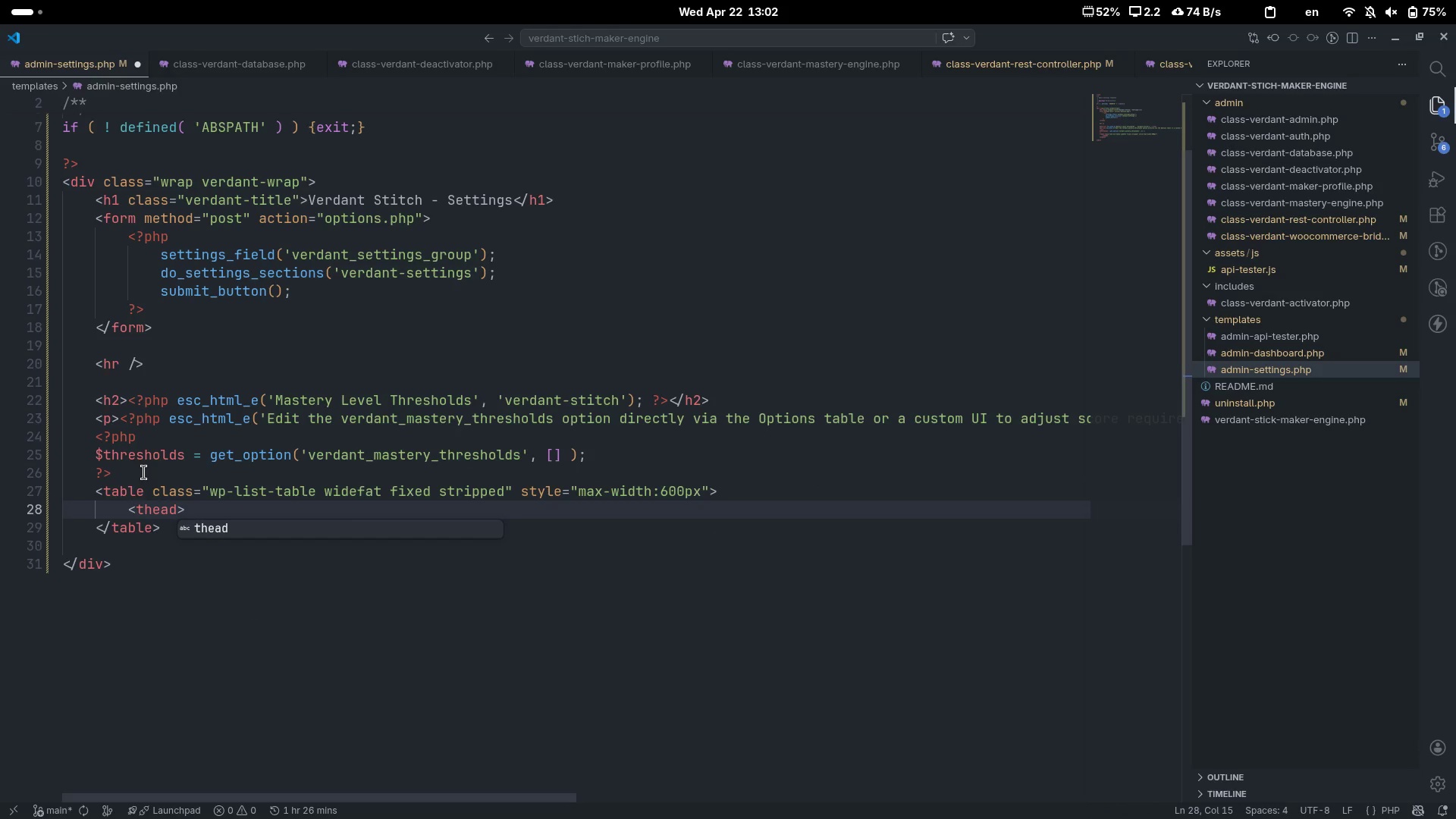 
key(ArrowRight)
 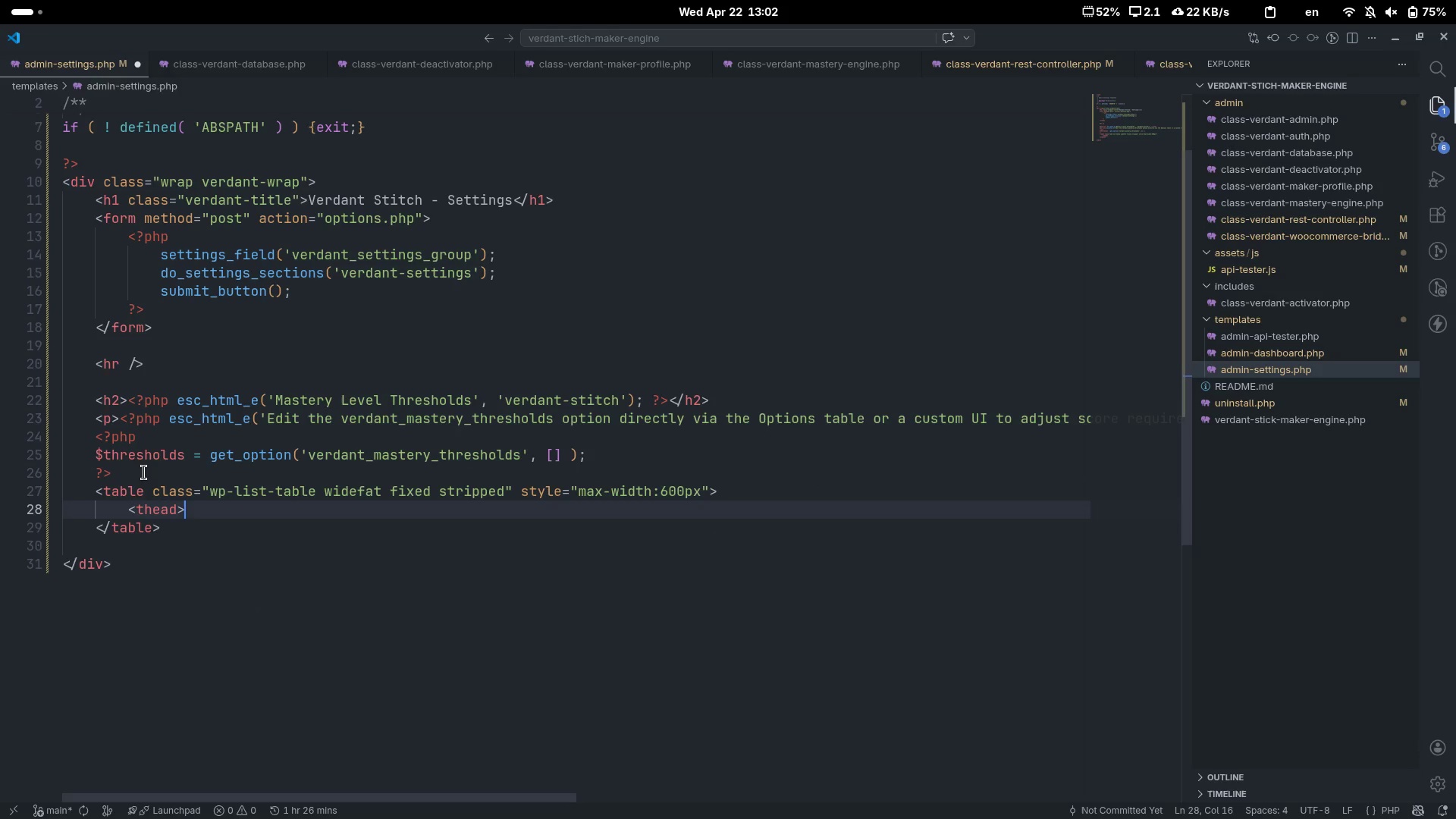 
key(Shift+Comma)
 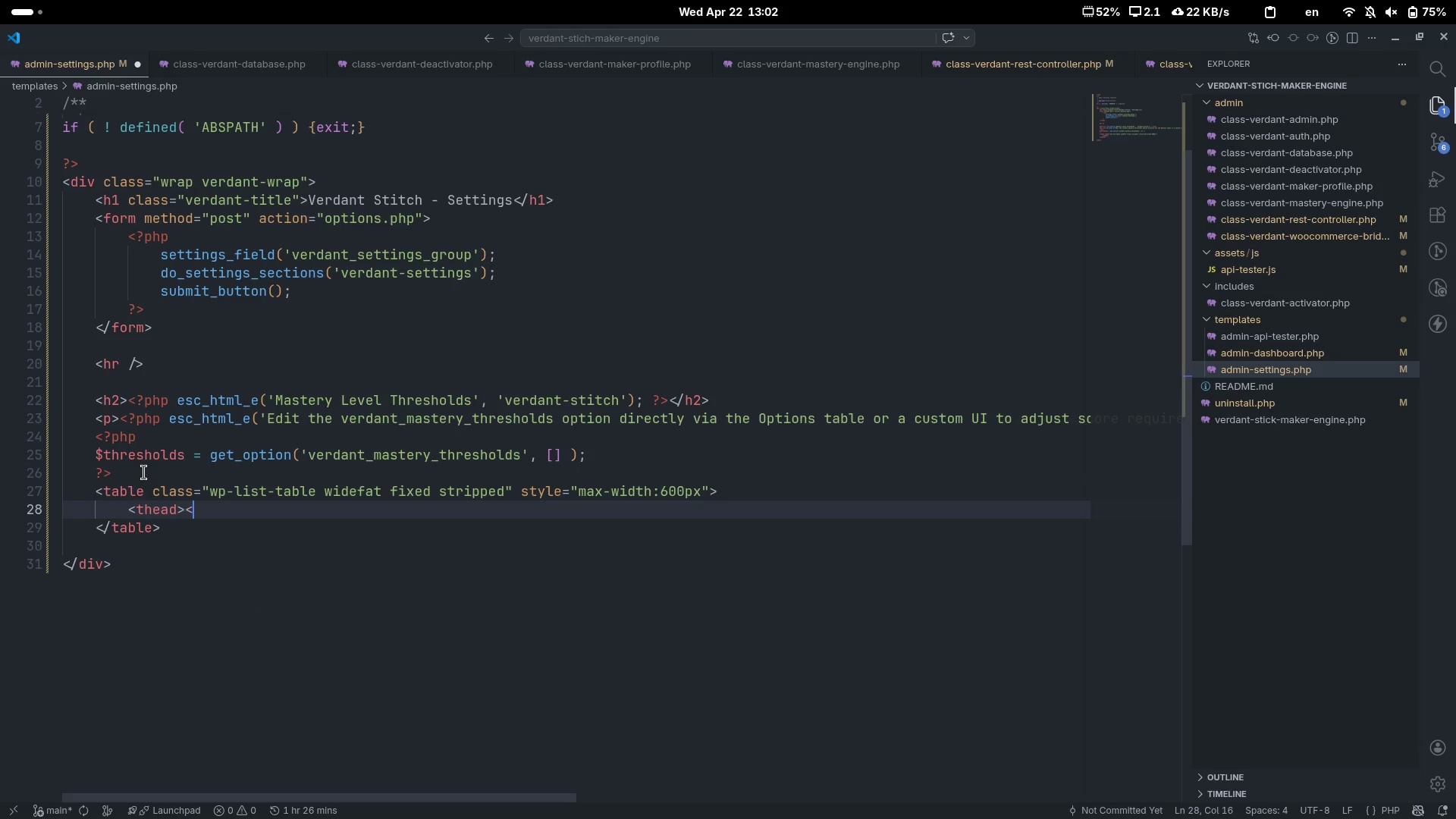 
key(Shift+Period)
 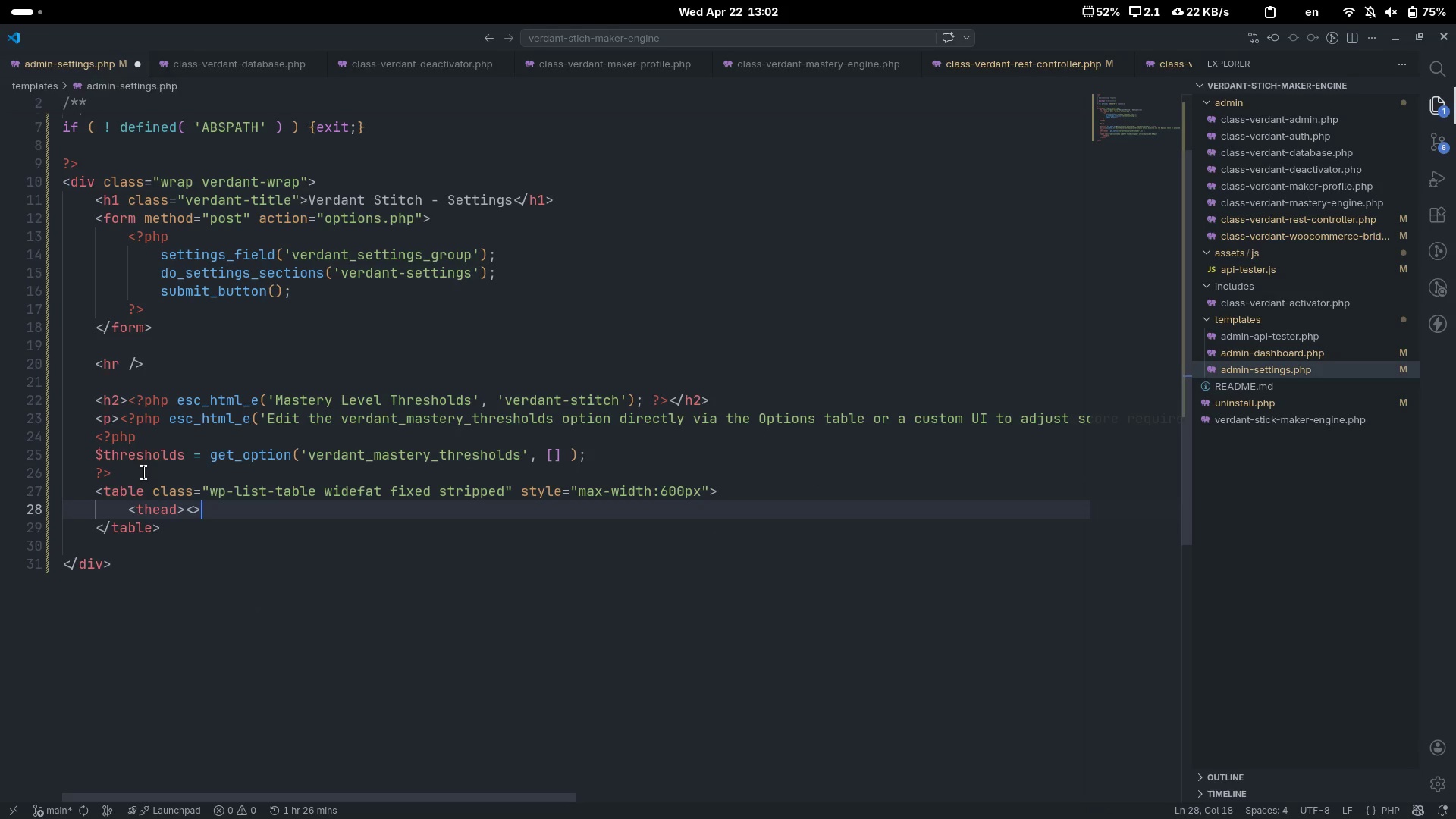 
key(ArrowLeft)
 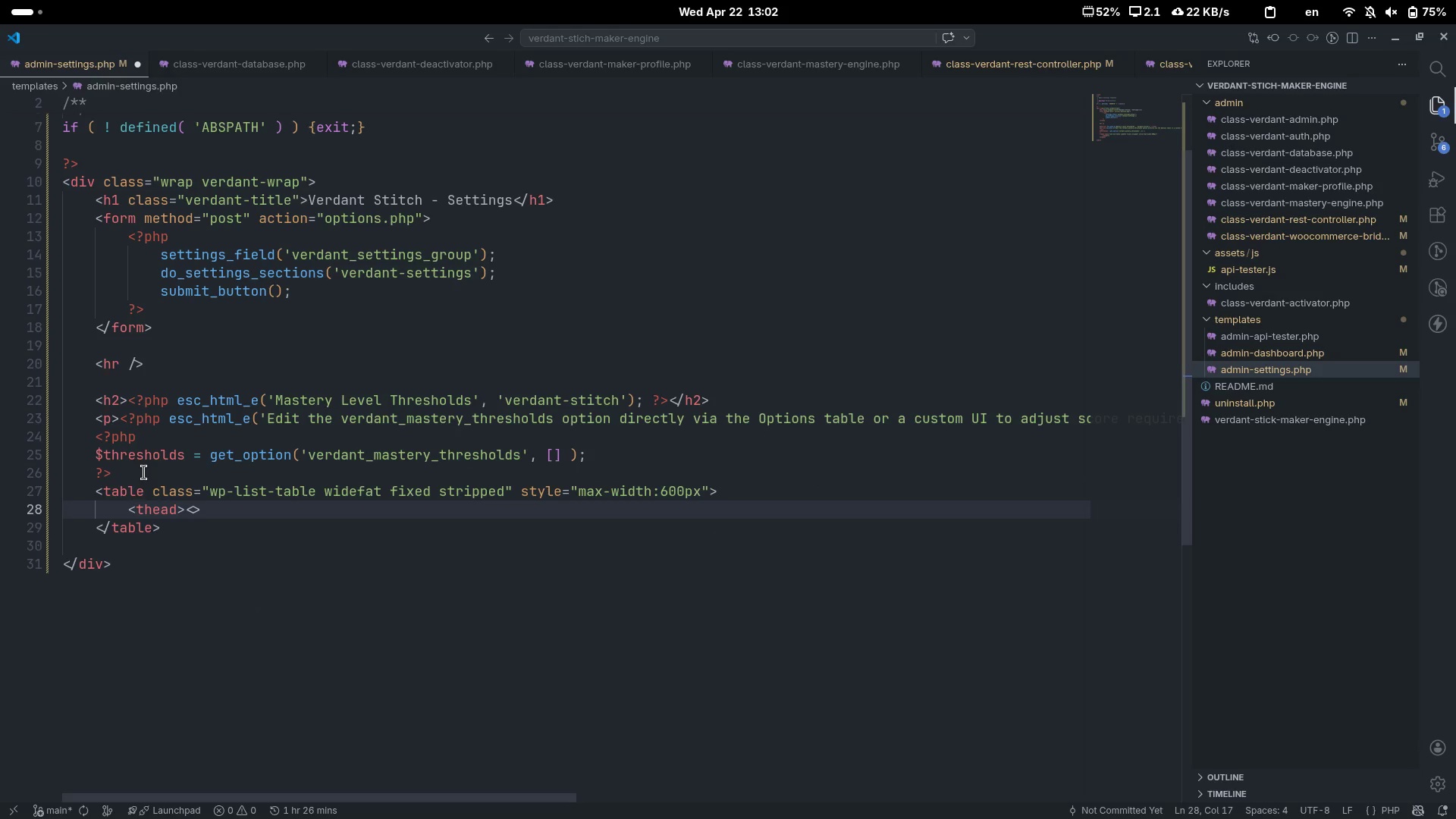 
type(/thead)
 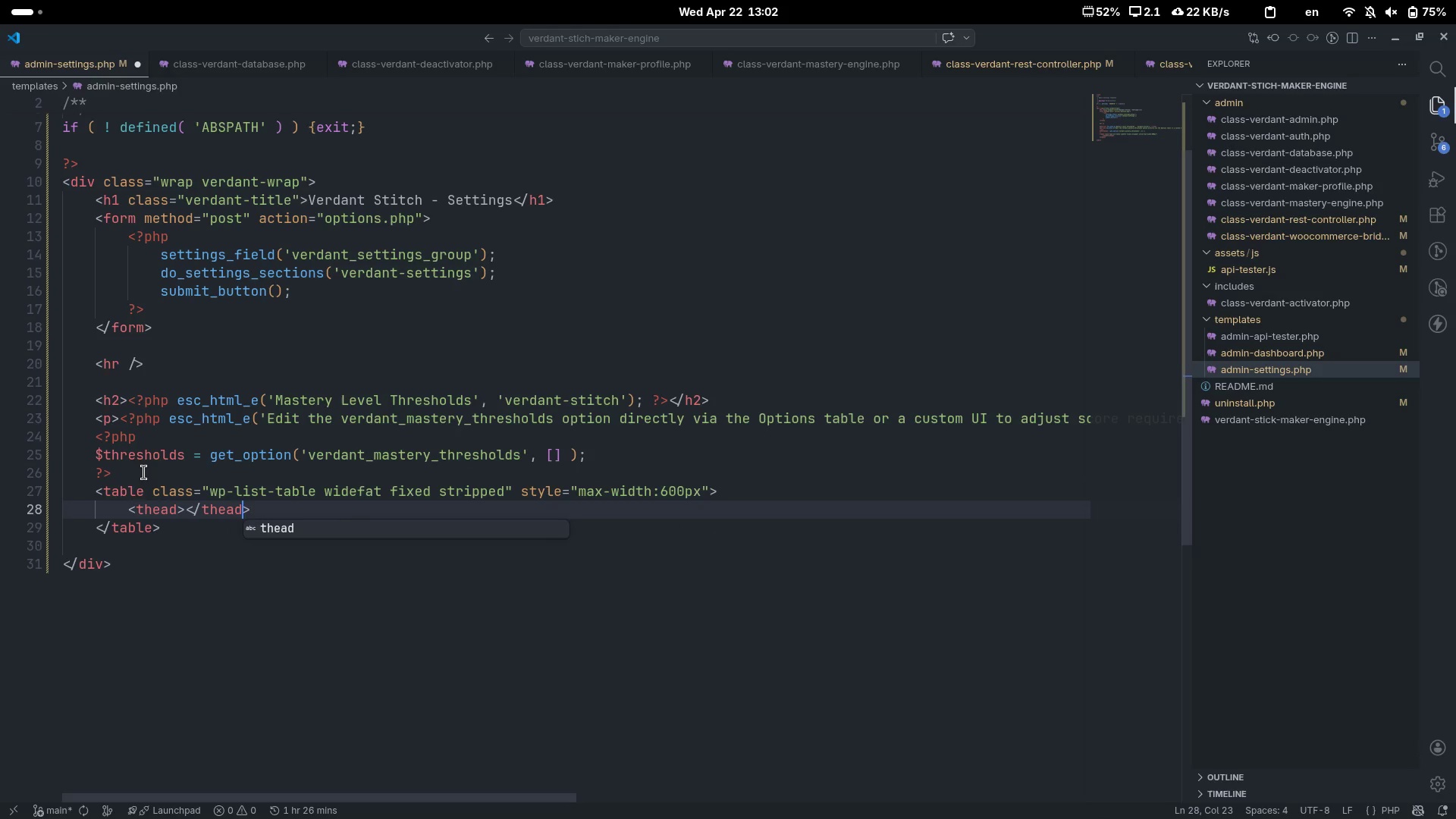 
key(ArrowRight)
 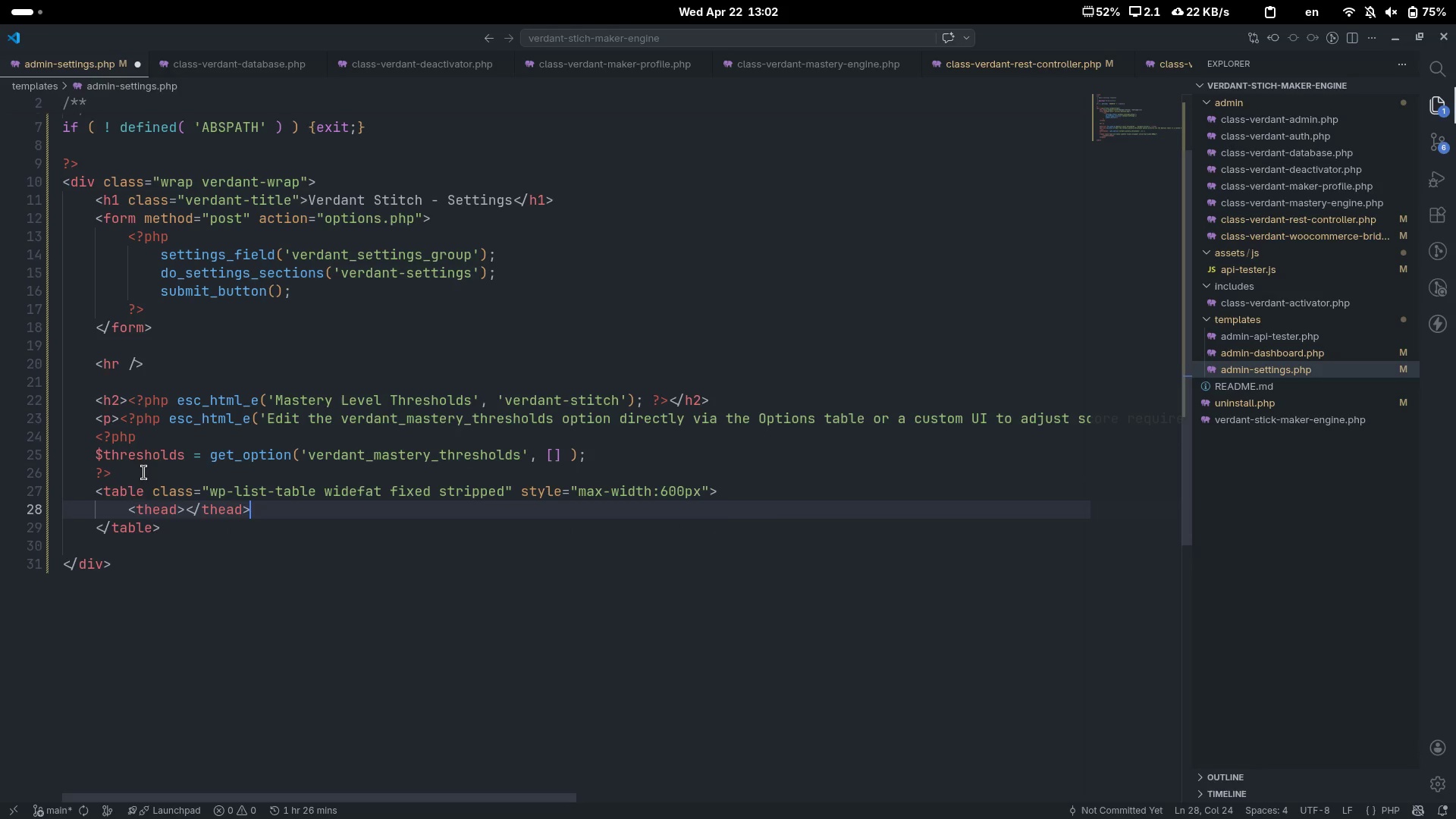 
key(ArrowLeft)
 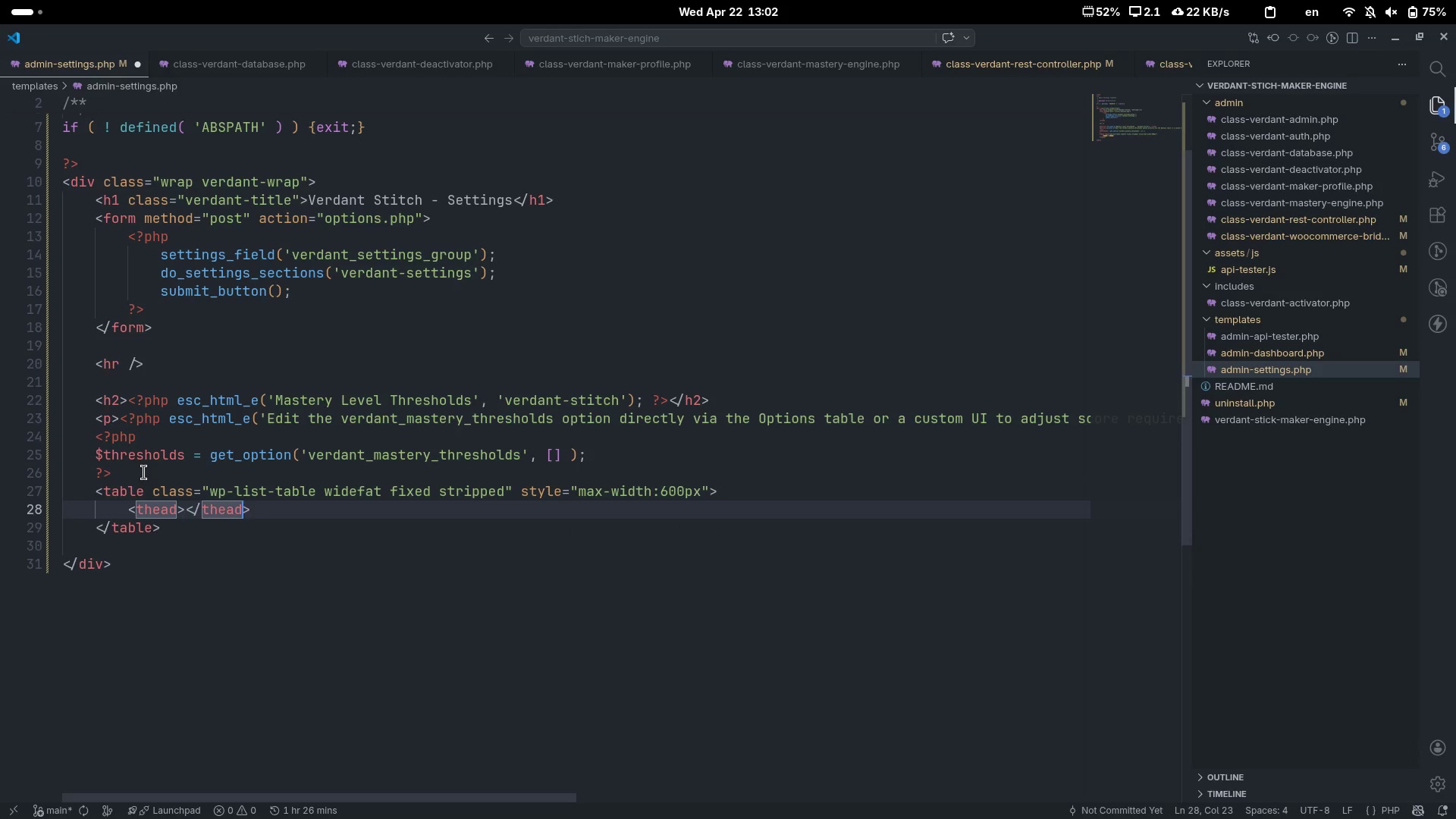 
key(Control+ControlLeft)
 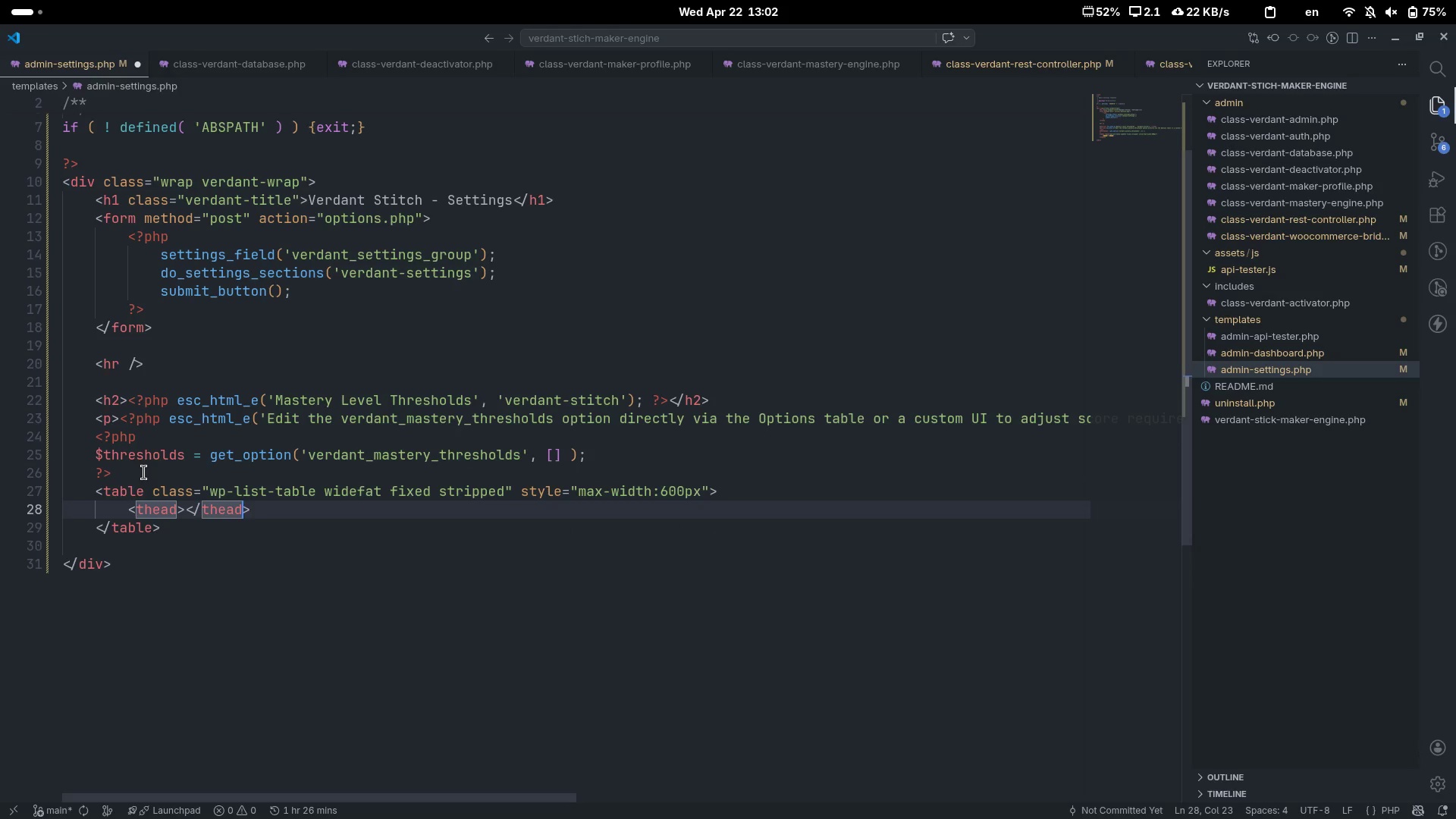 
key(Control+ArrowLeft)
 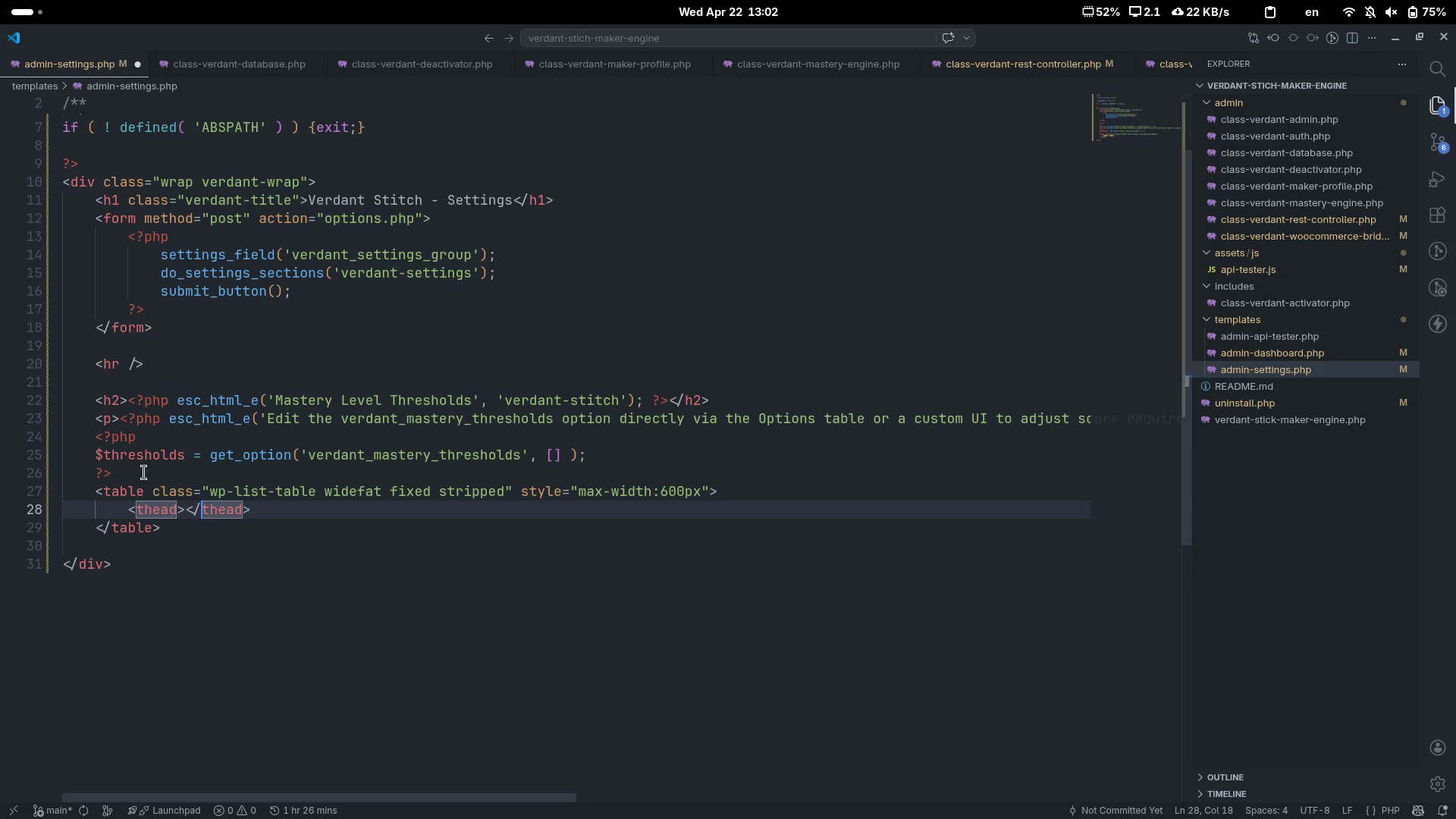 
key(ArrowLeft)
 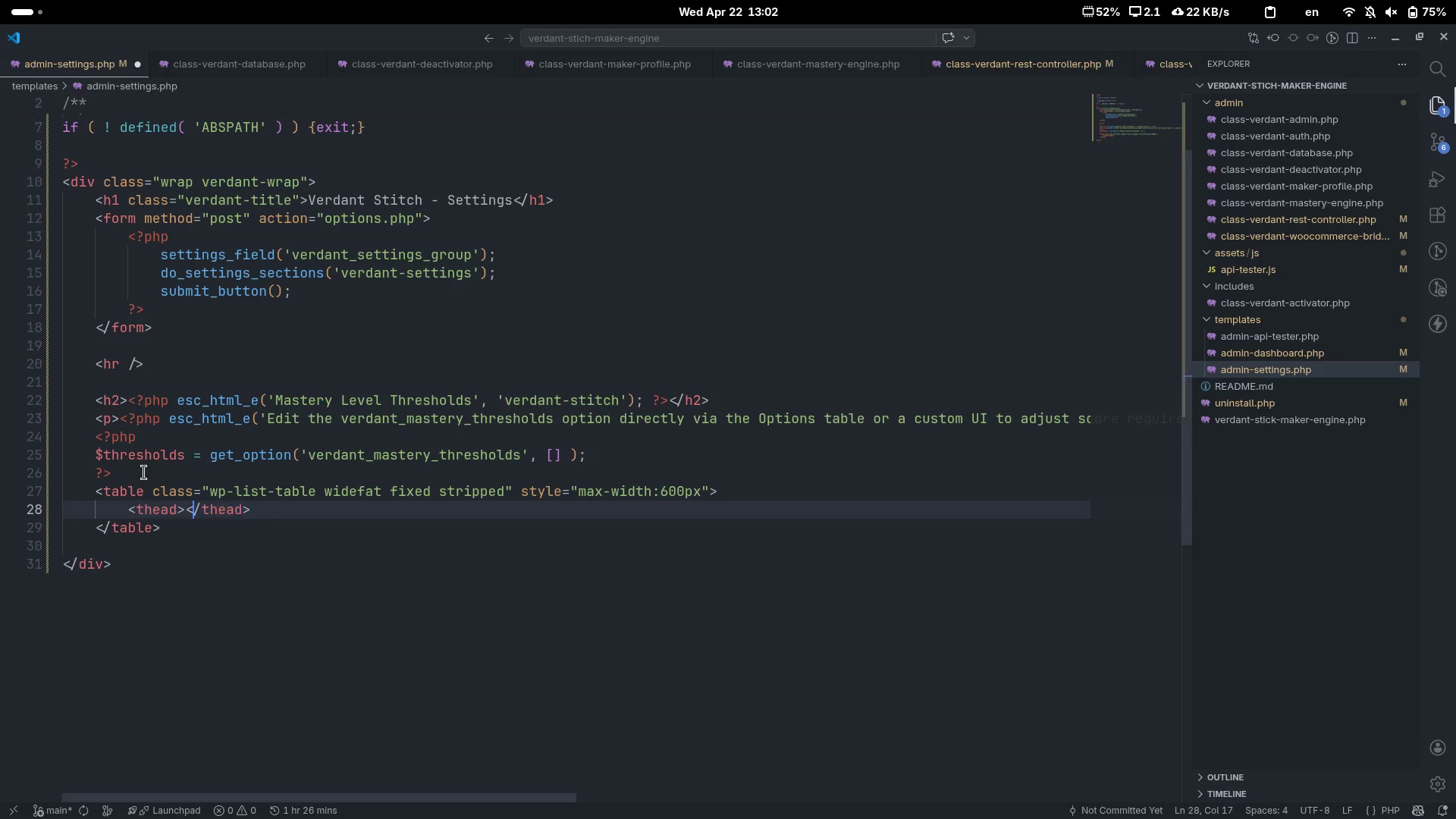 
key(ArrowLeft)
 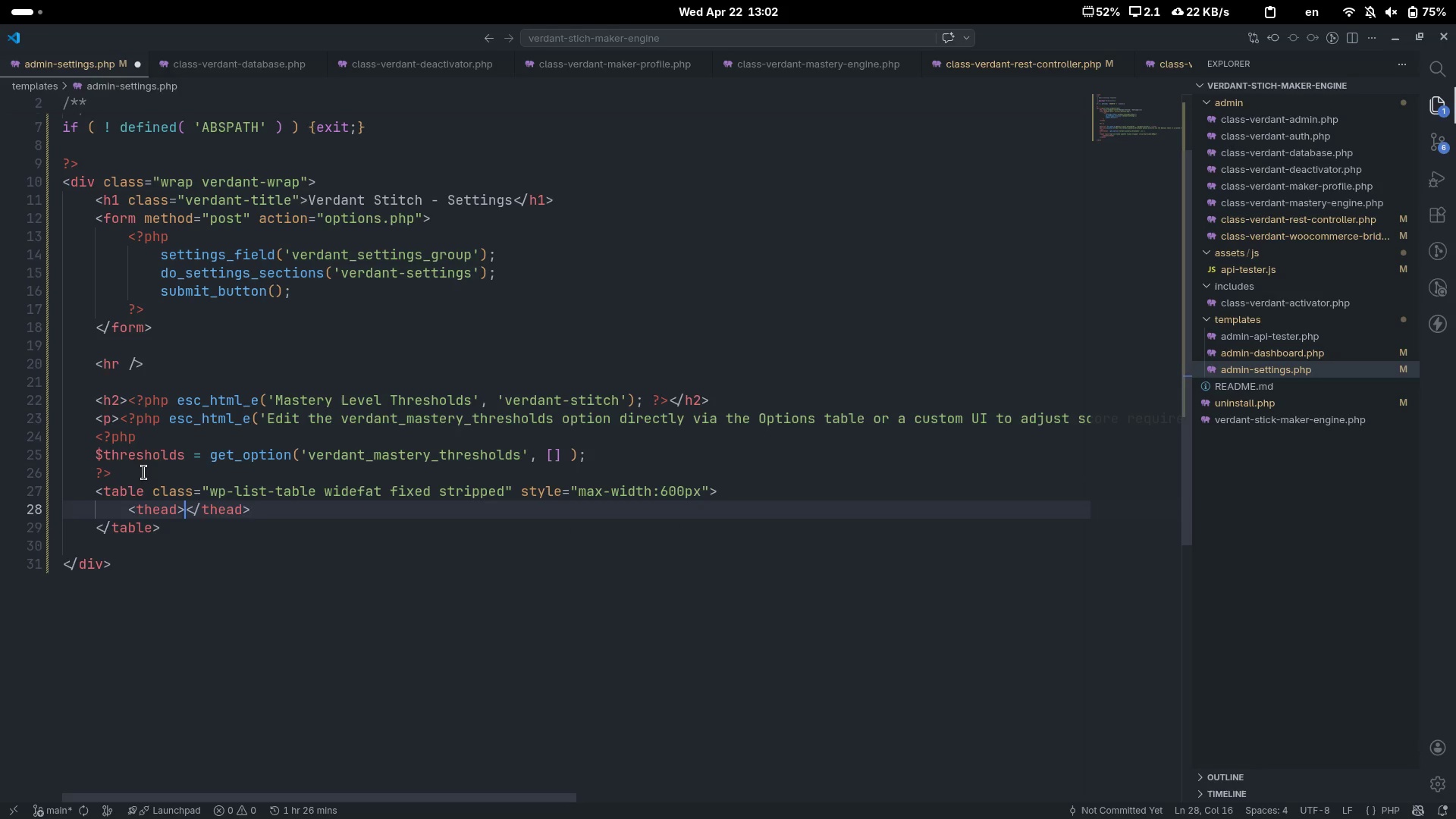 
key(Enter)
 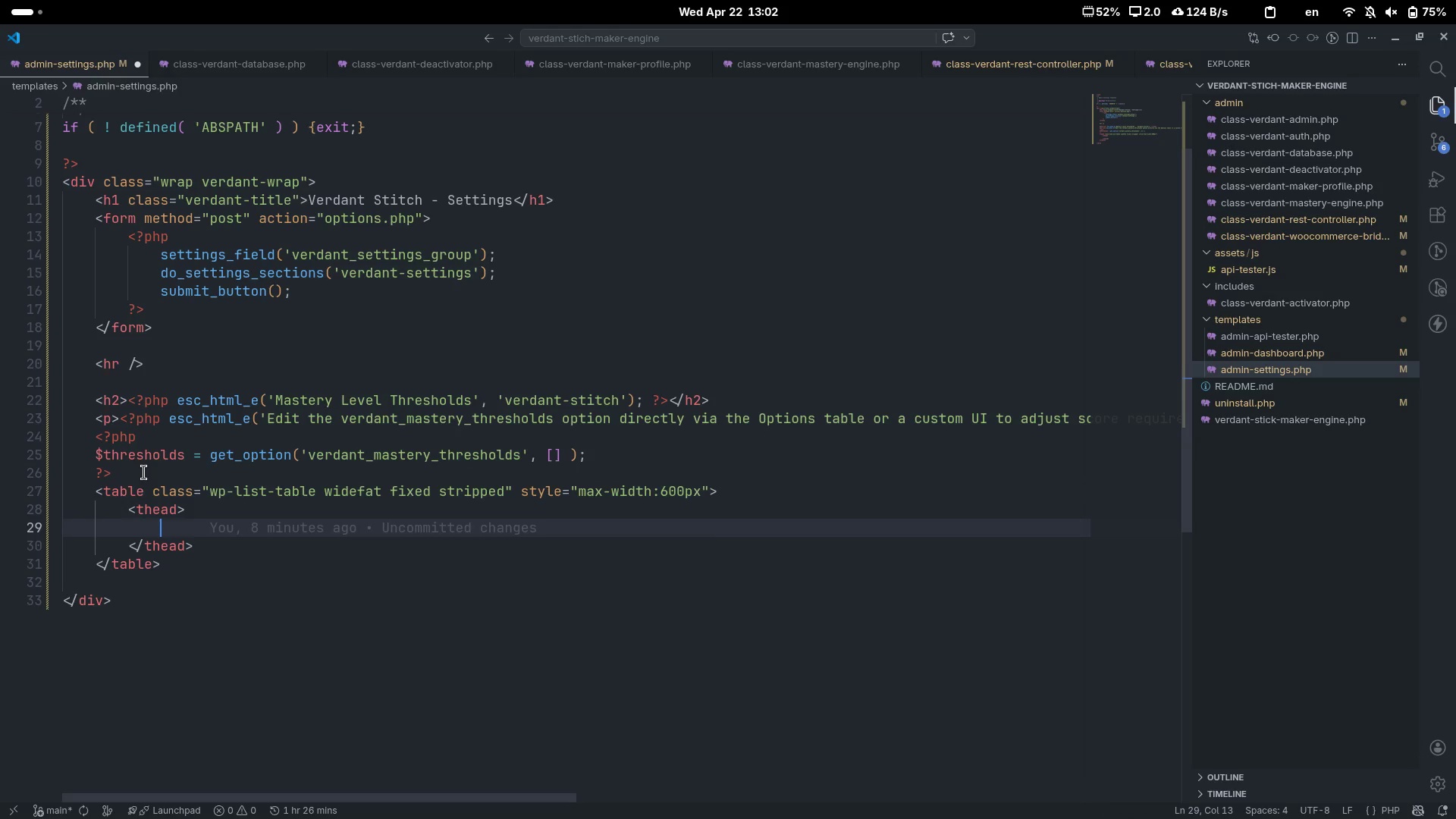 
key(ArrowUp)
 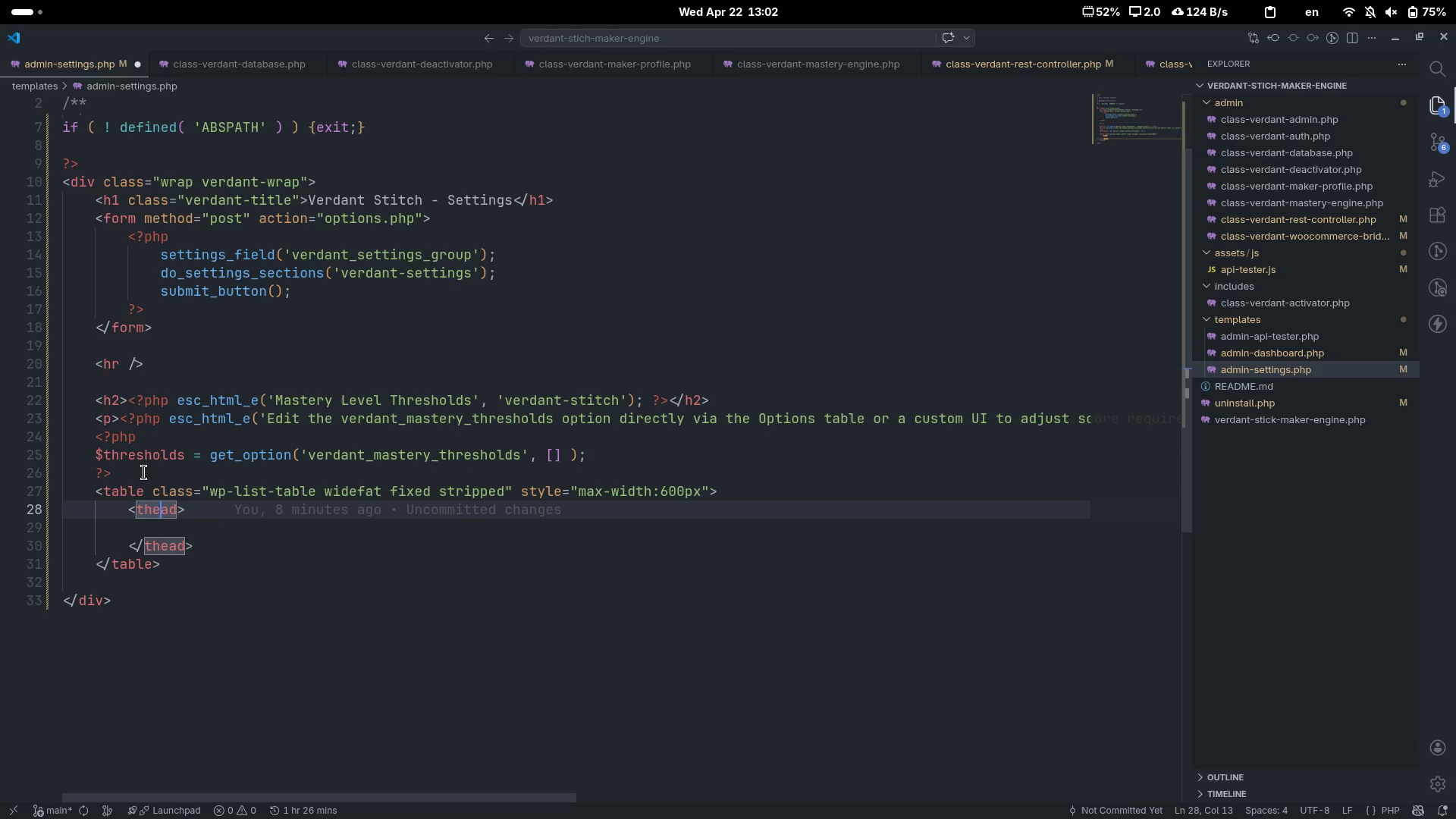 
key(Control+ControlLeft)
 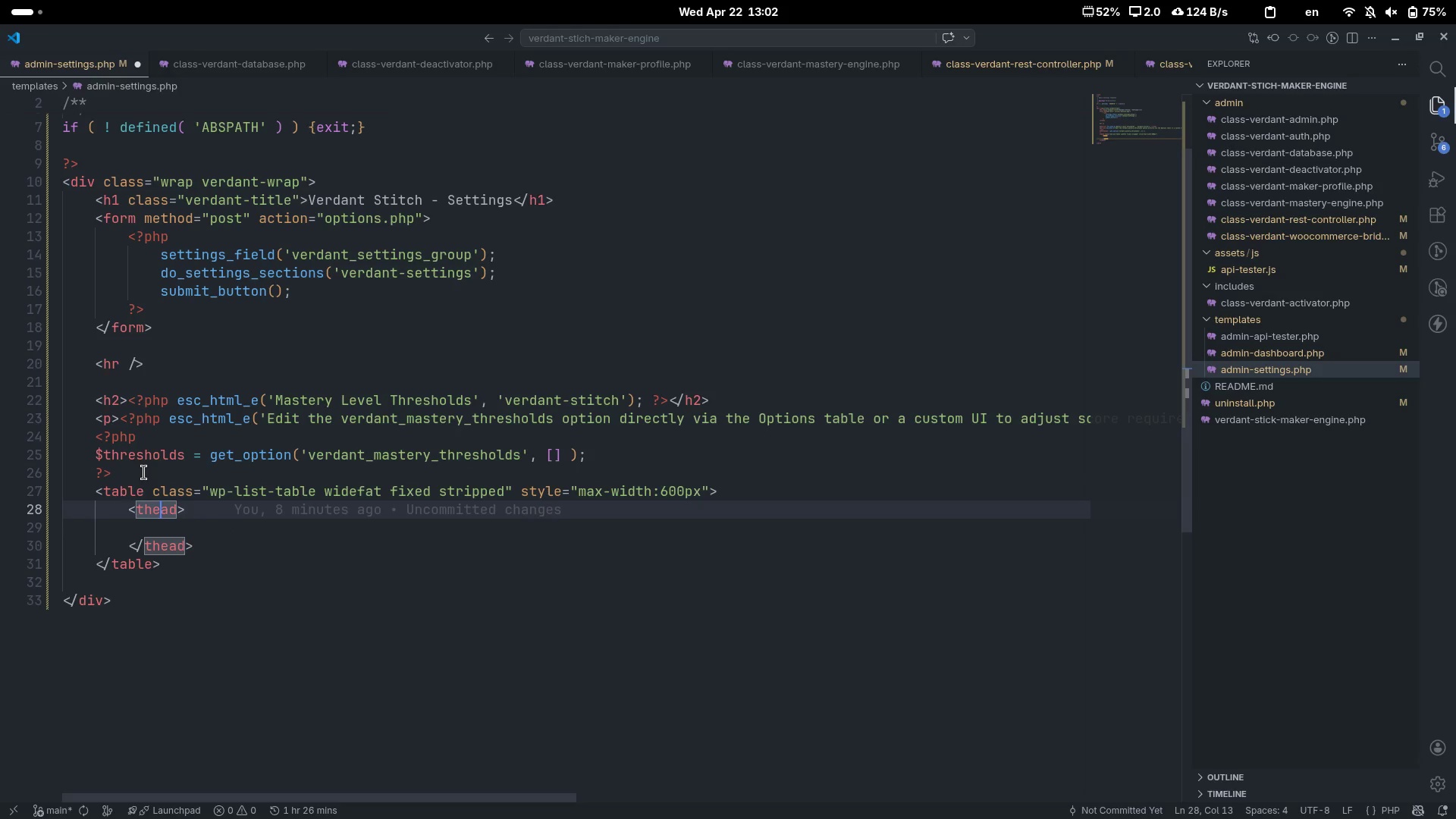 
key(Control+ArrowRight)
 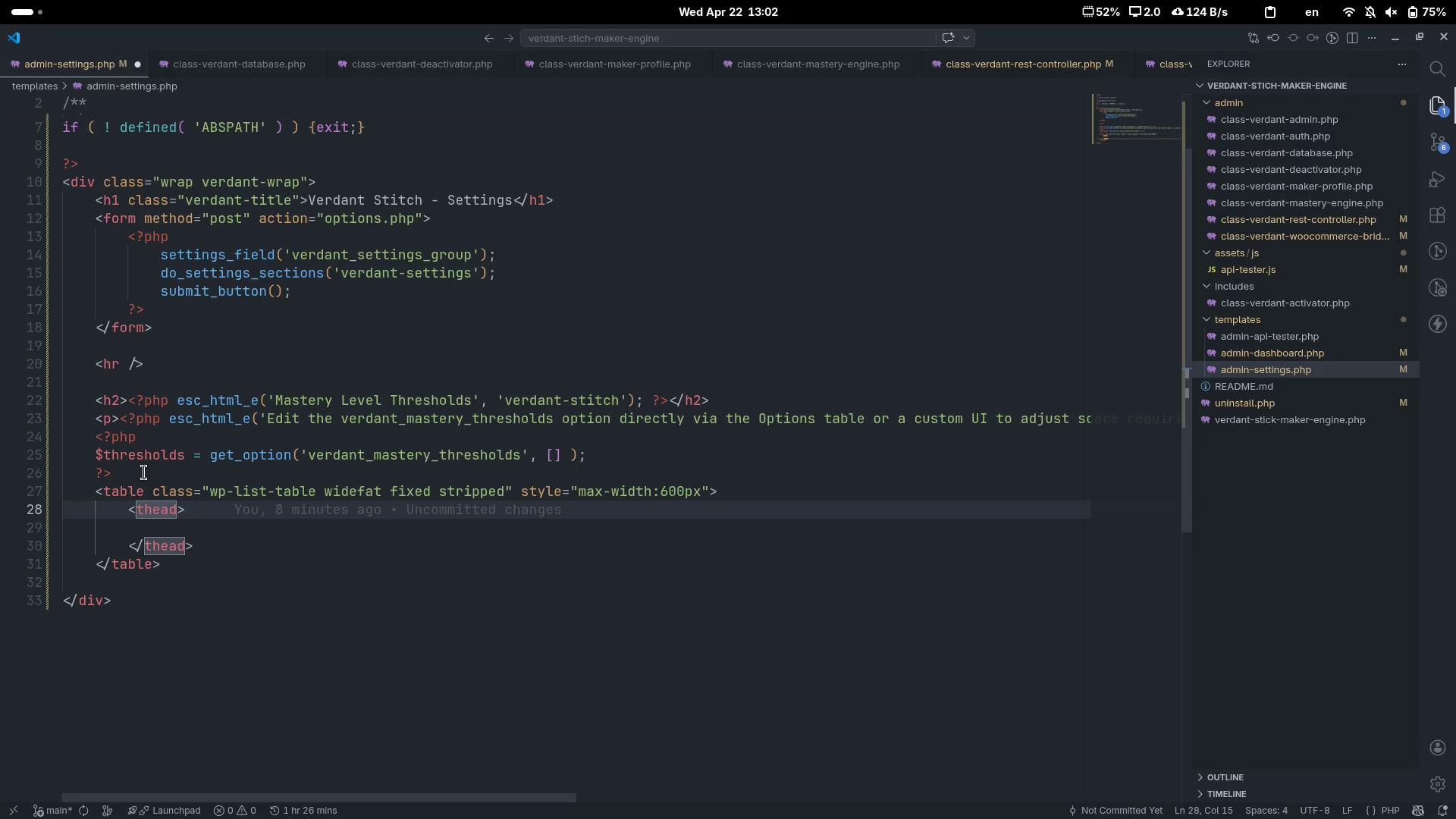 
key(ArrowDown)
 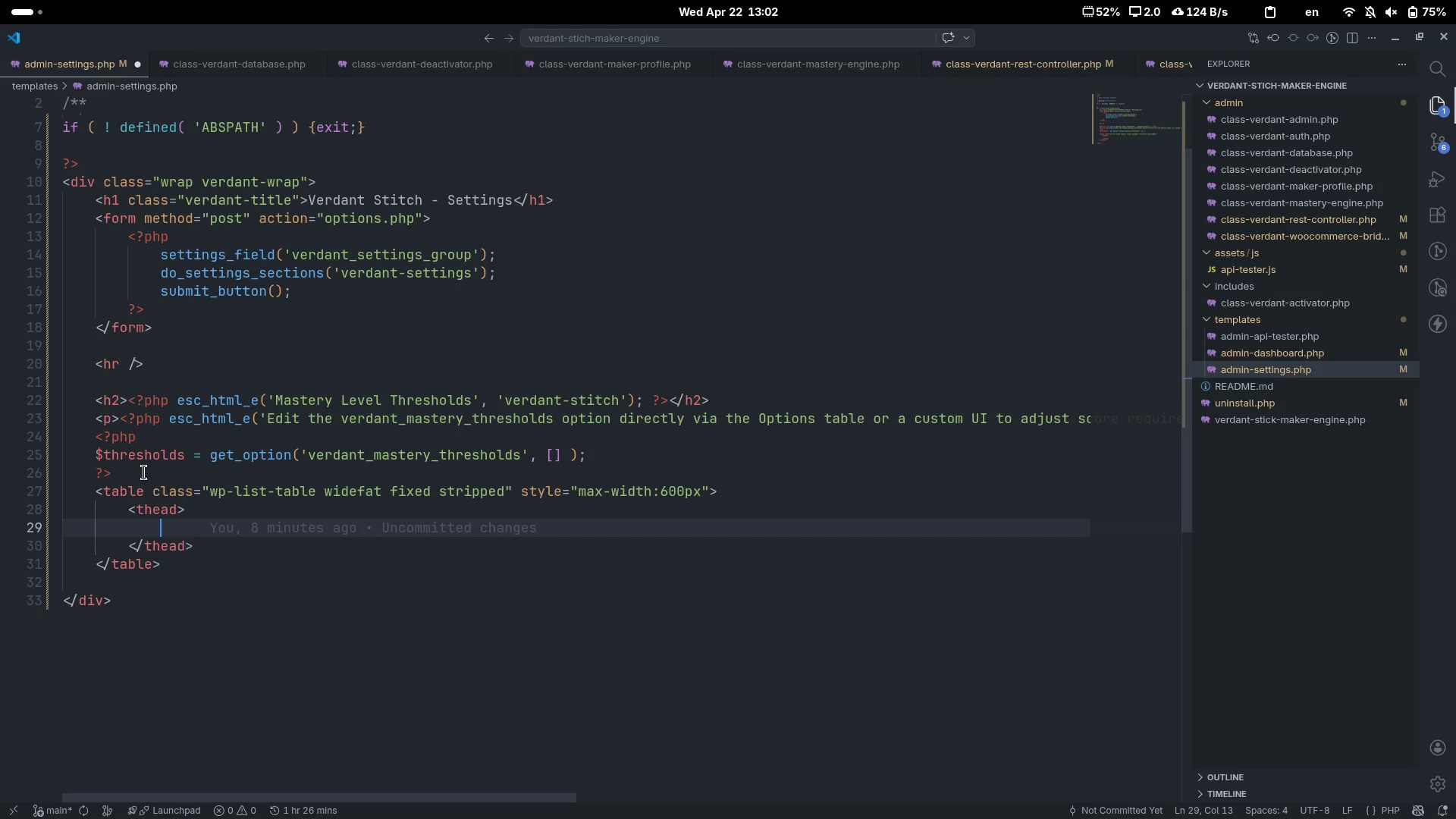 
key(Shift+ShiftLeft)
 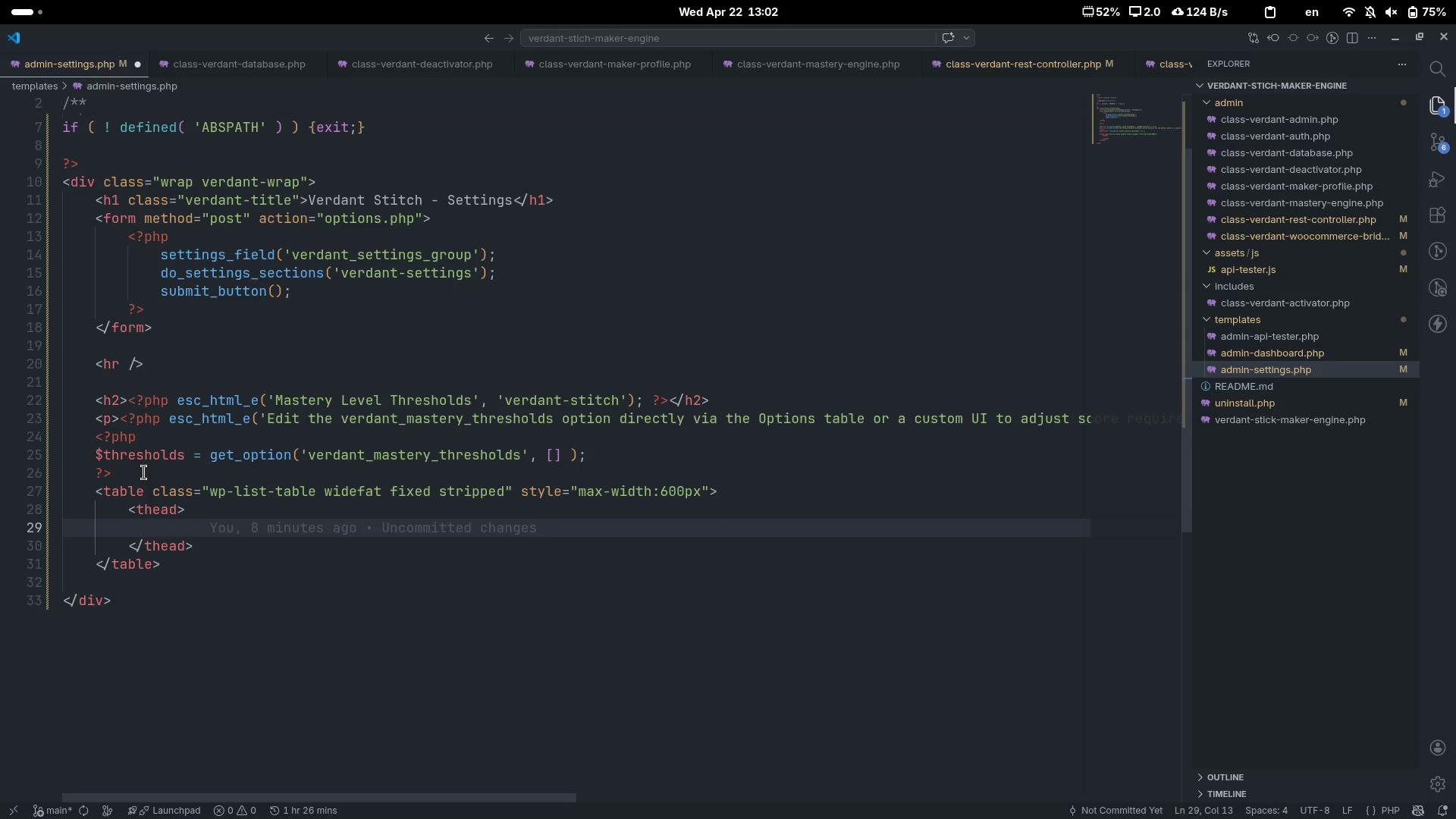 
key(Shift+Comma)
 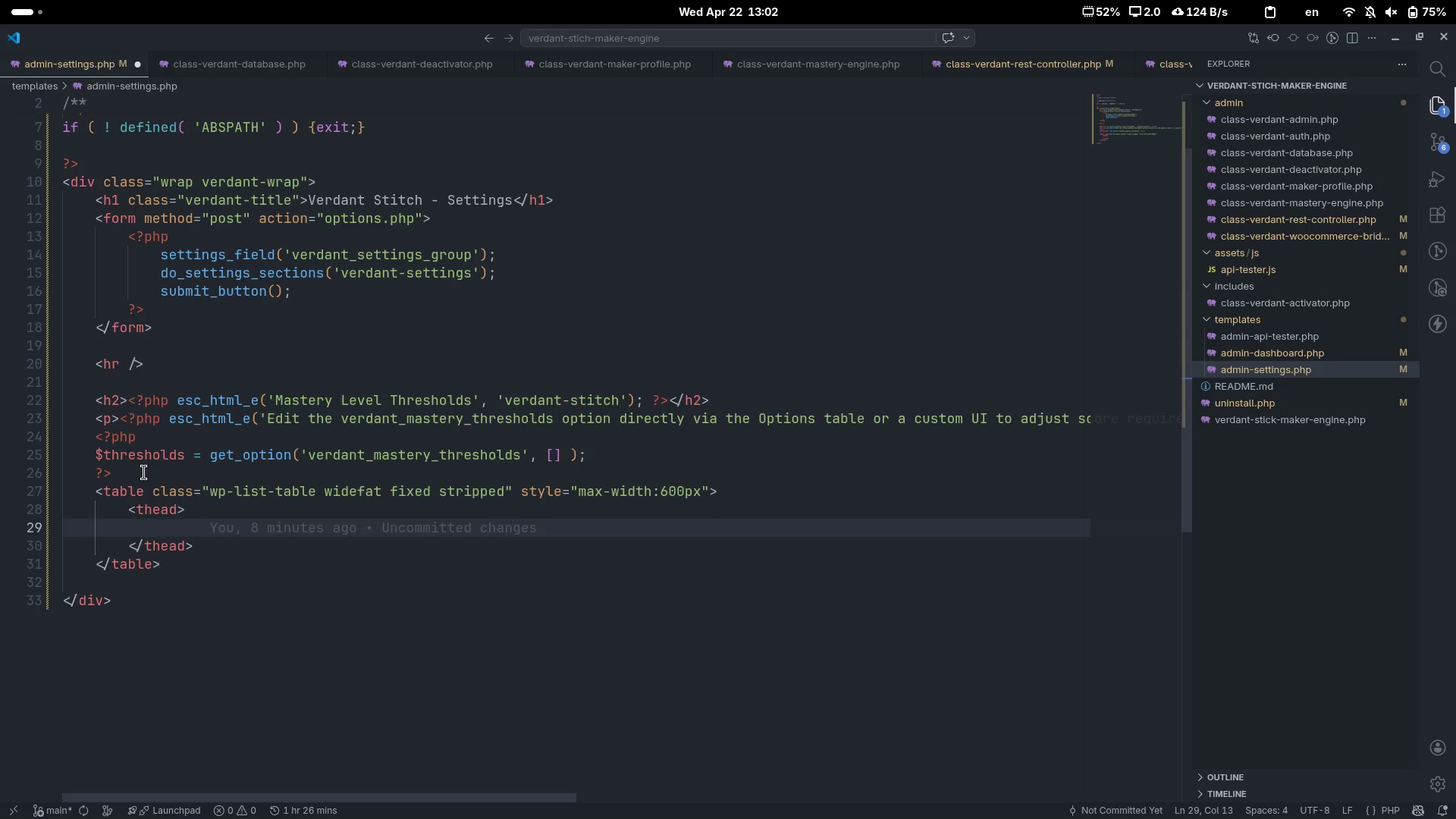 
key(Shift+Period)
 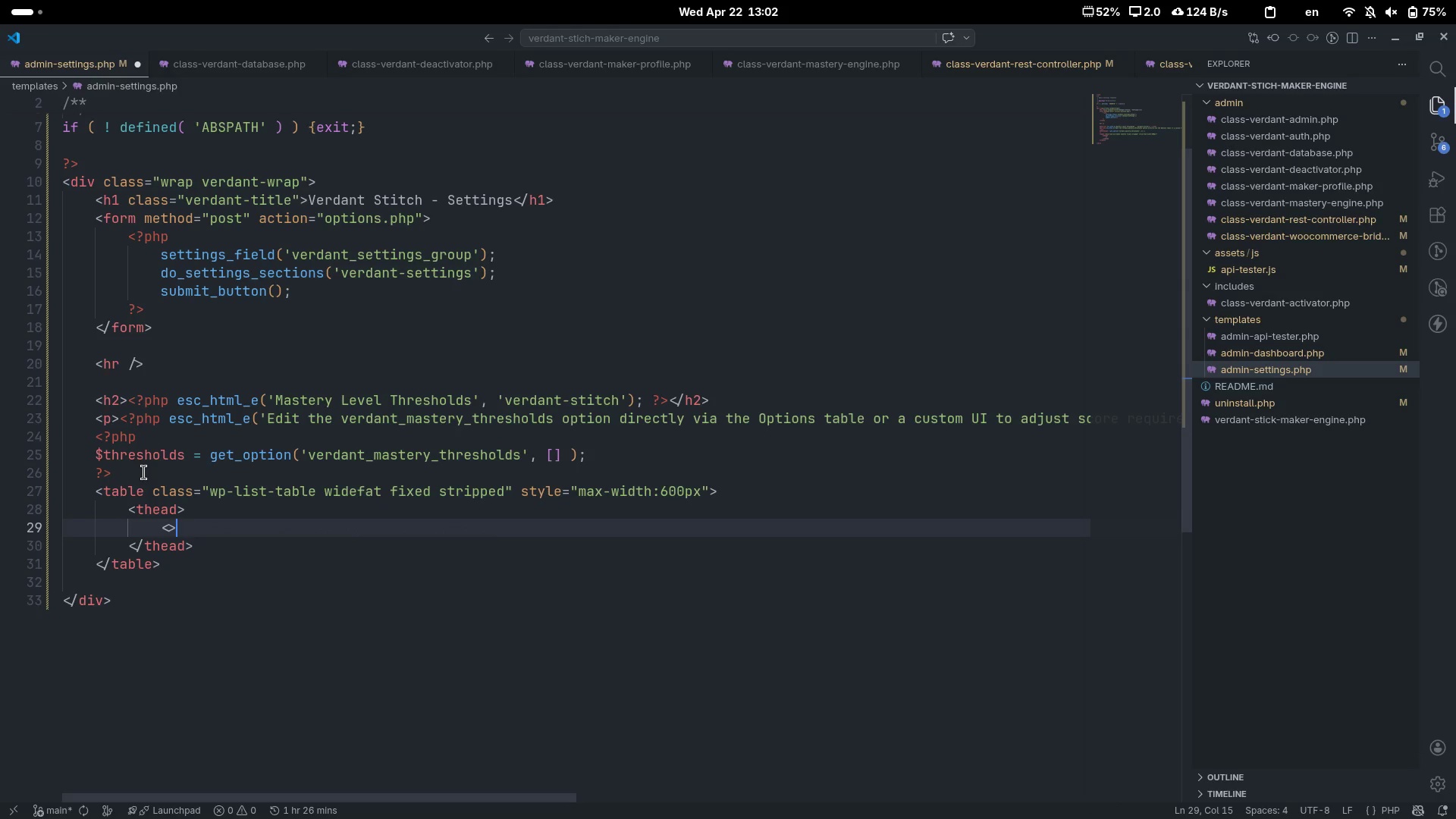 
key(ArrowLeft)
 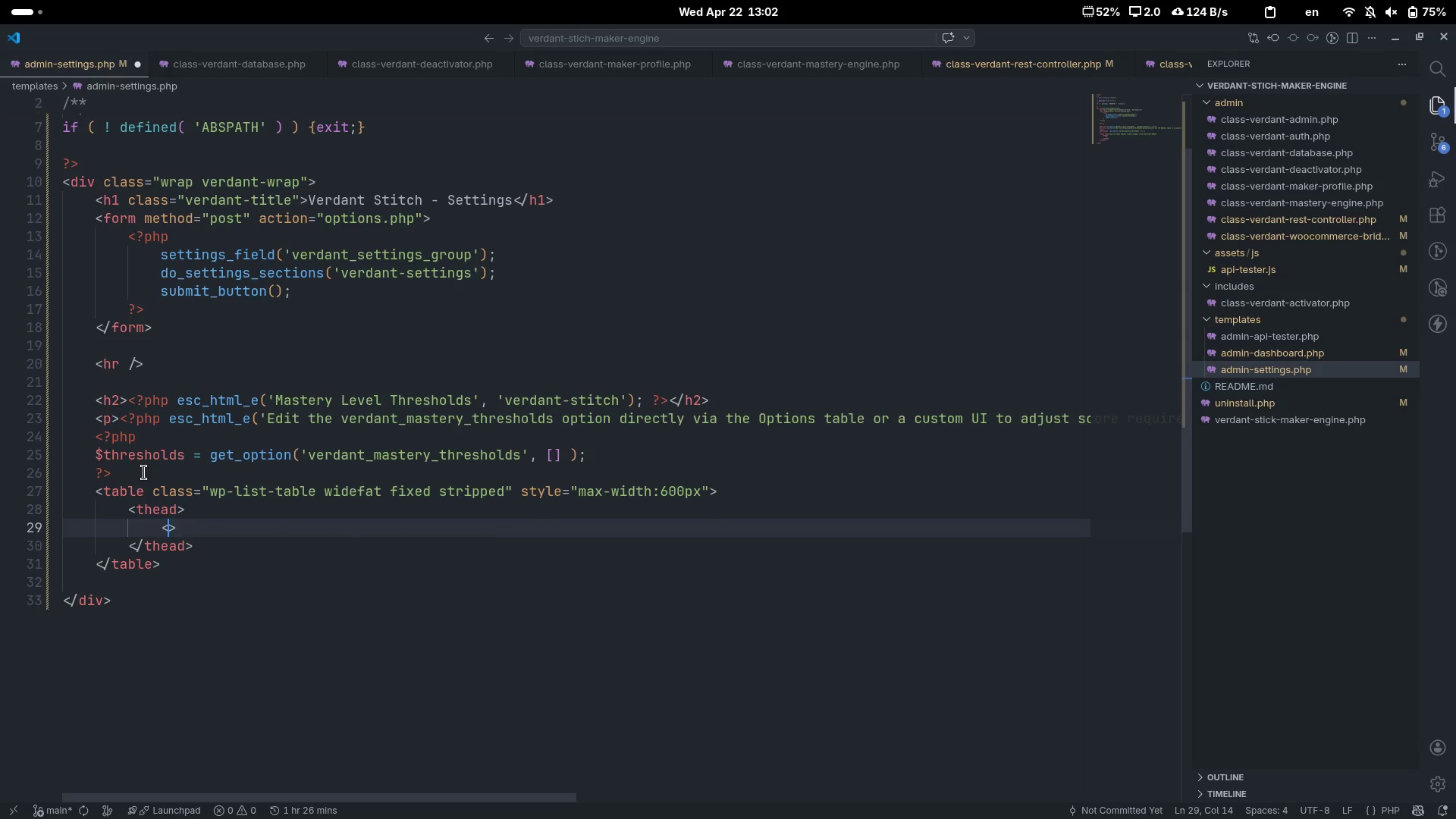 
type(tr)
 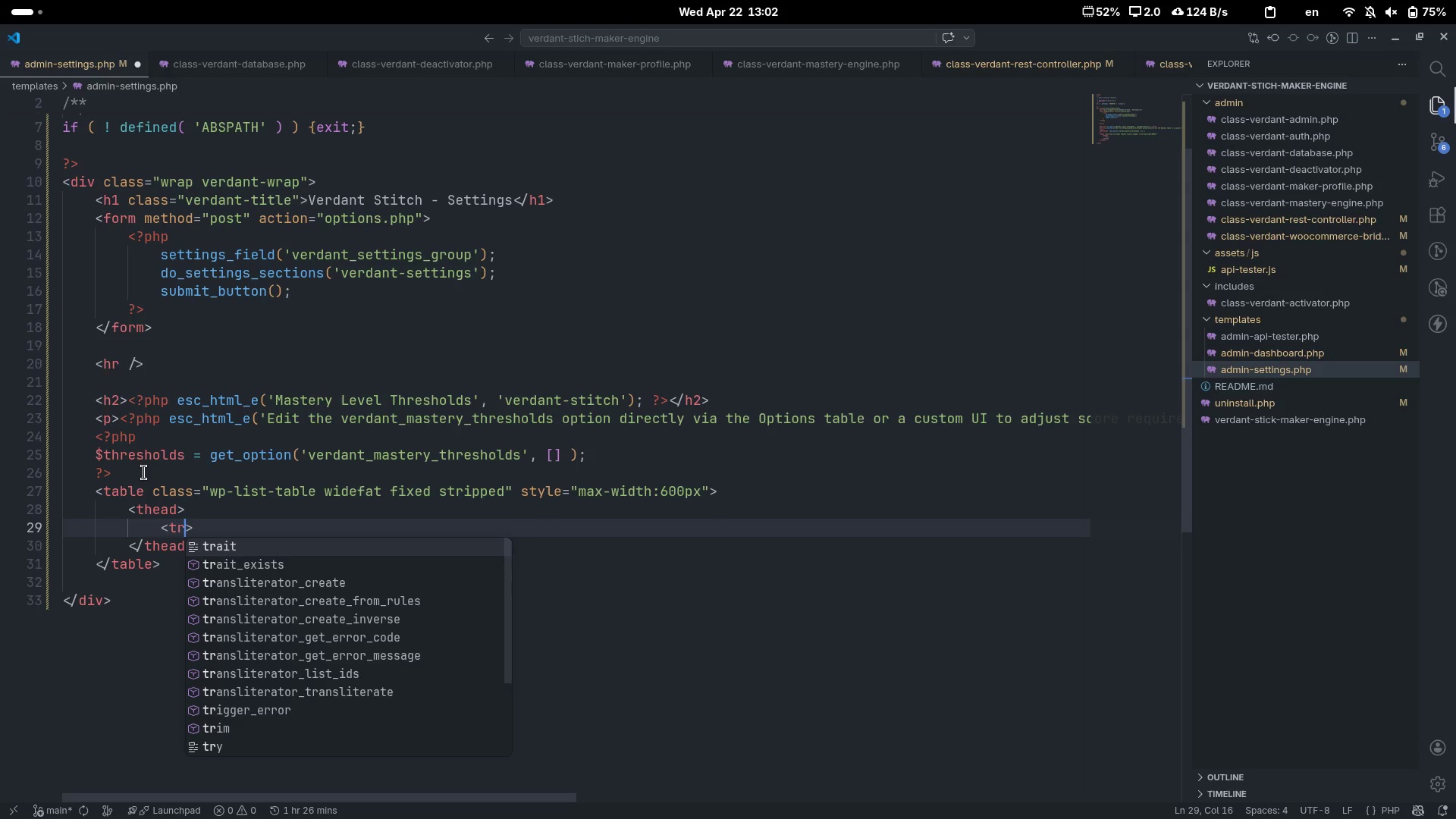 
key(ArrowRight)
 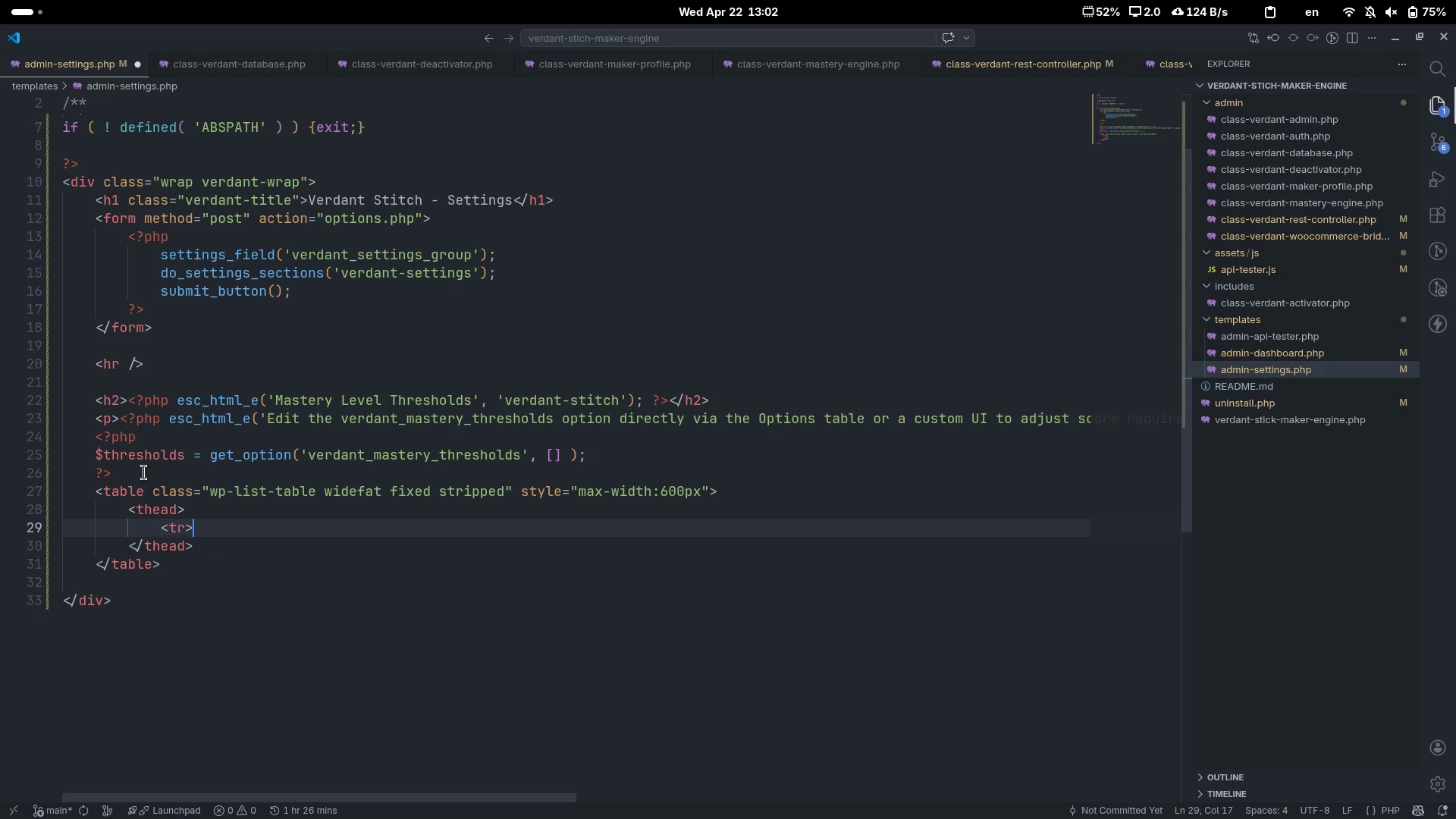 
key(Shift+Comma)
 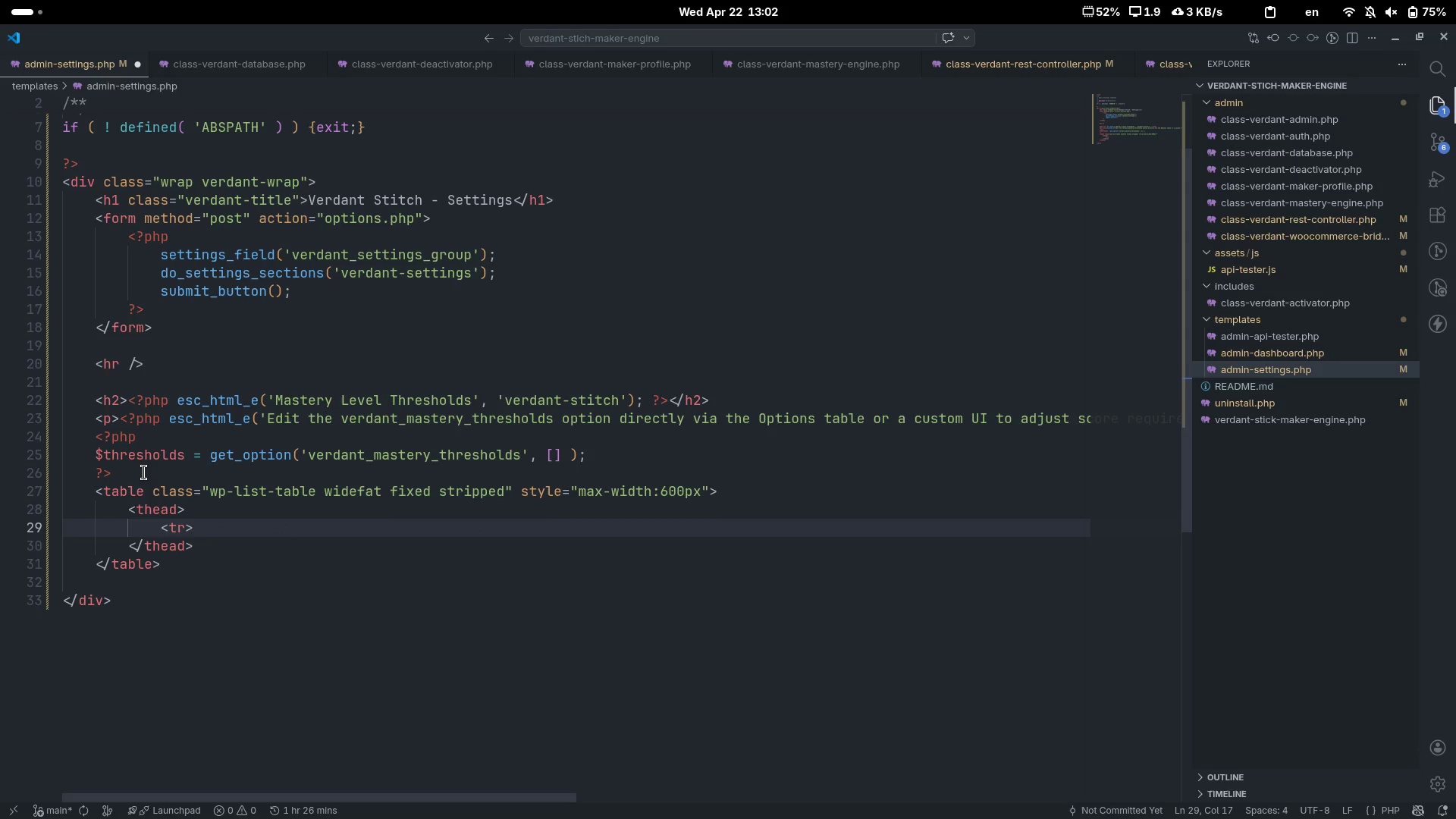 
key(Shift+Period)
 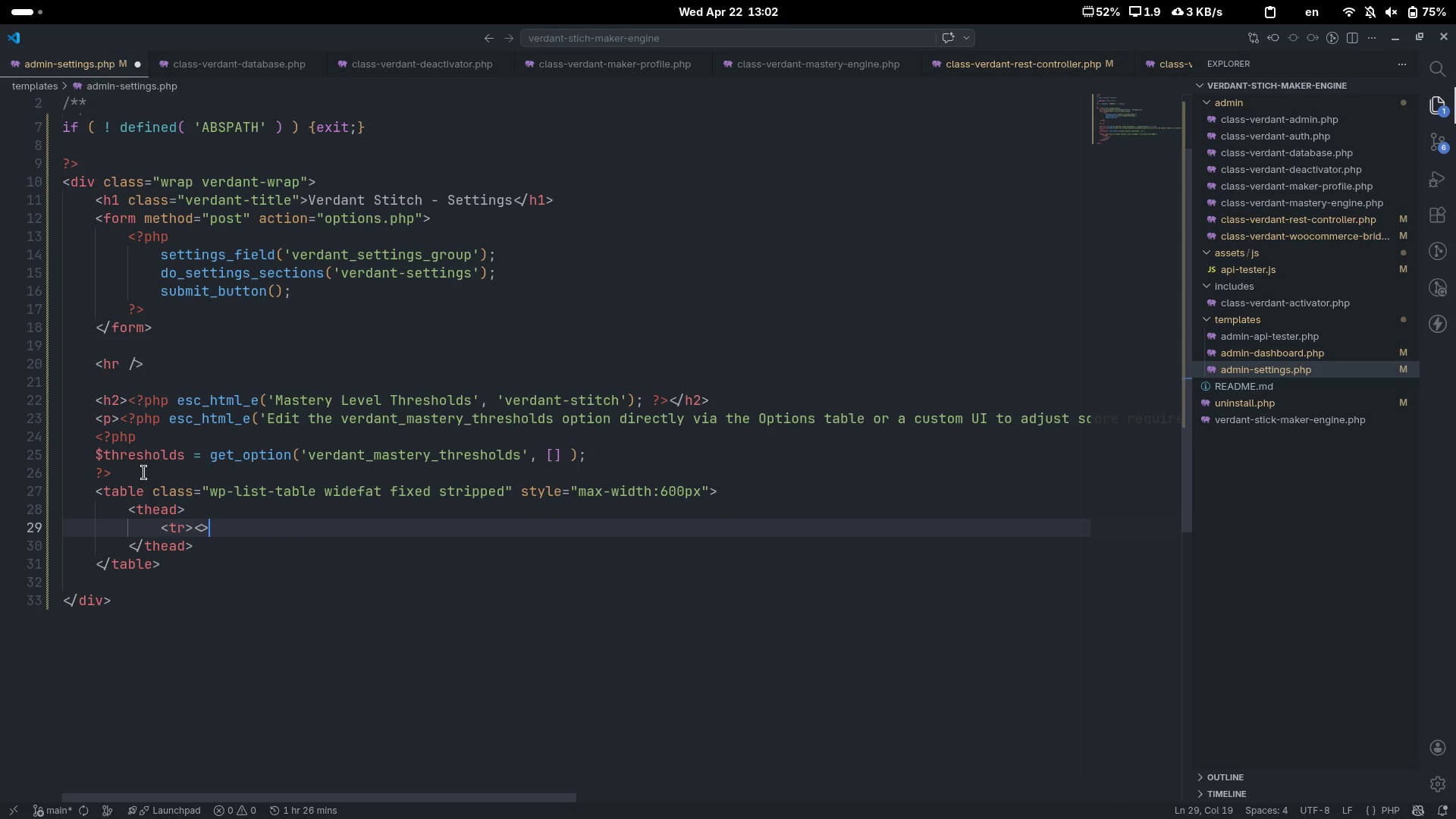 
key(ArrowLeft)
 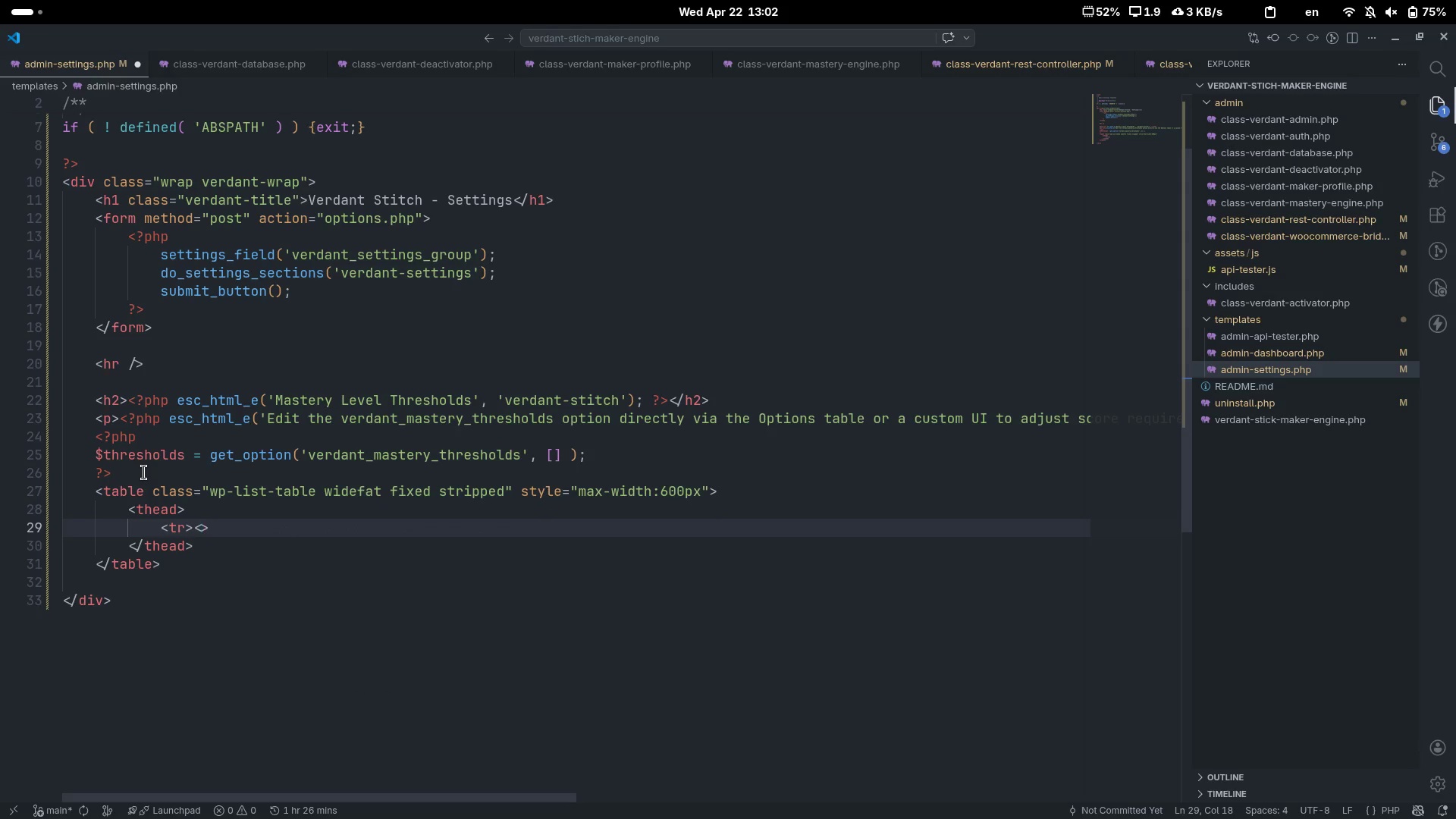 
type(/tr)
 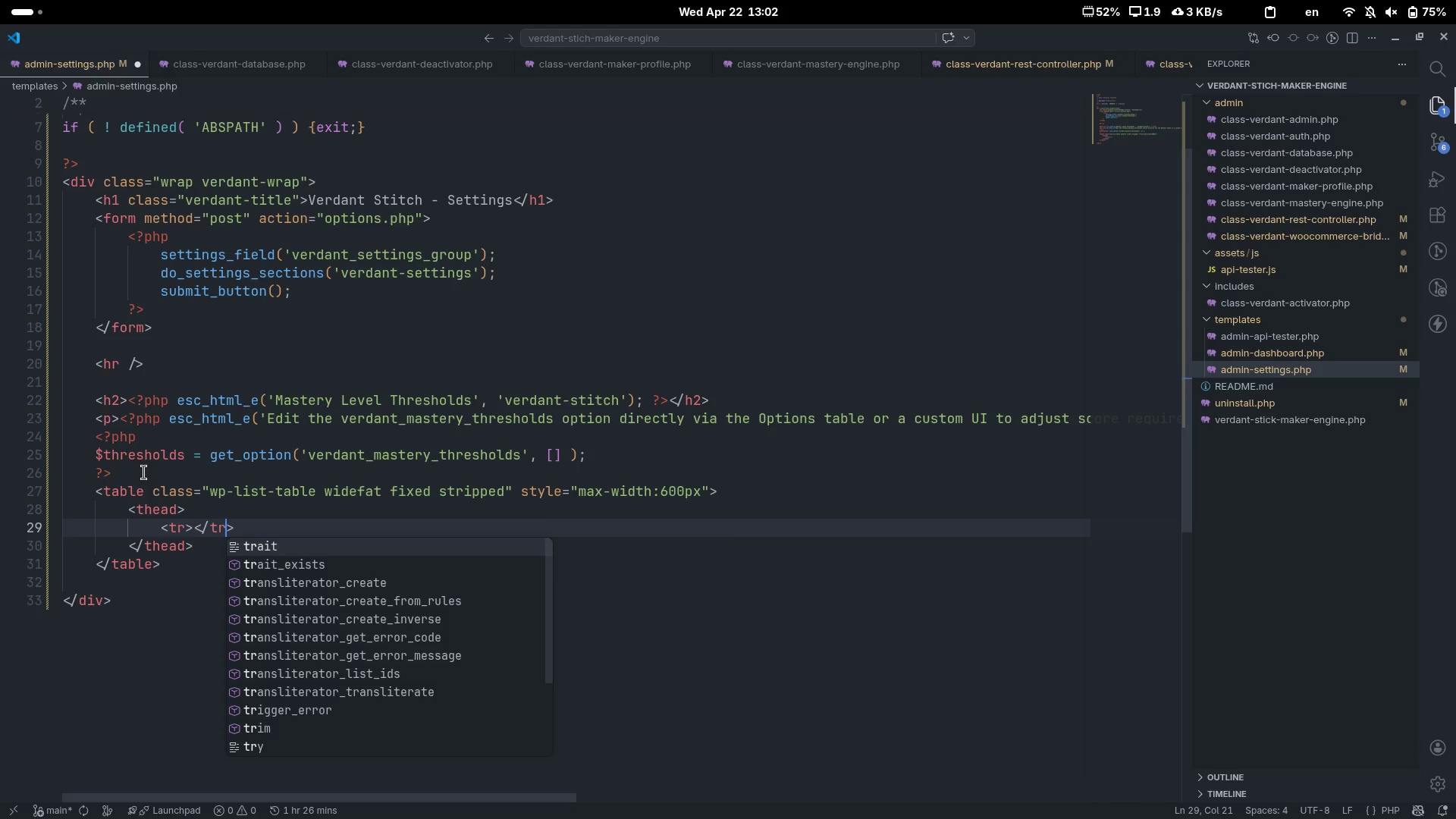 
key(Control+ControlLeft)
 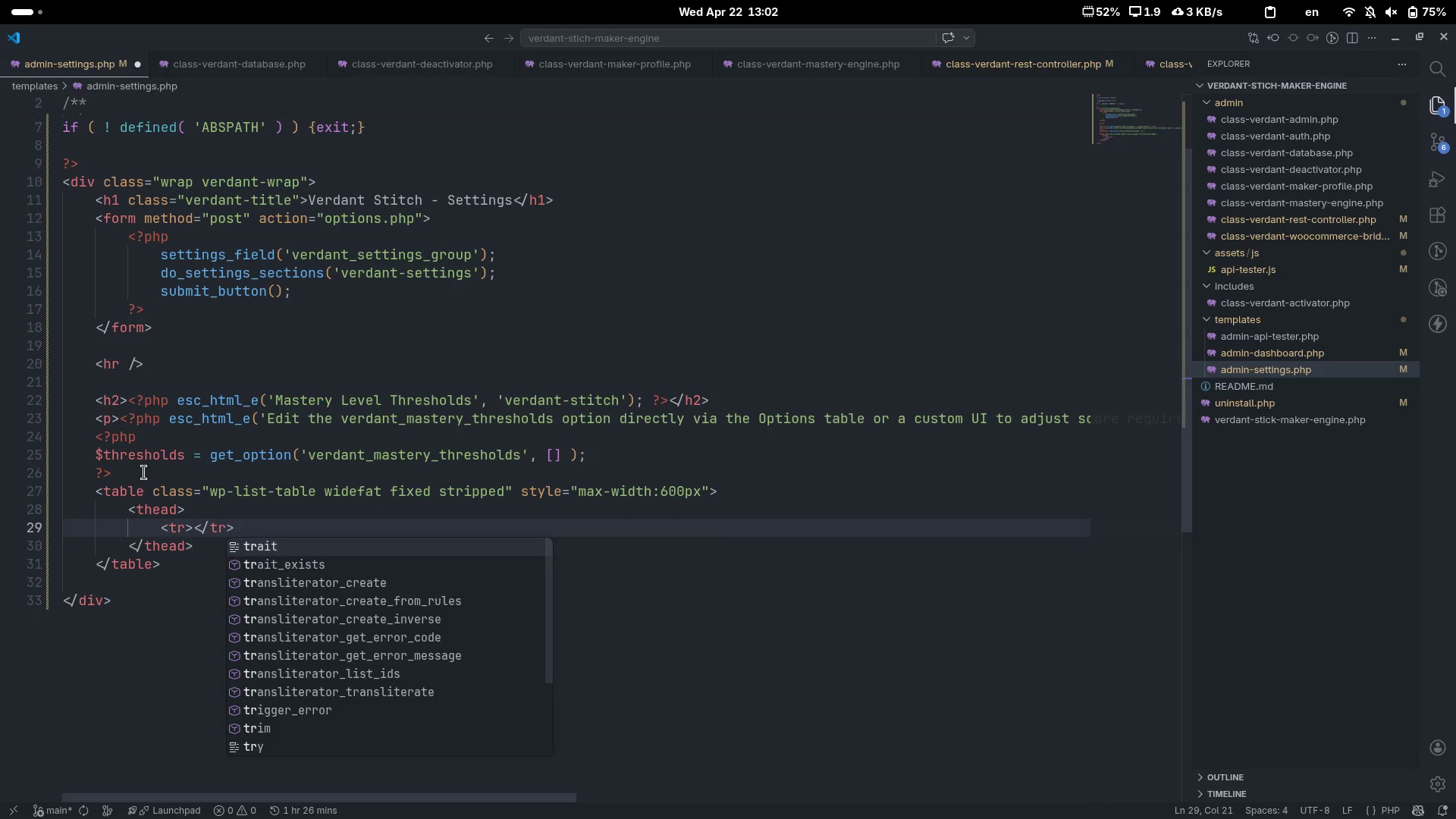 
key(Control+ArrowLeft)
 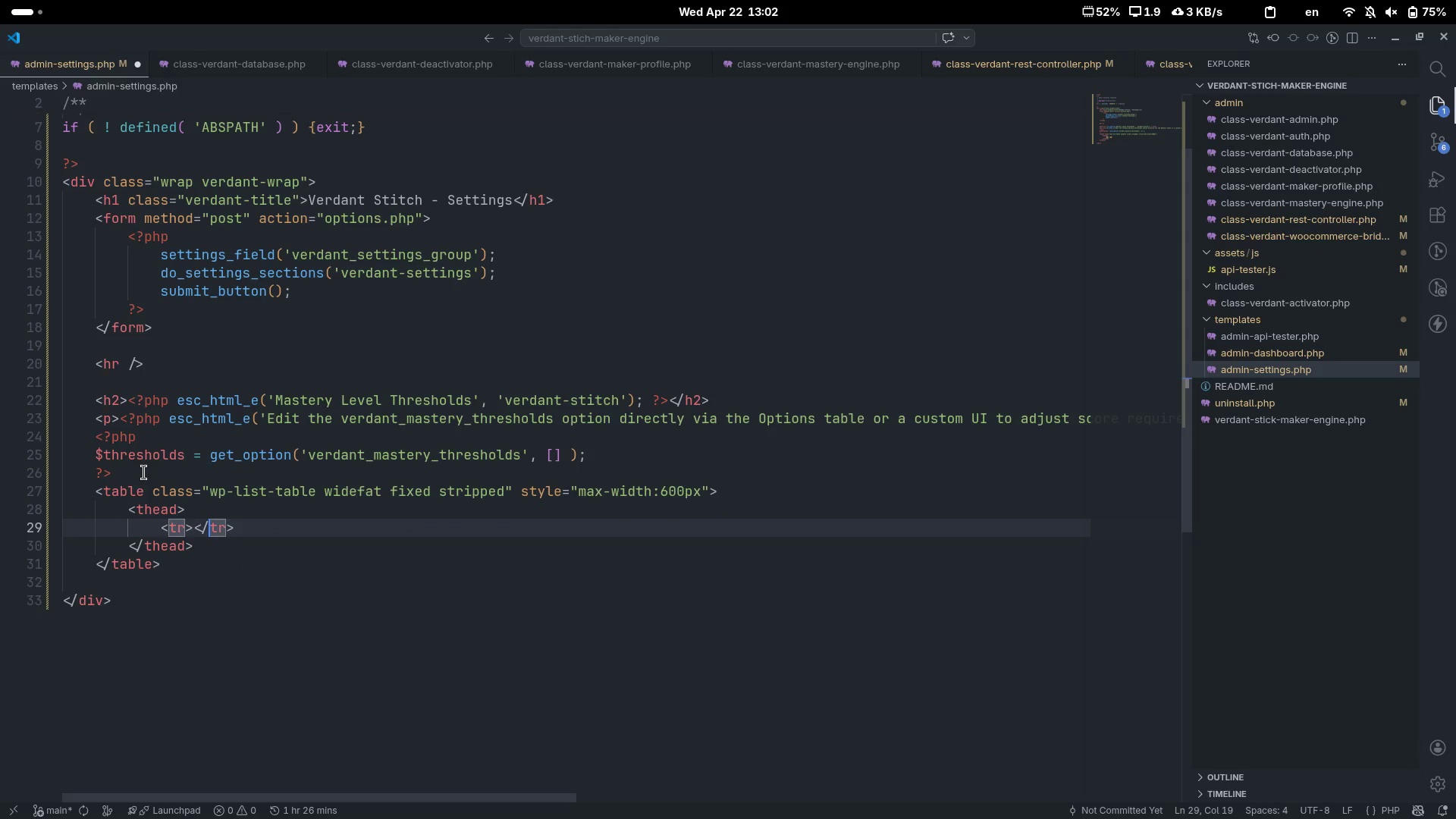 
key(ArrowLeft)
 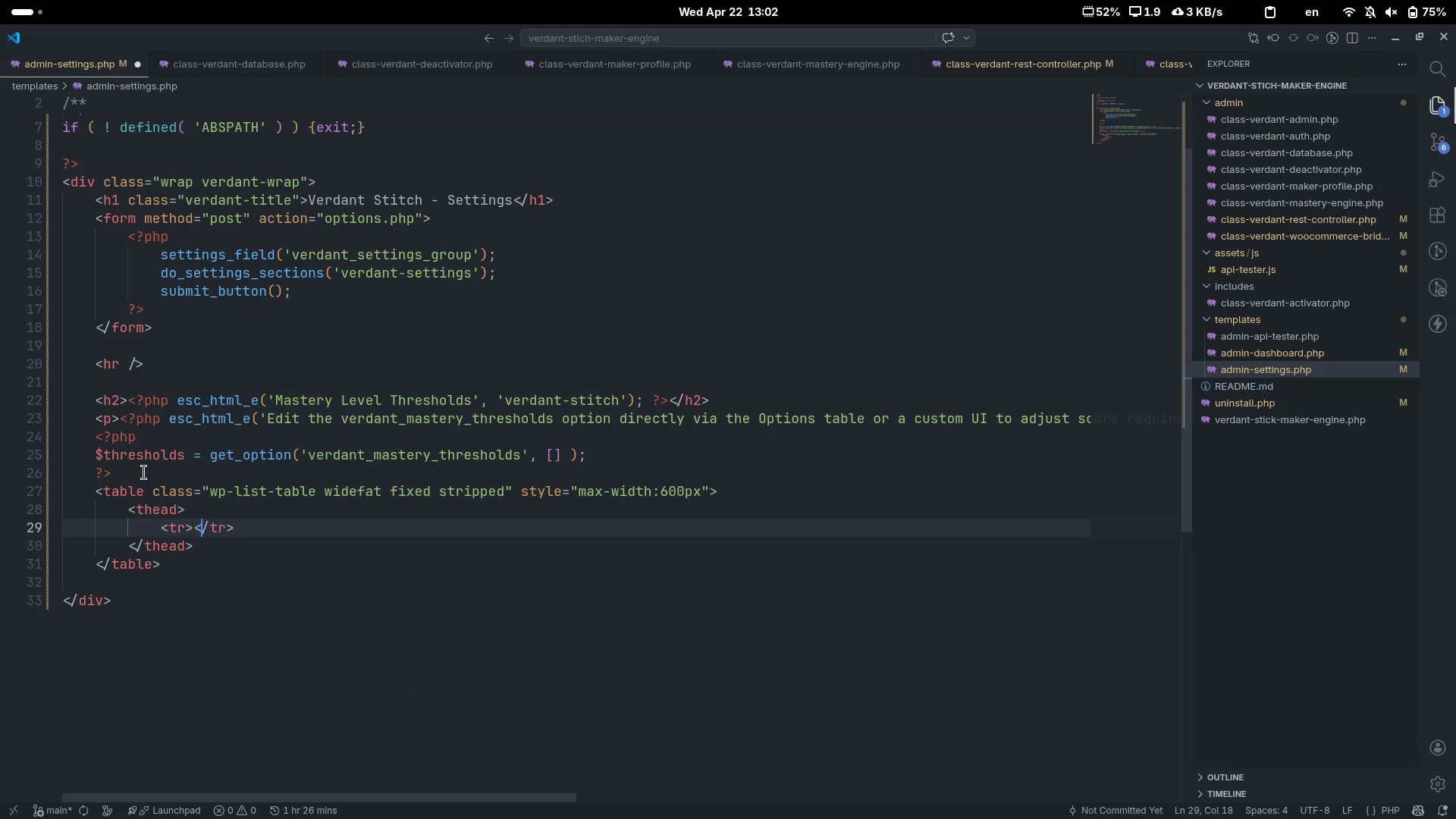 
key(ArrowLeft)
 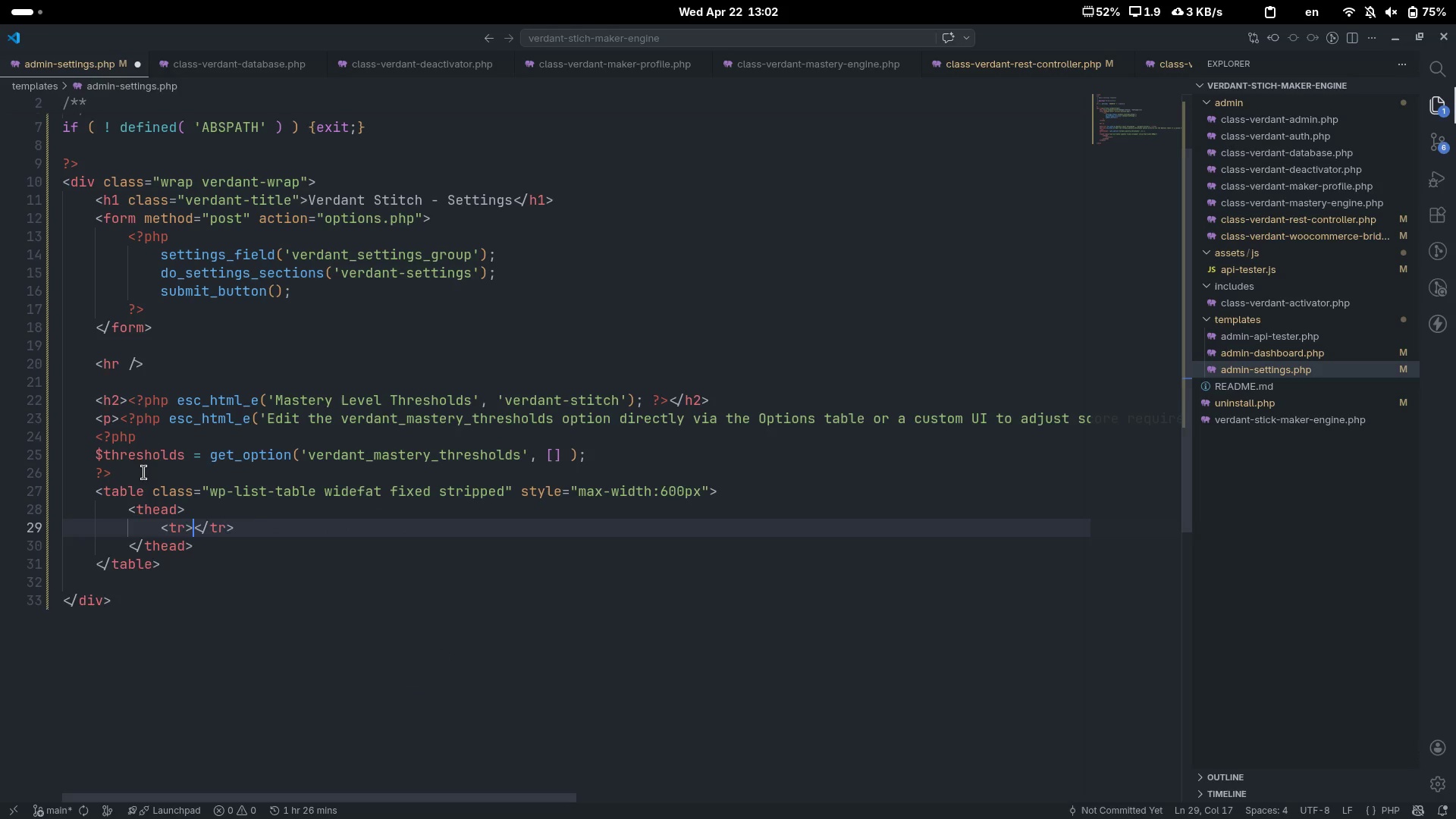 
key(Enter)
 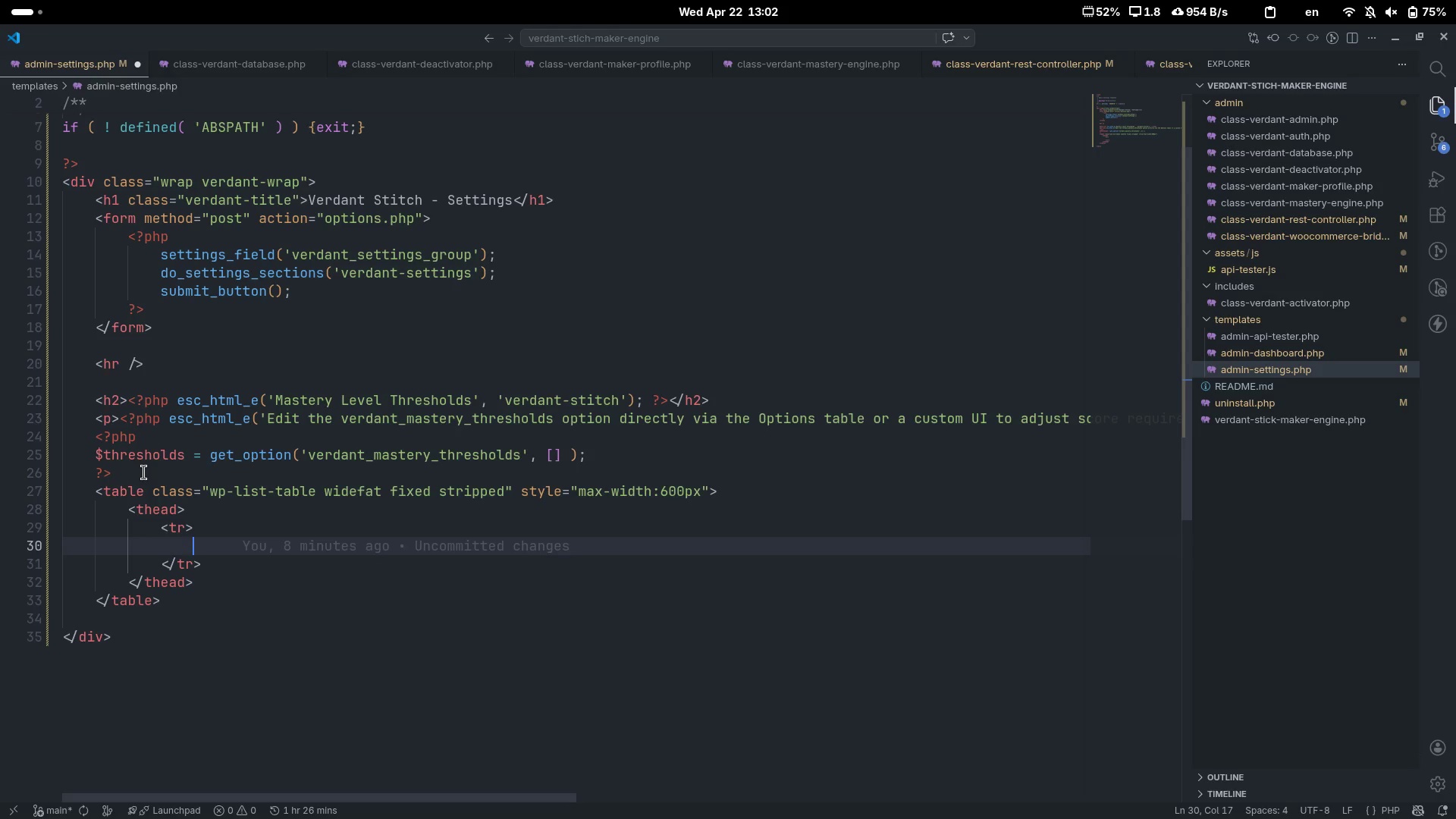 
key(Shift+Comma)
 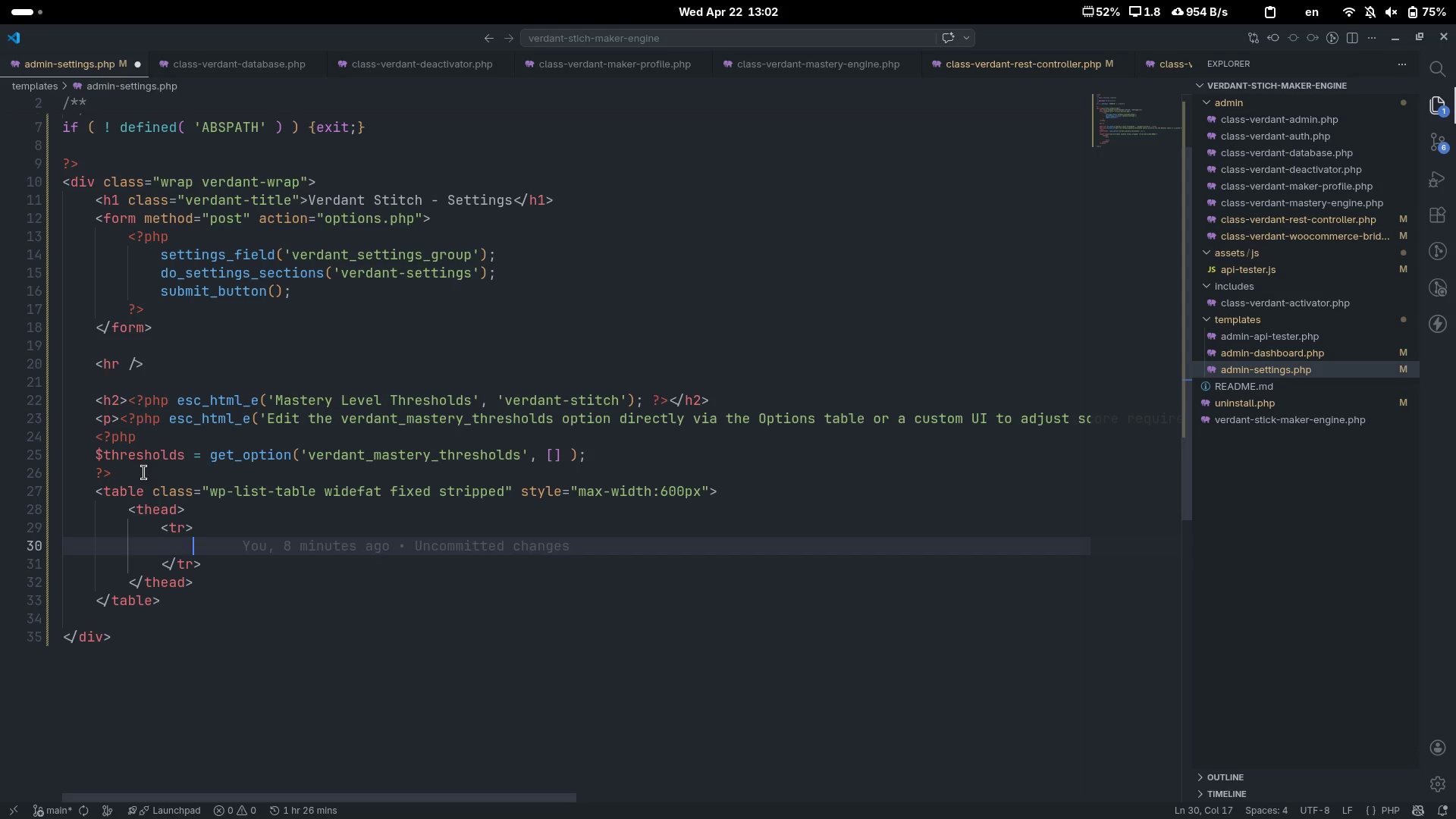 
key(Shift+Period)
 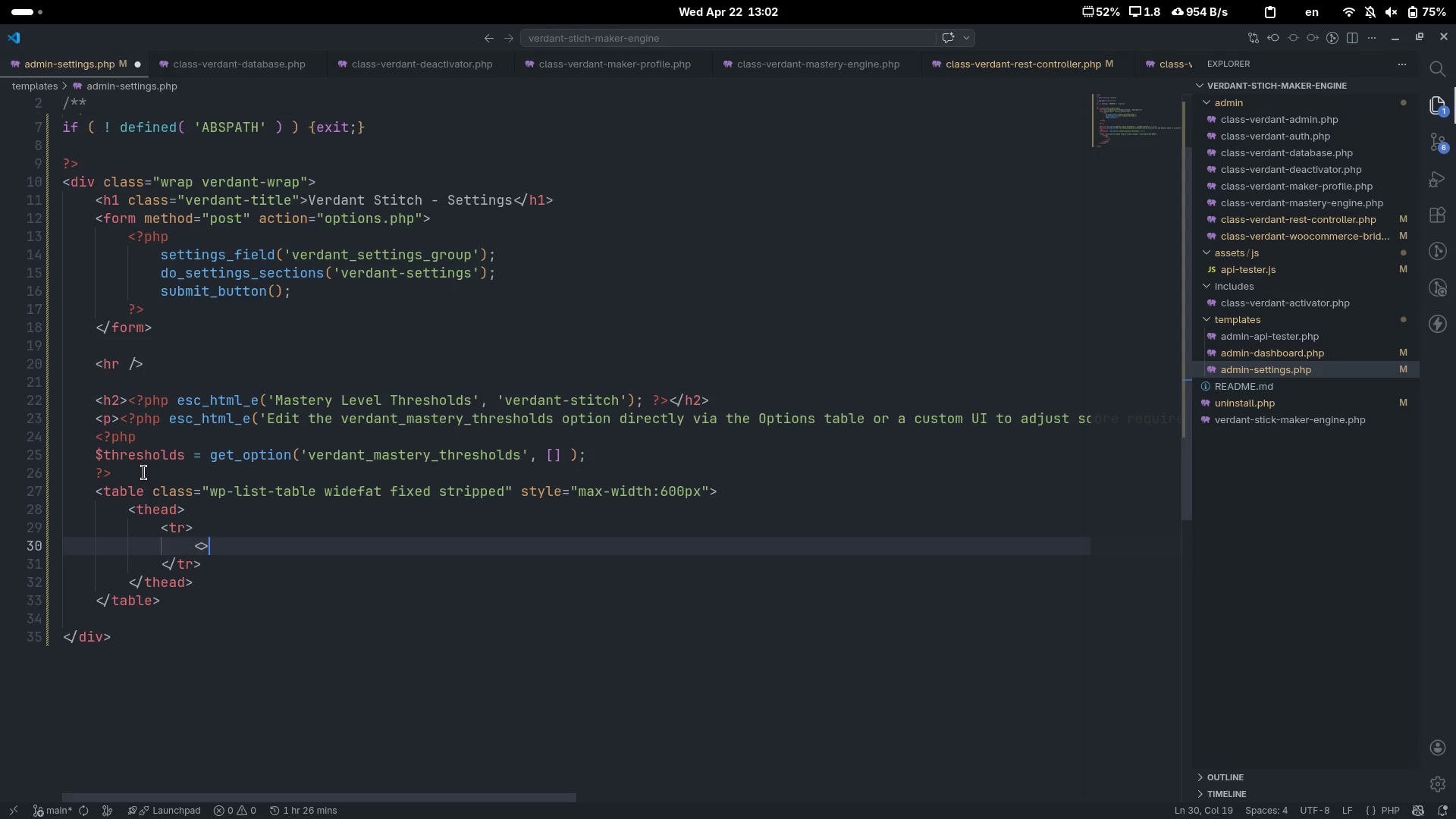 
key(ArrowLeft)
 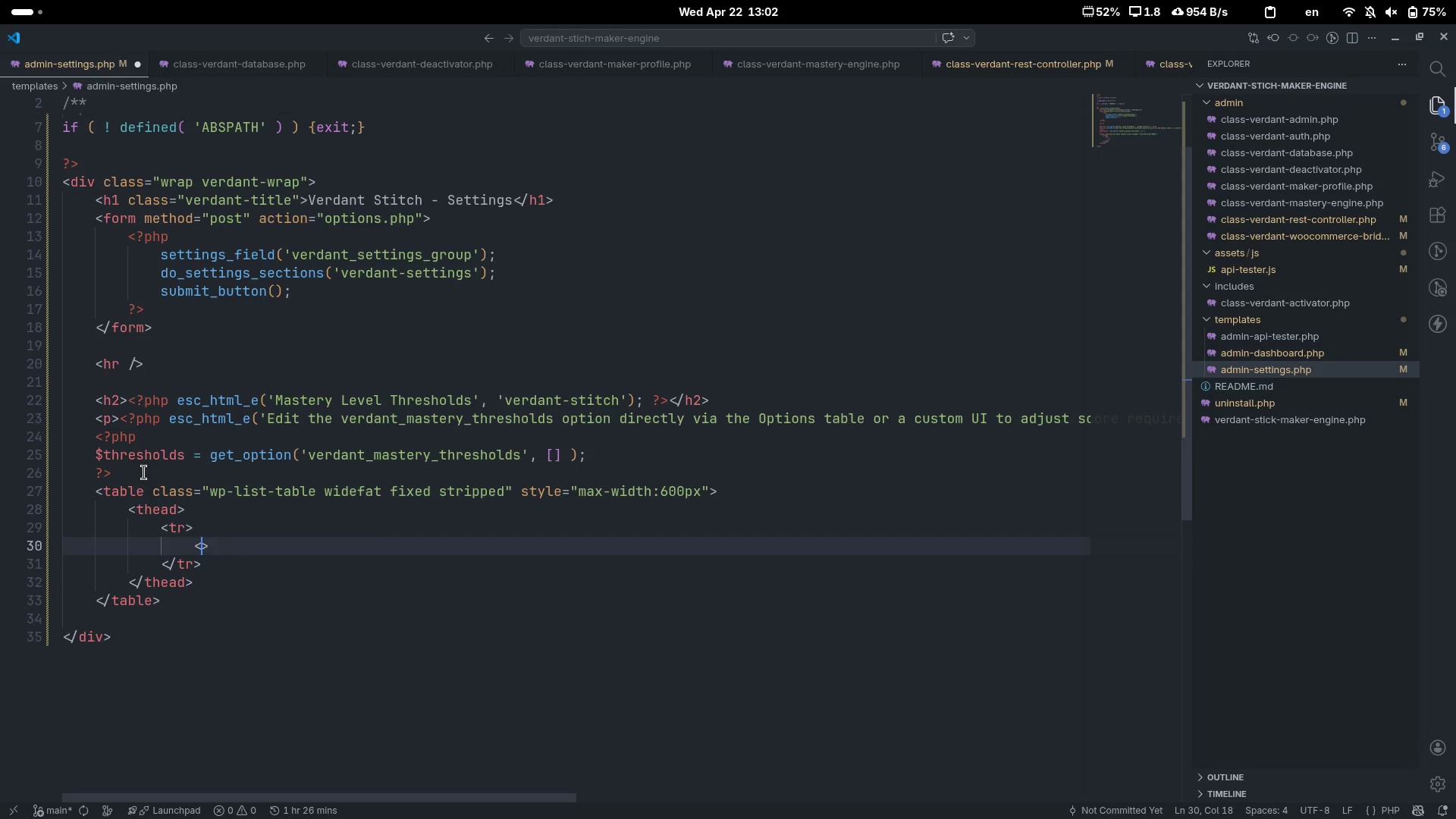 
type(th)
 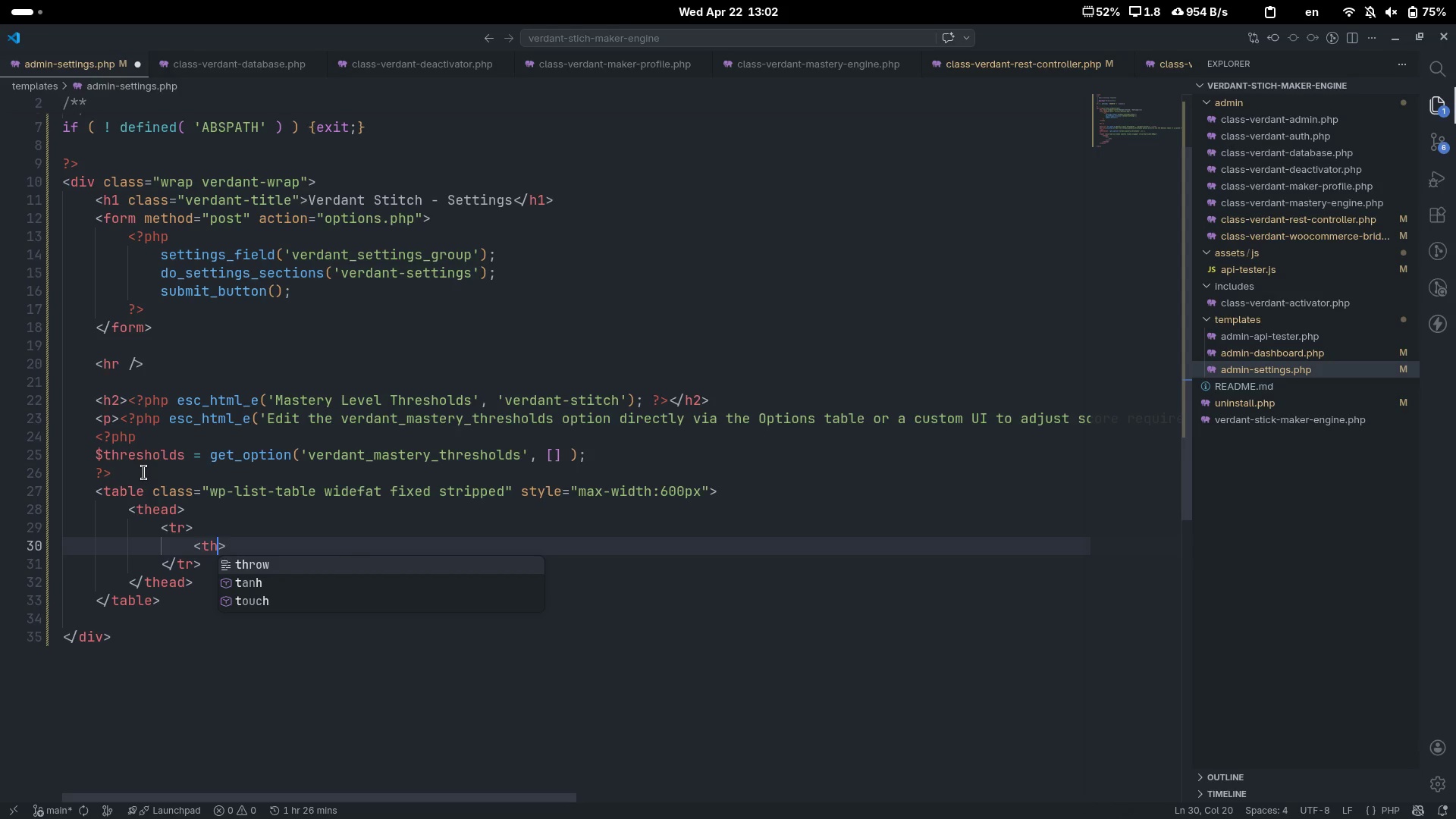 
key(ArrowRight)
 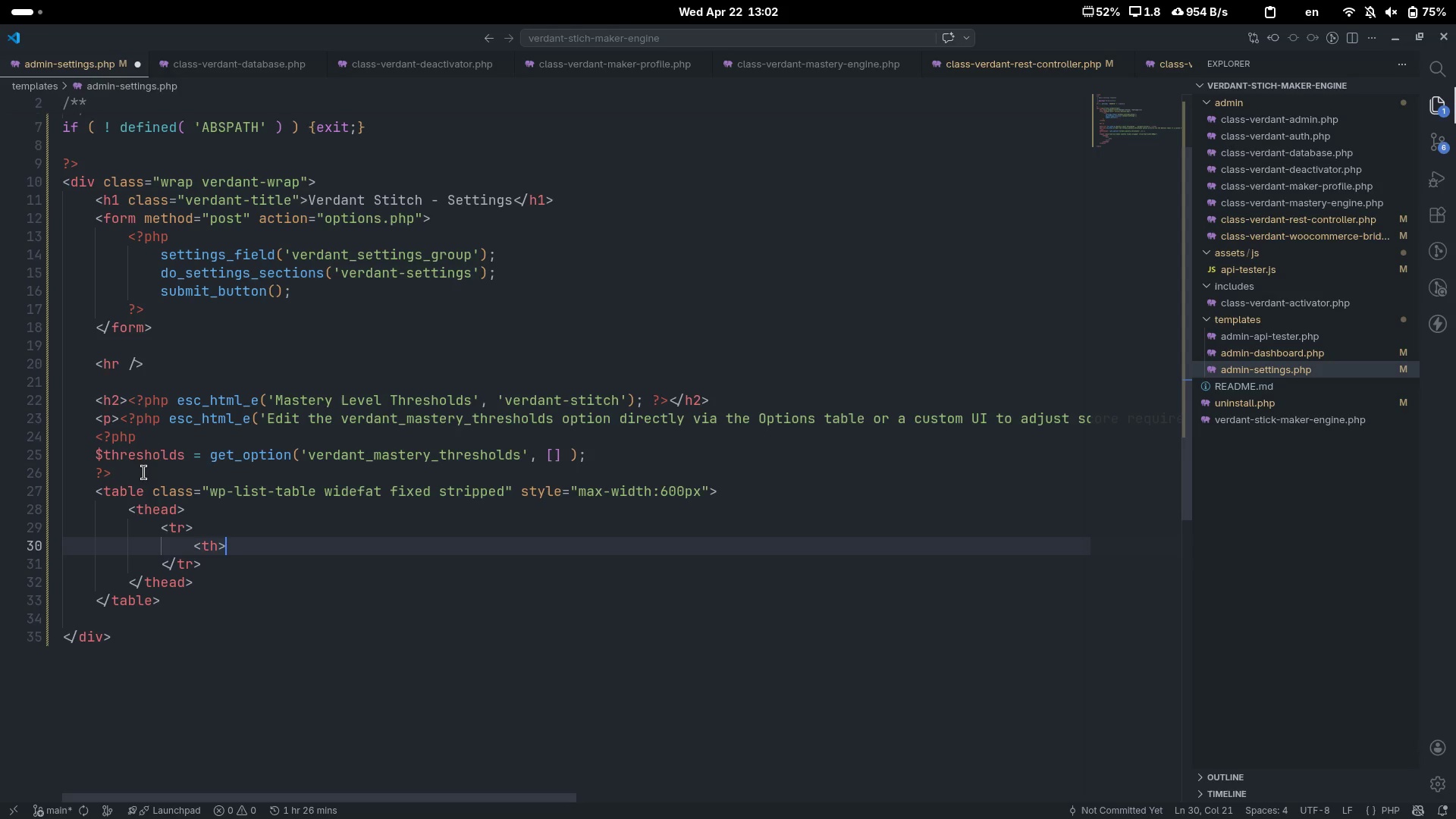 
key(Shift+Comma)
 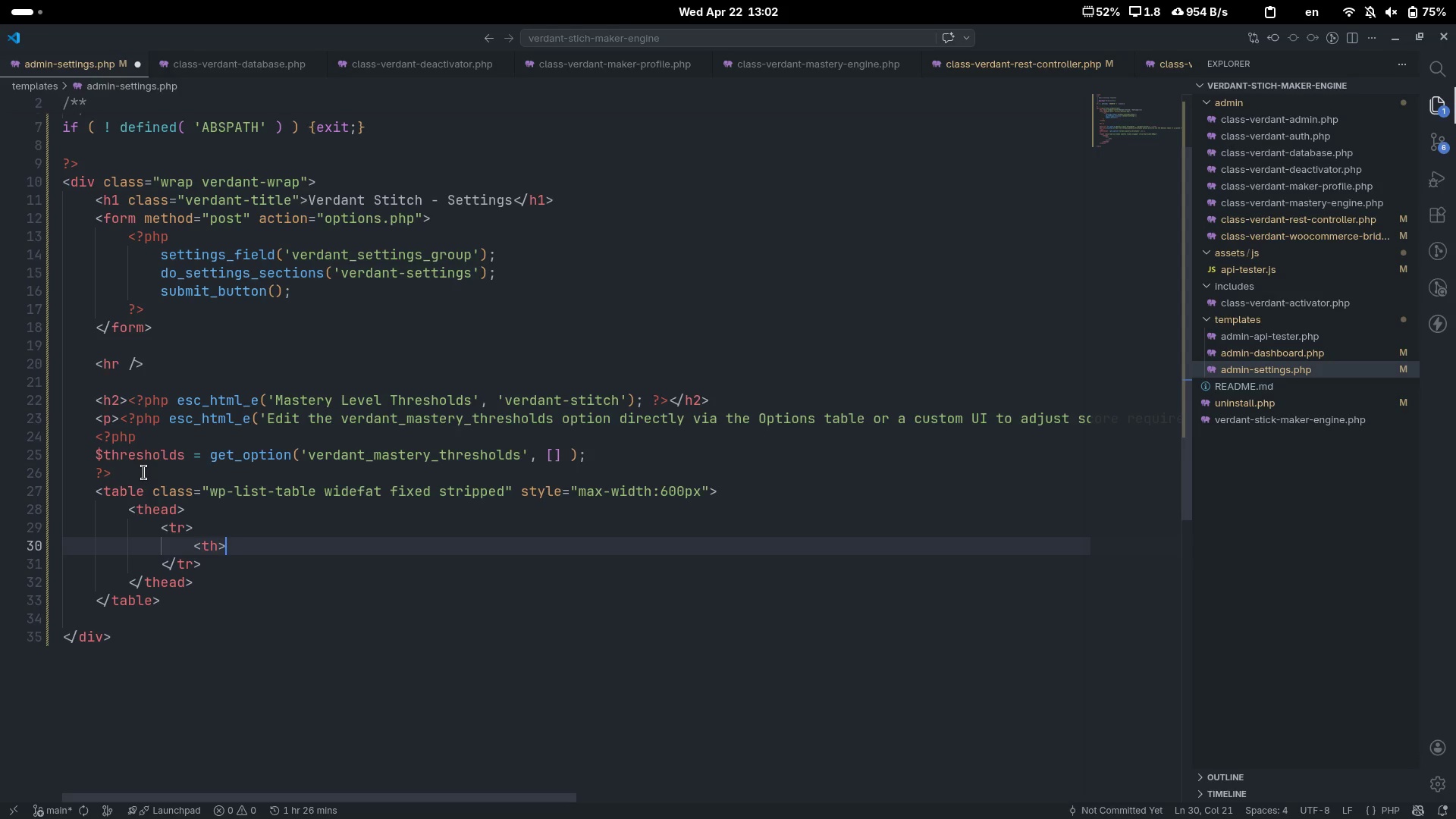 
key(Shift+Period)
 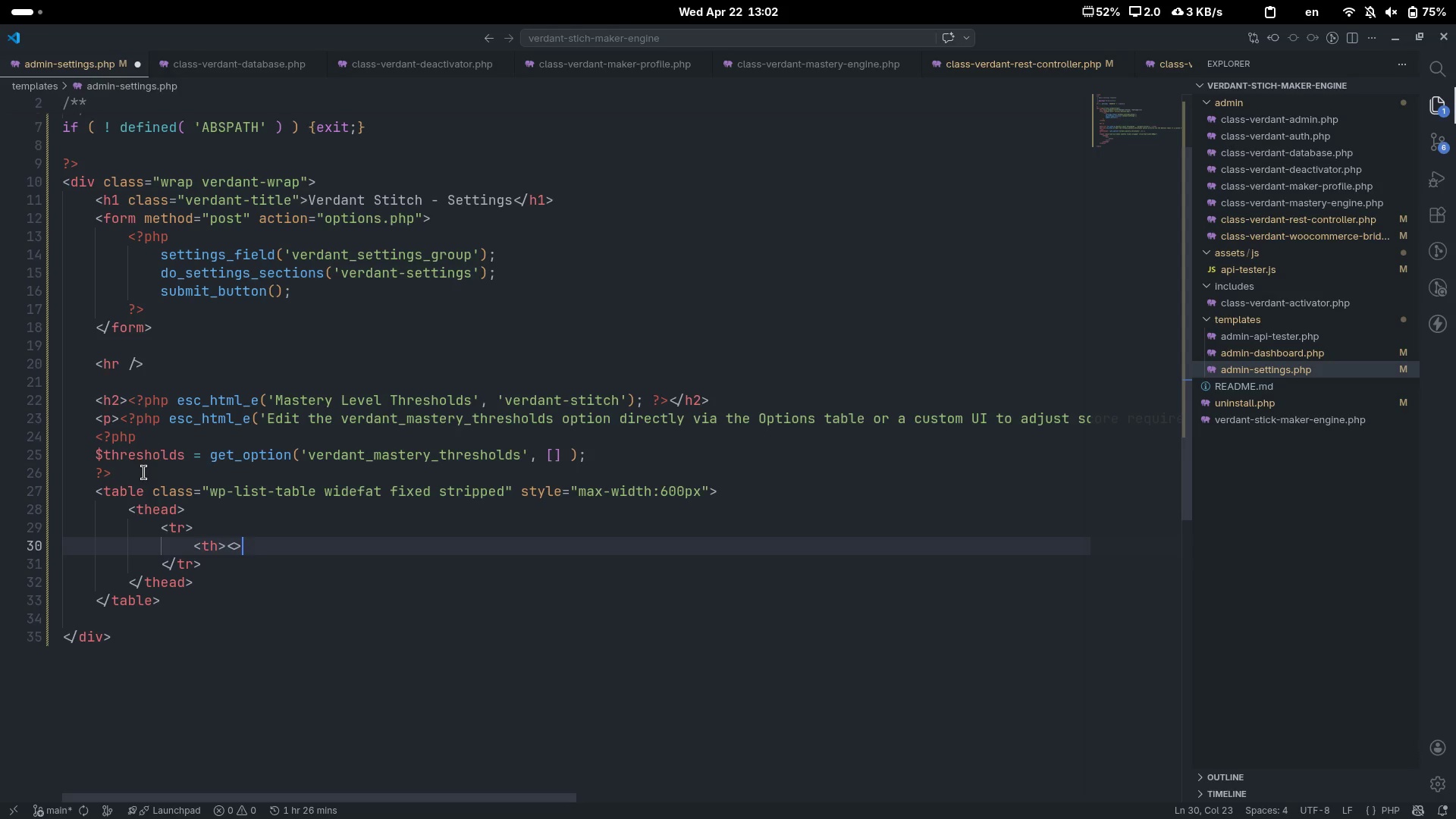 
key(ArrowLeft)
 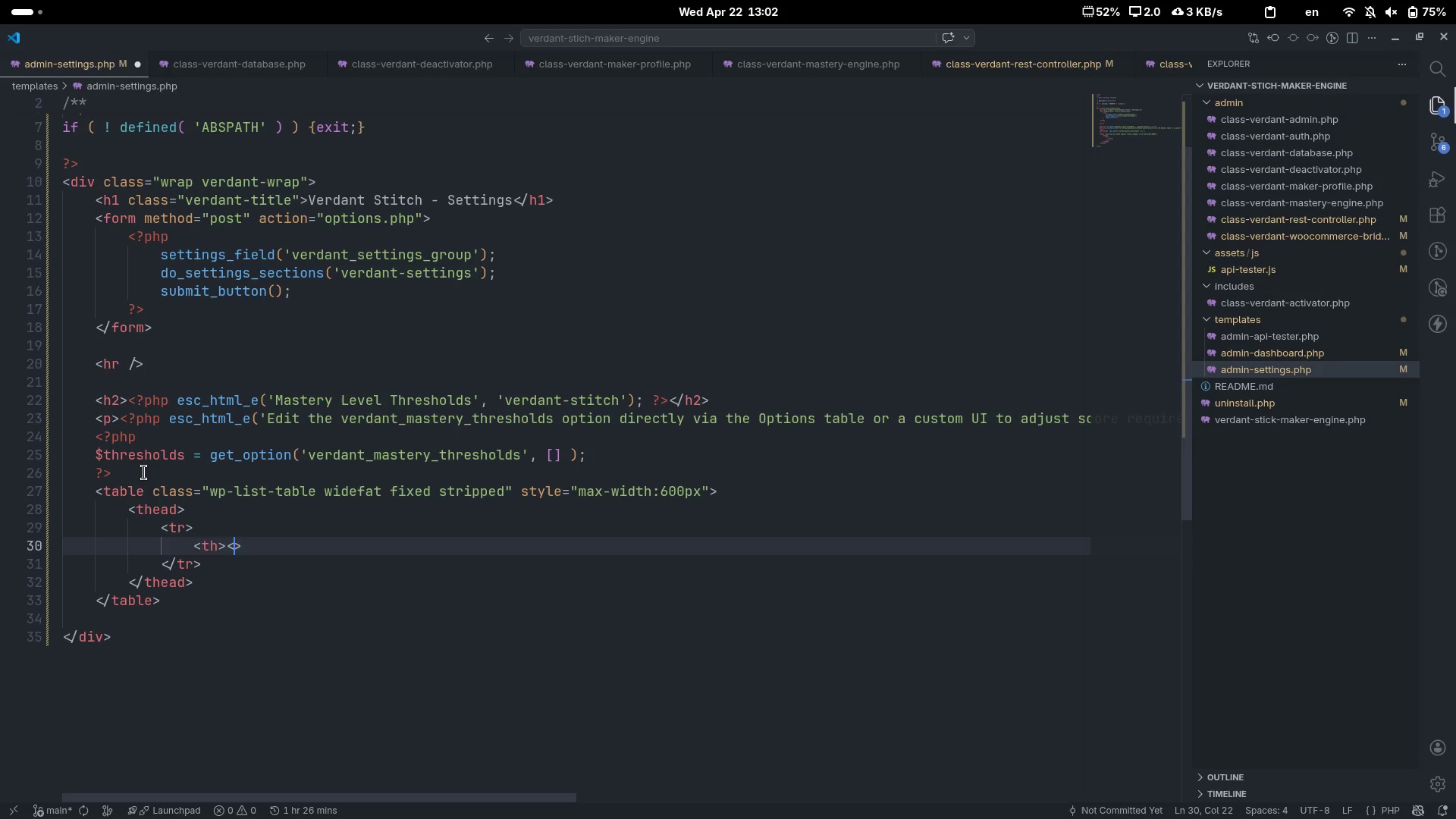 
type(/th)
 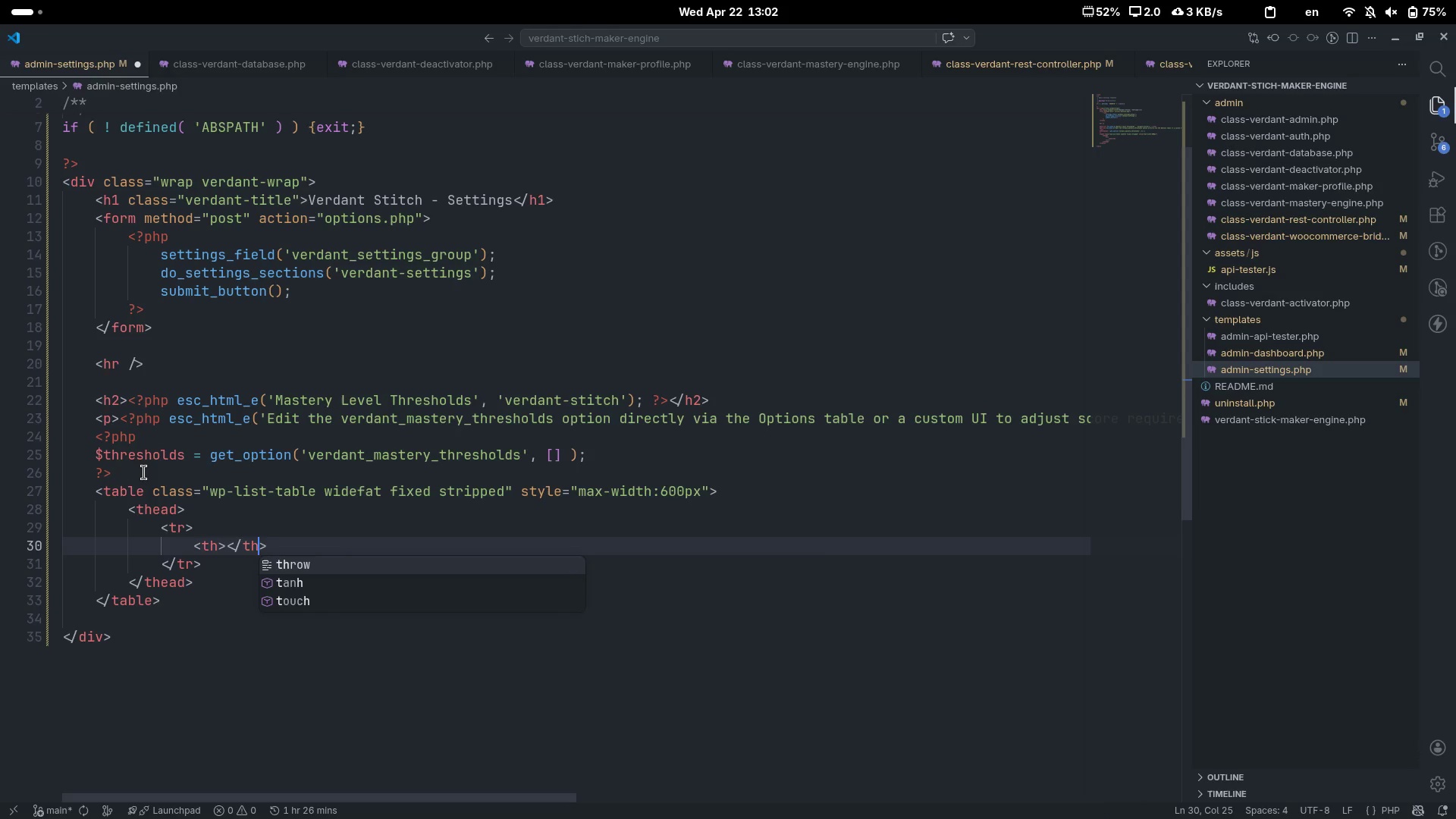 
key(ArrowLeft)
 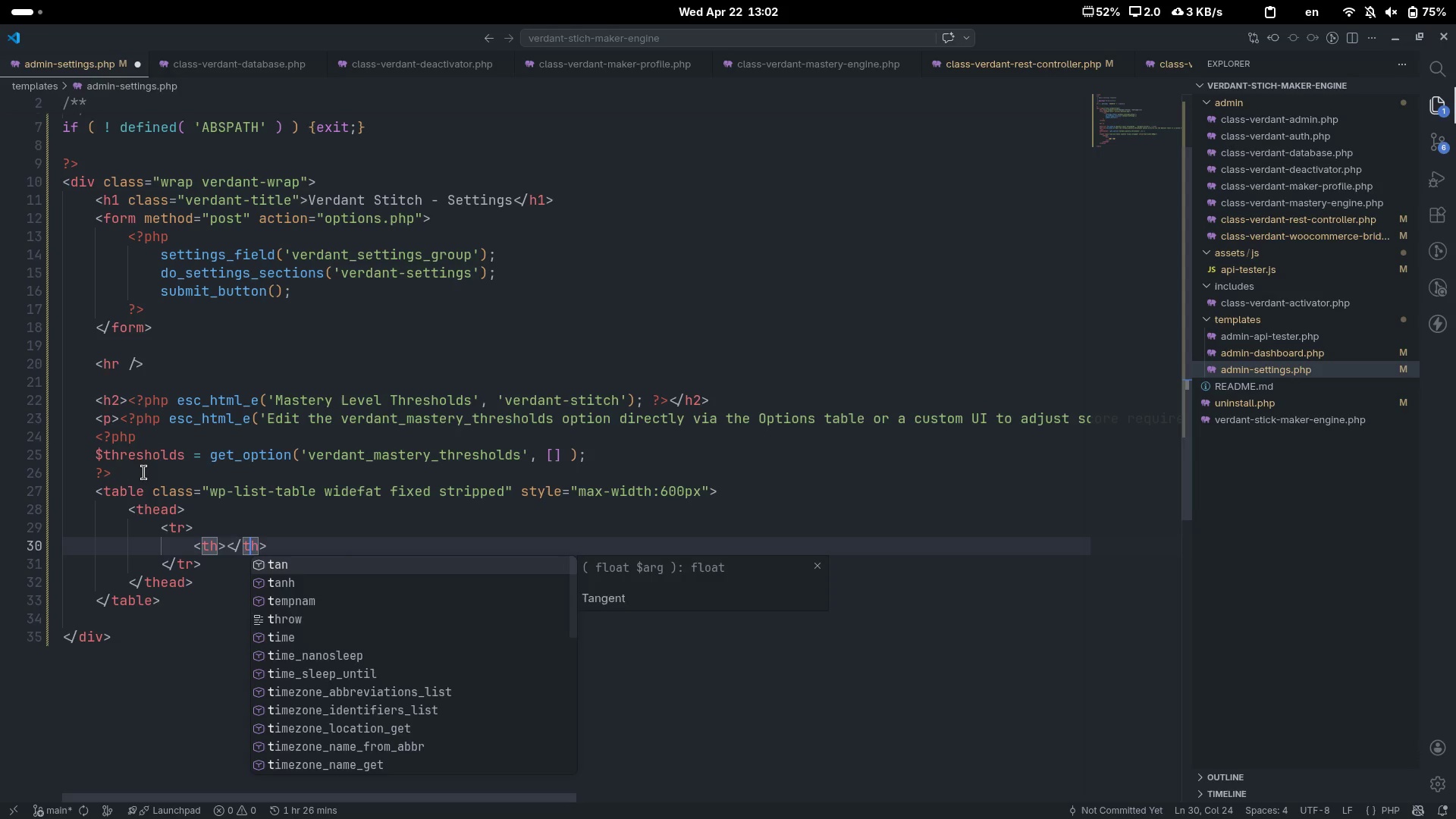 
key(ArrowLeft)
 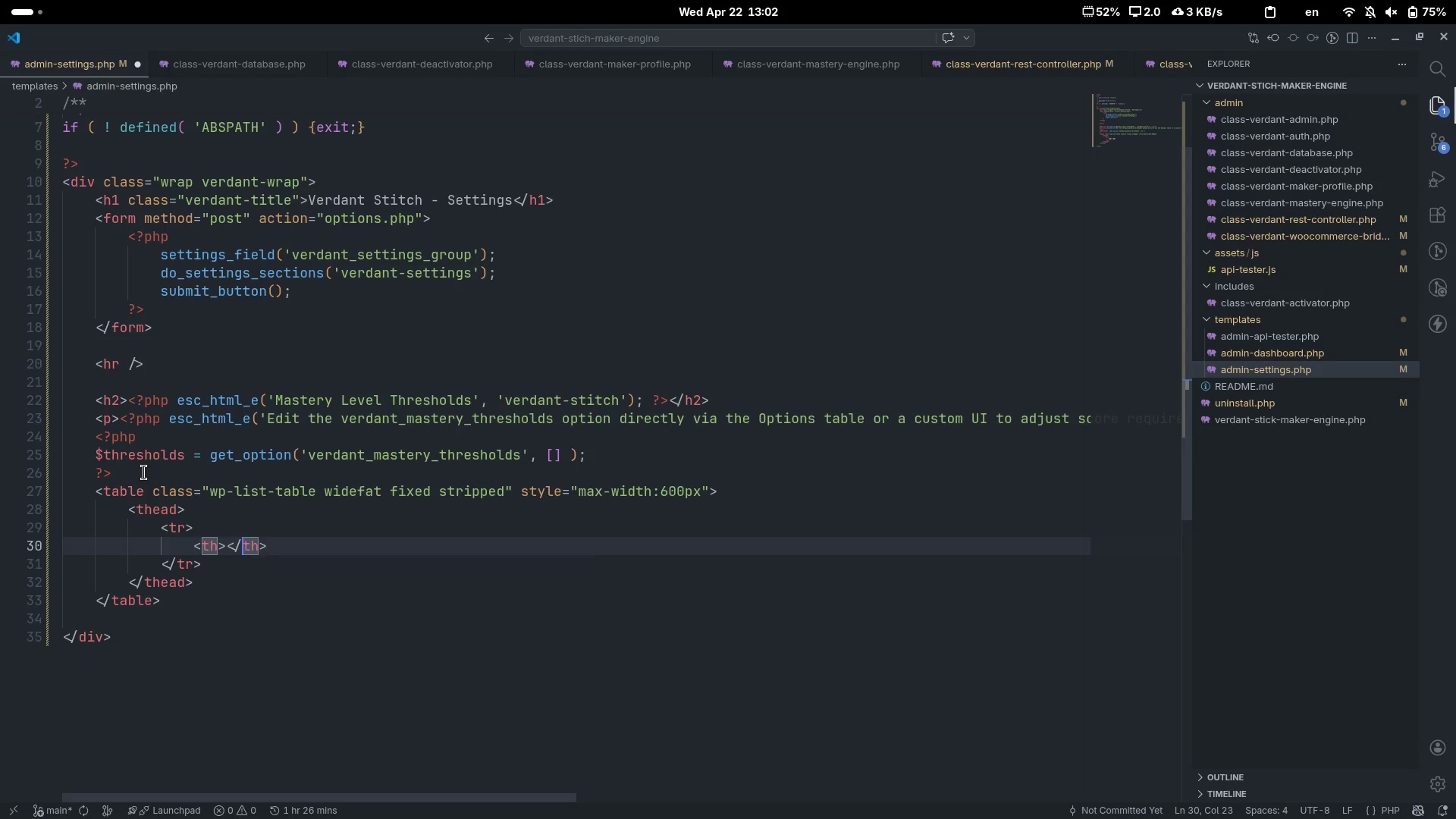 
key(ArrowLeft)
 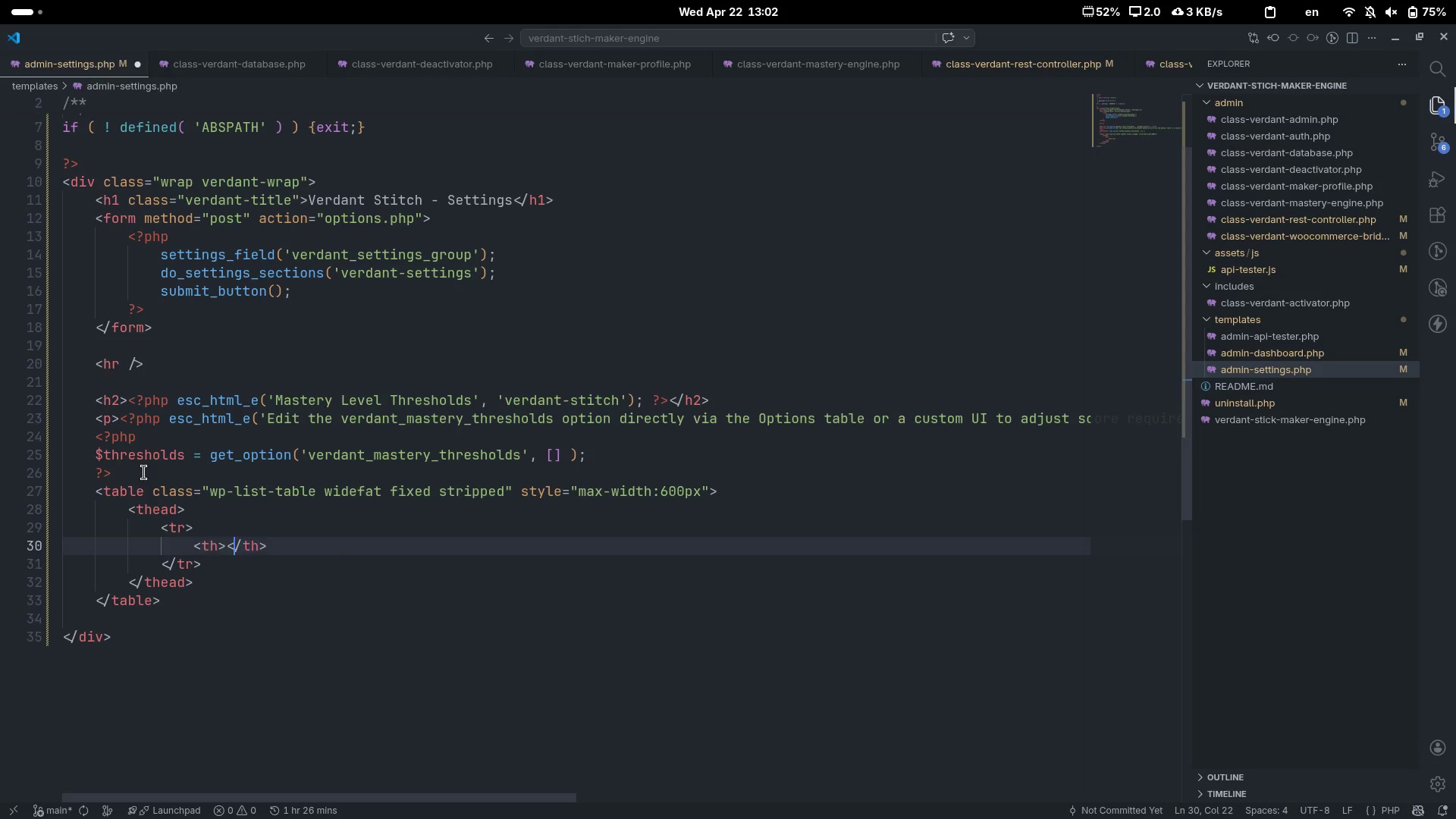 
key(ArrowLeft)
 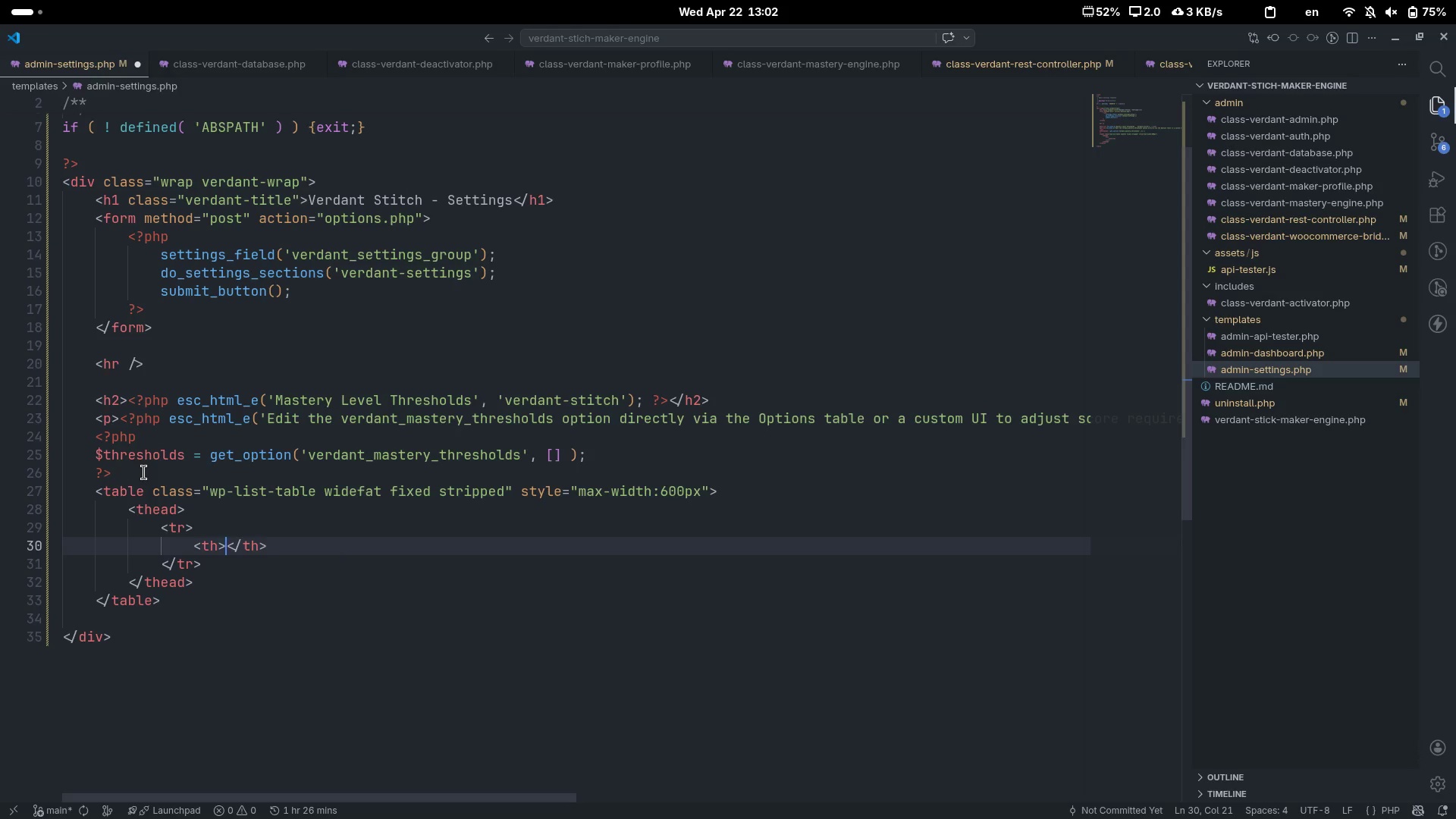 
key(Shift+Comma)
 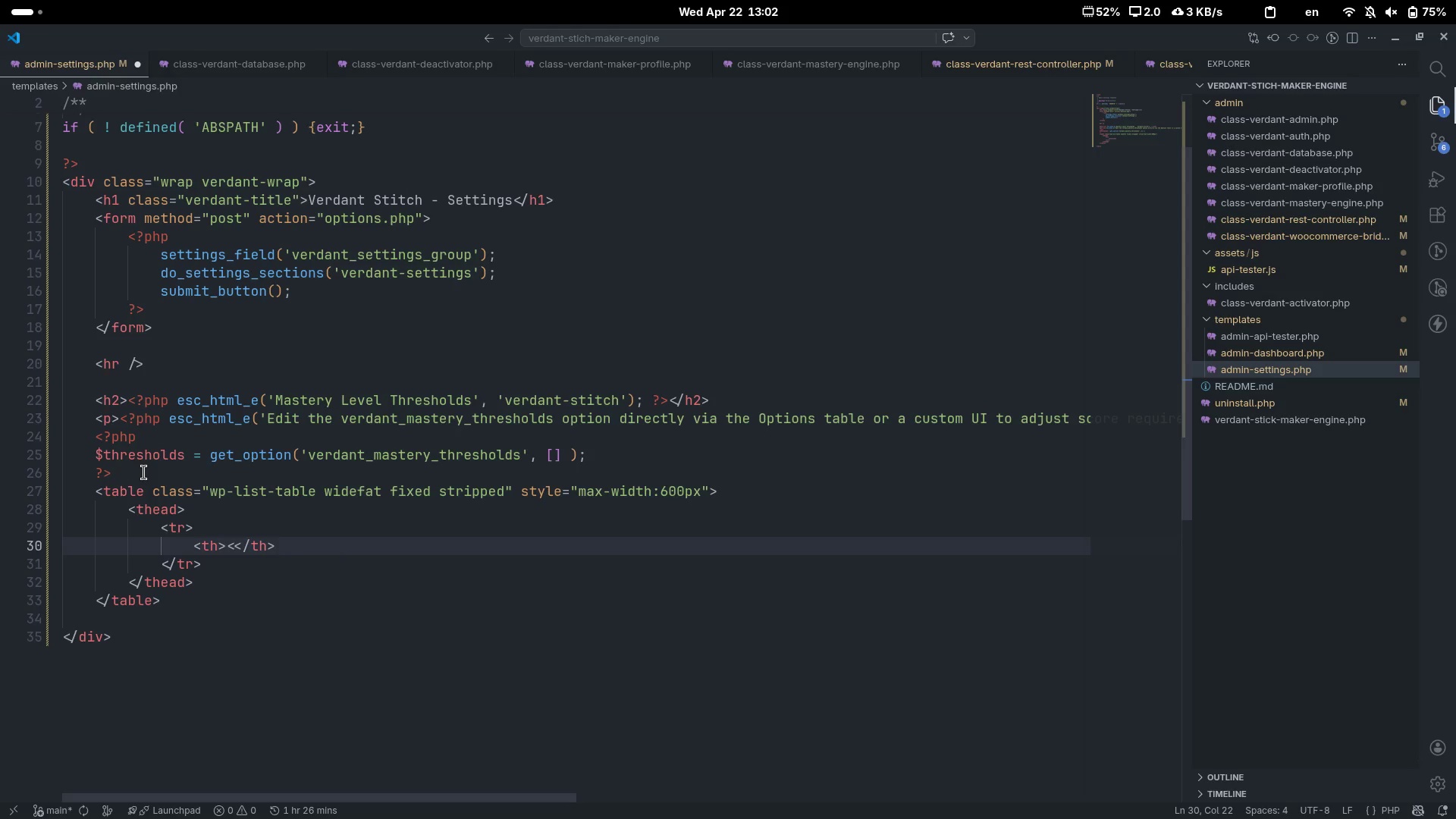 
key(Shift+Slash)
 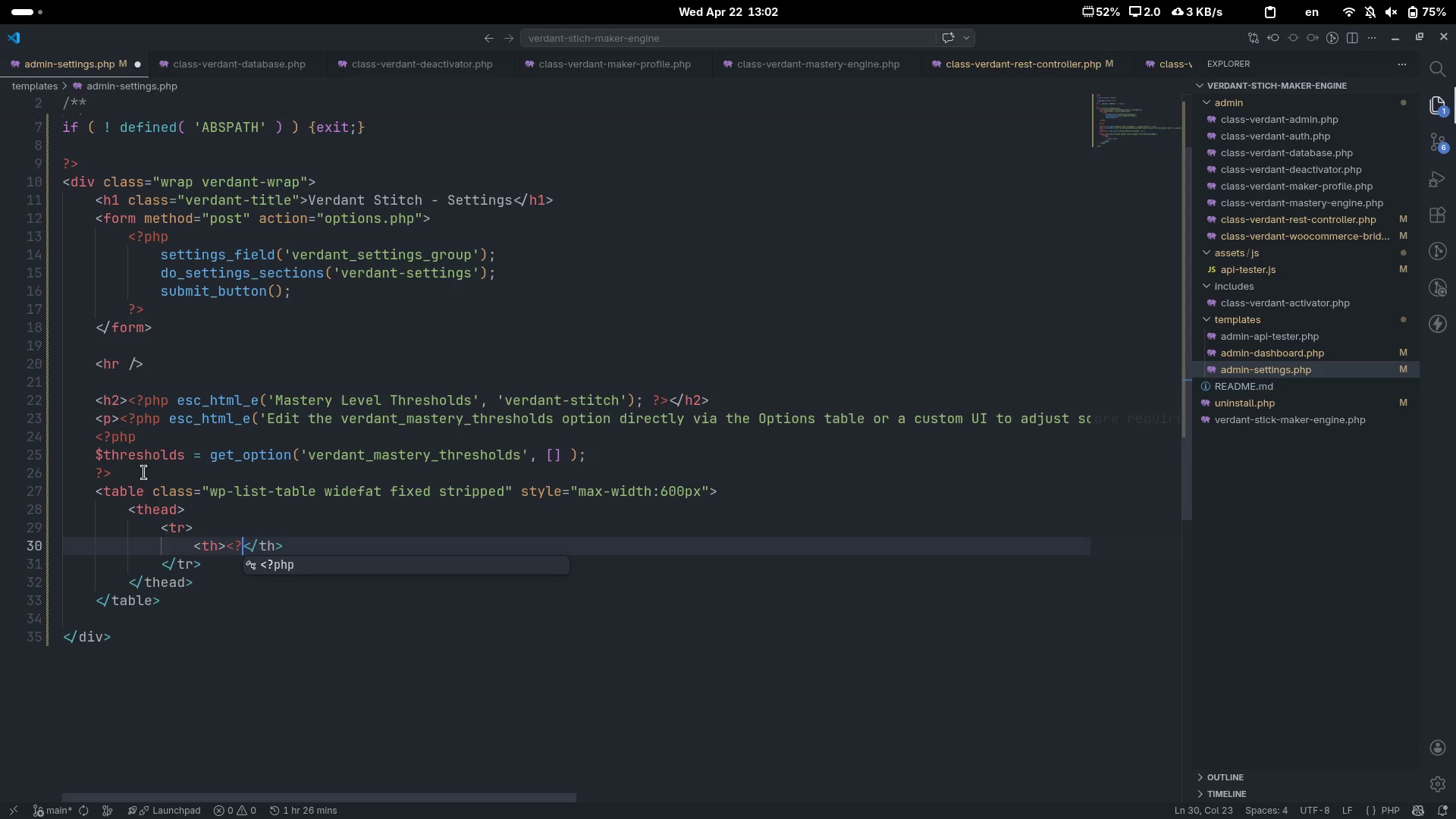 
key(Tab)
 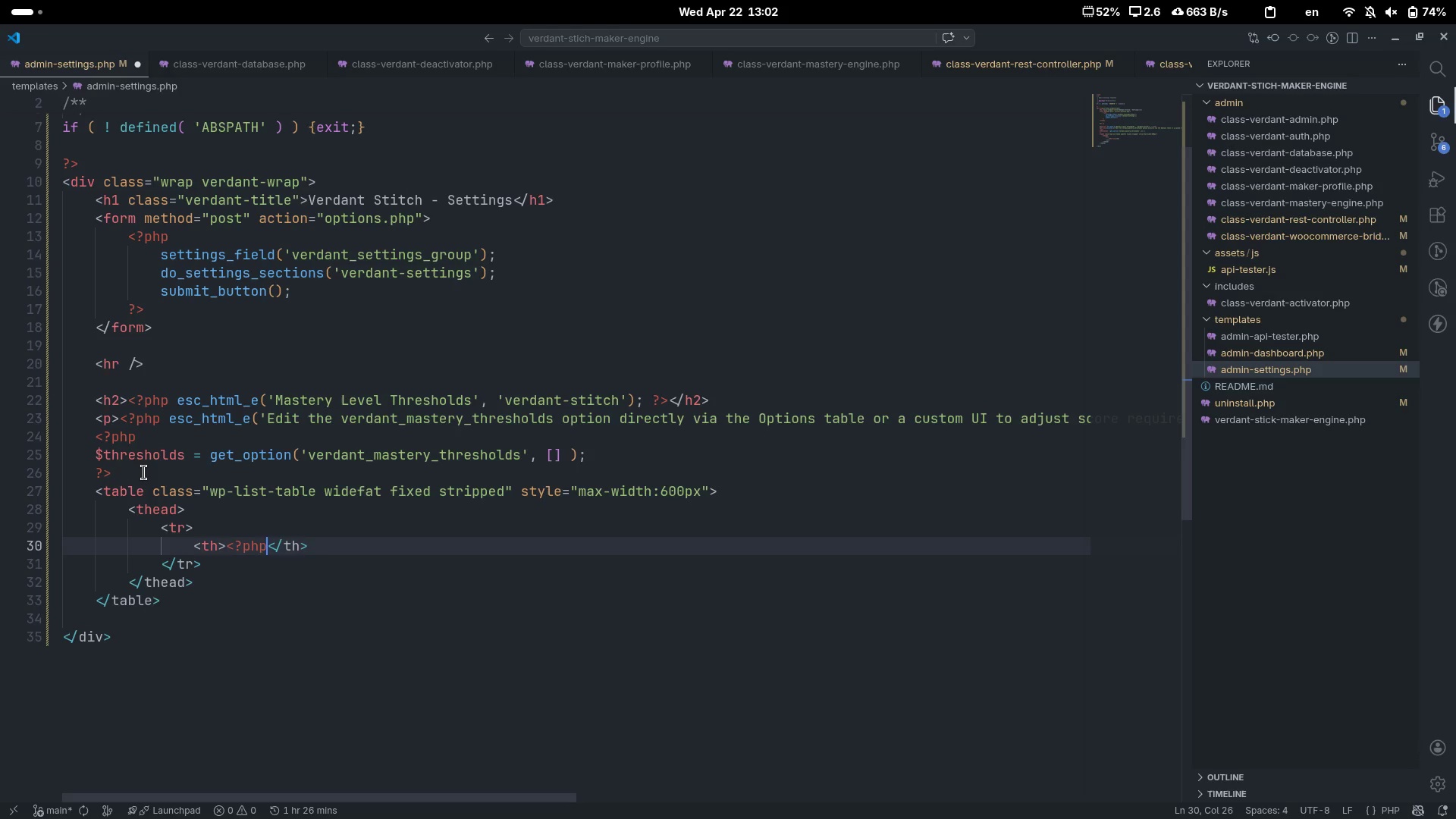 
key(Space)
 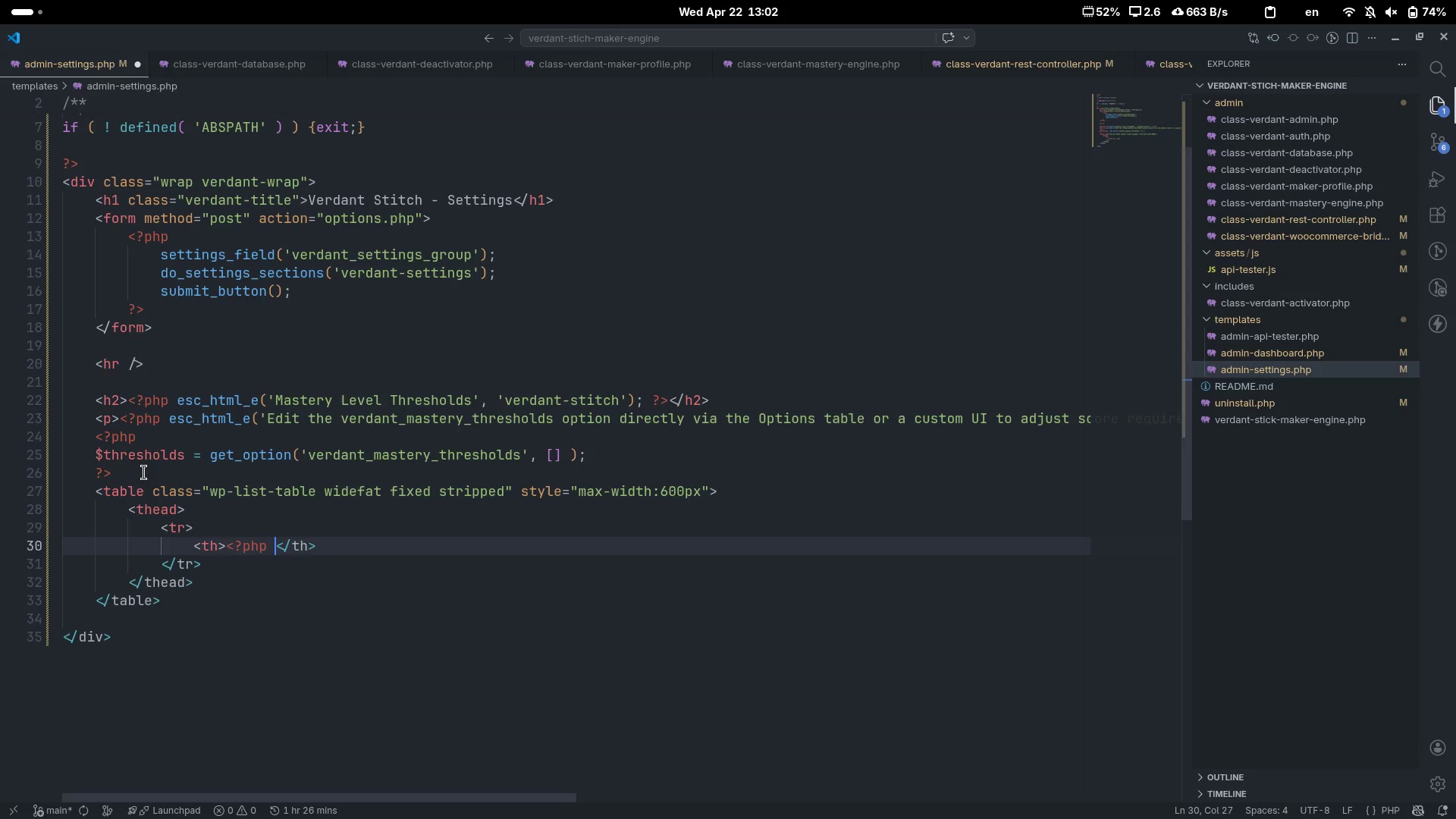 
key(Shift+Slash)
 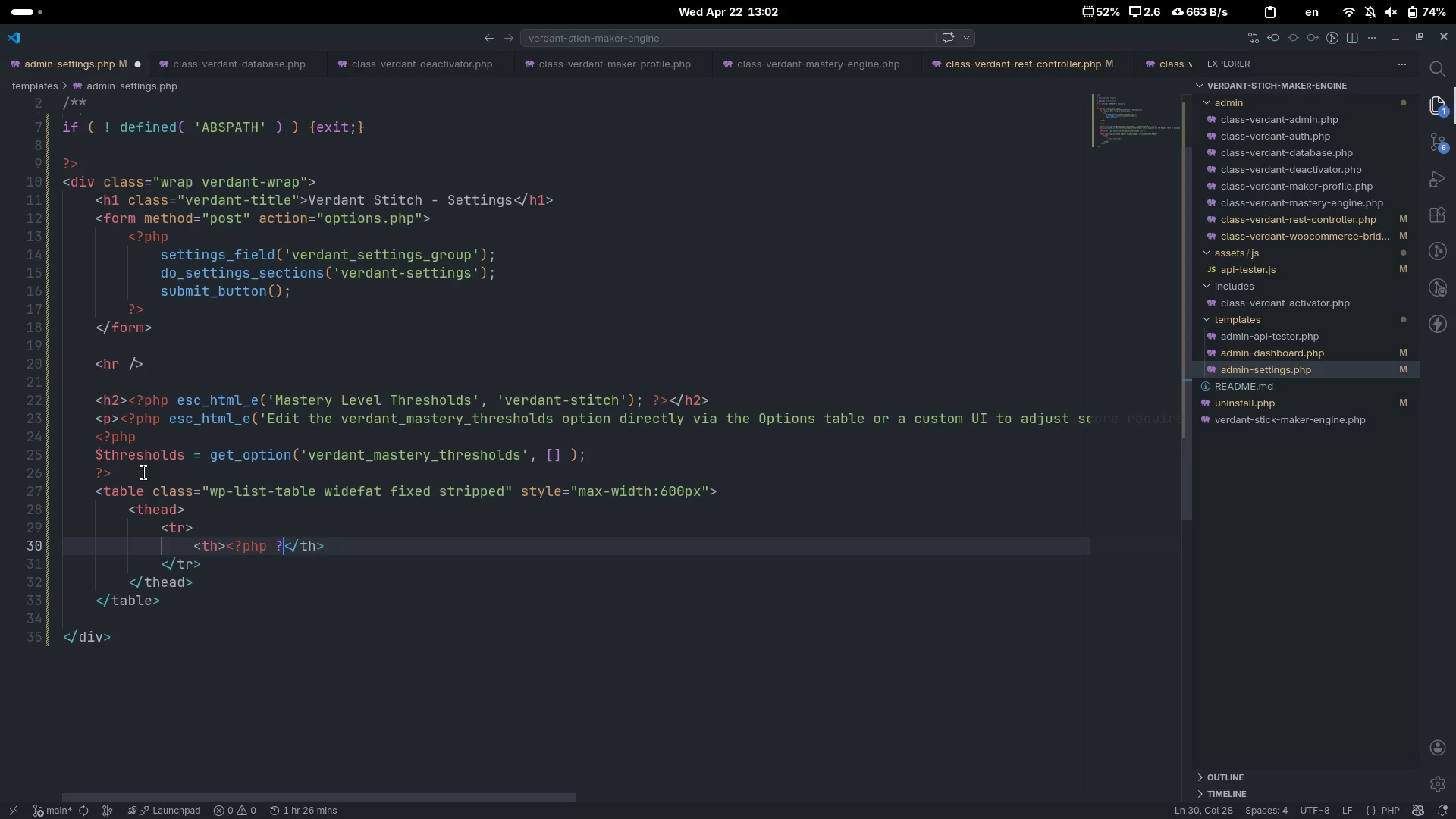 
key(Shift+Period)
 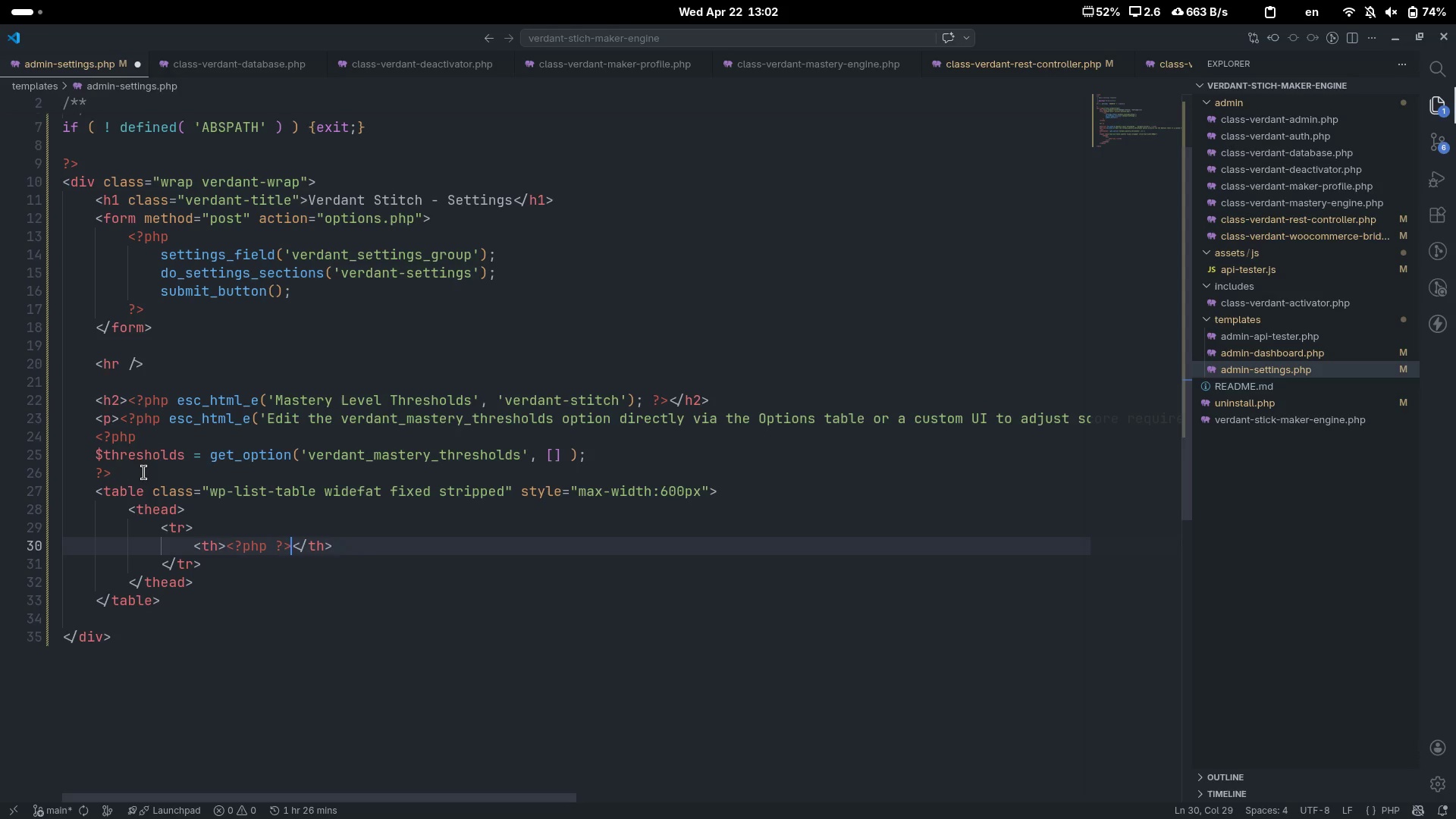 
key(ArrowLeft)
 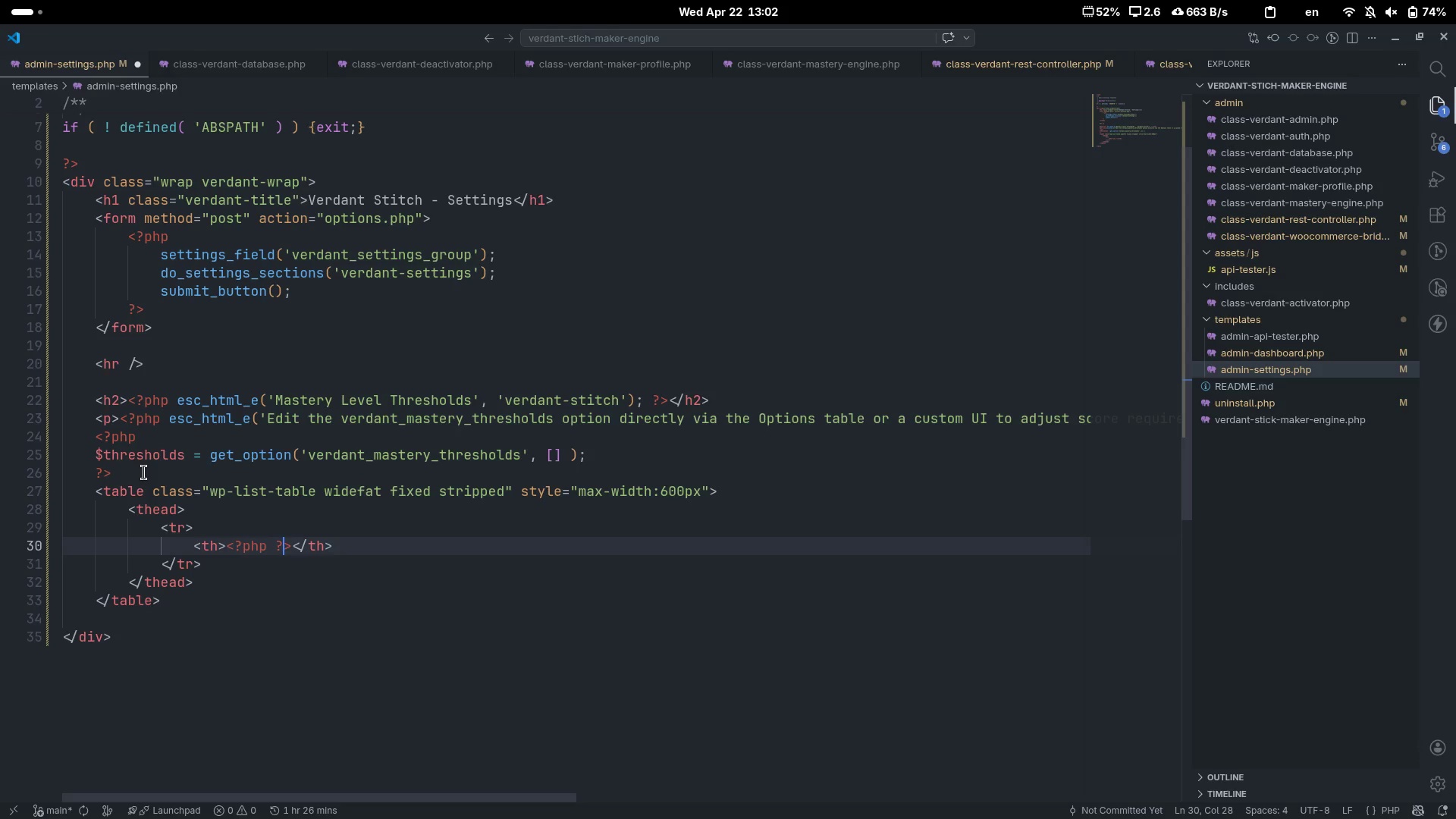 
key(ArrowLeft)
 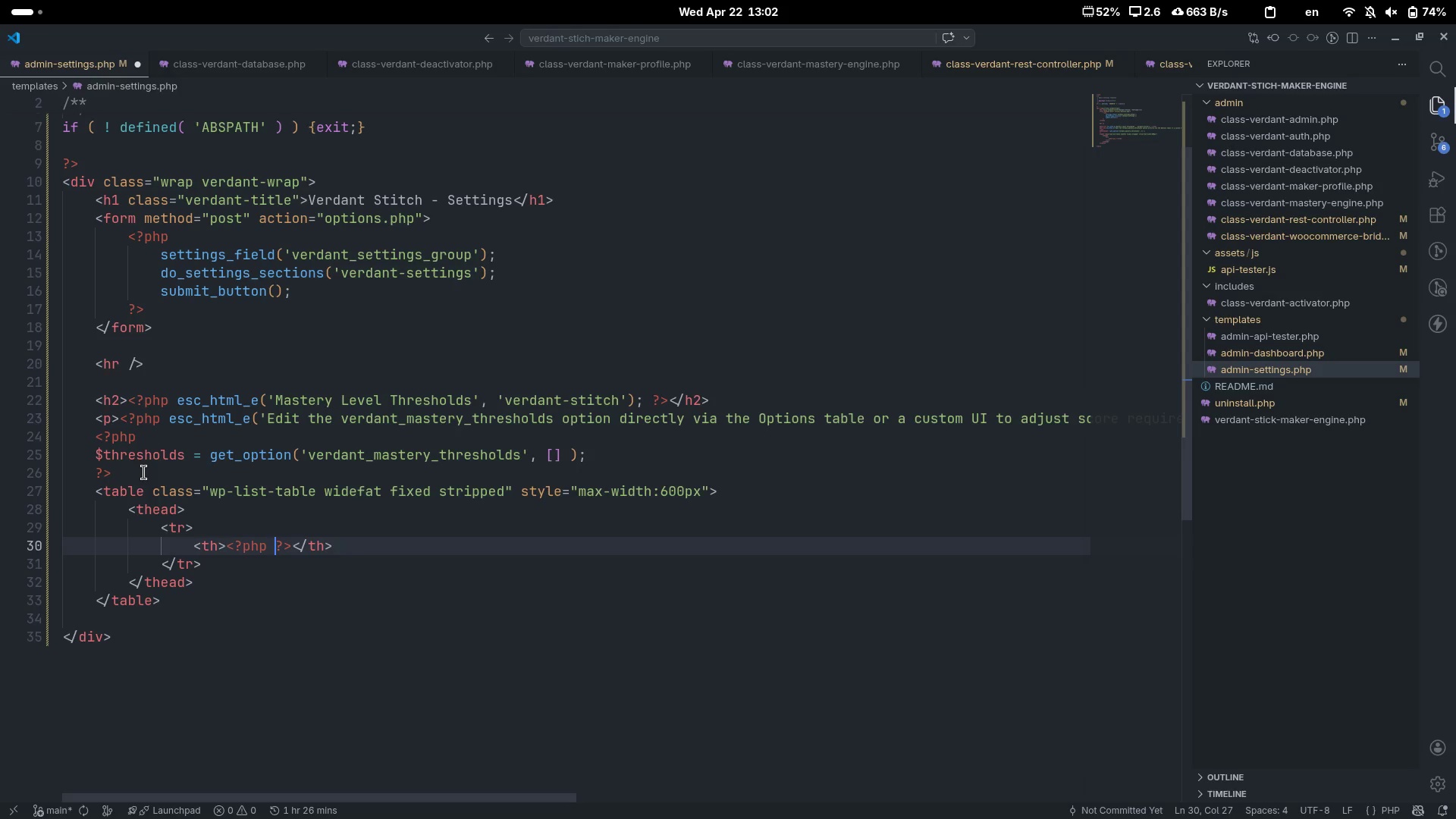 
key(ArrowLeft)
 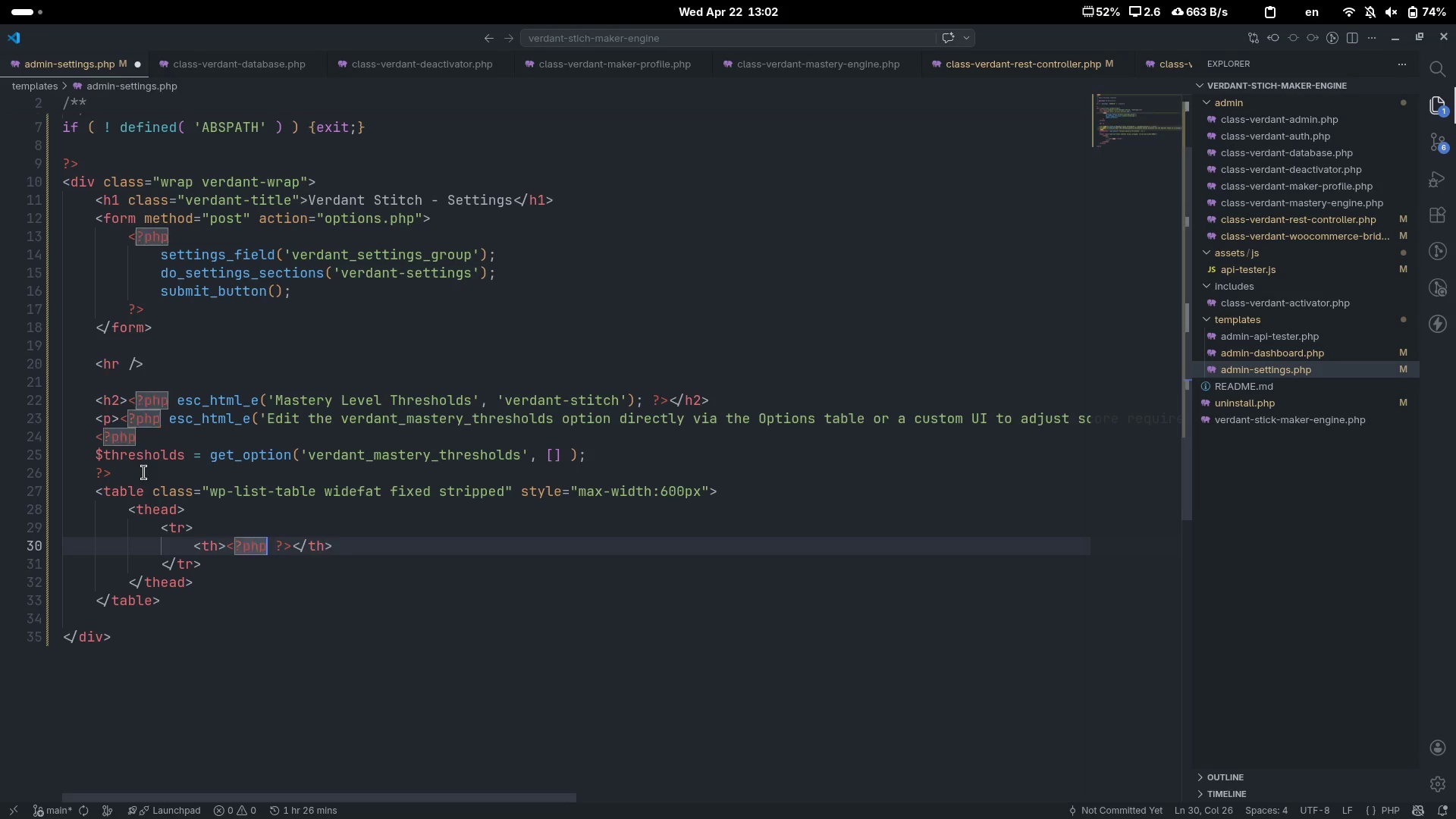 
type( esc_tm)
key(Backspace)
key(Backspace)
type(html_e('Level)
 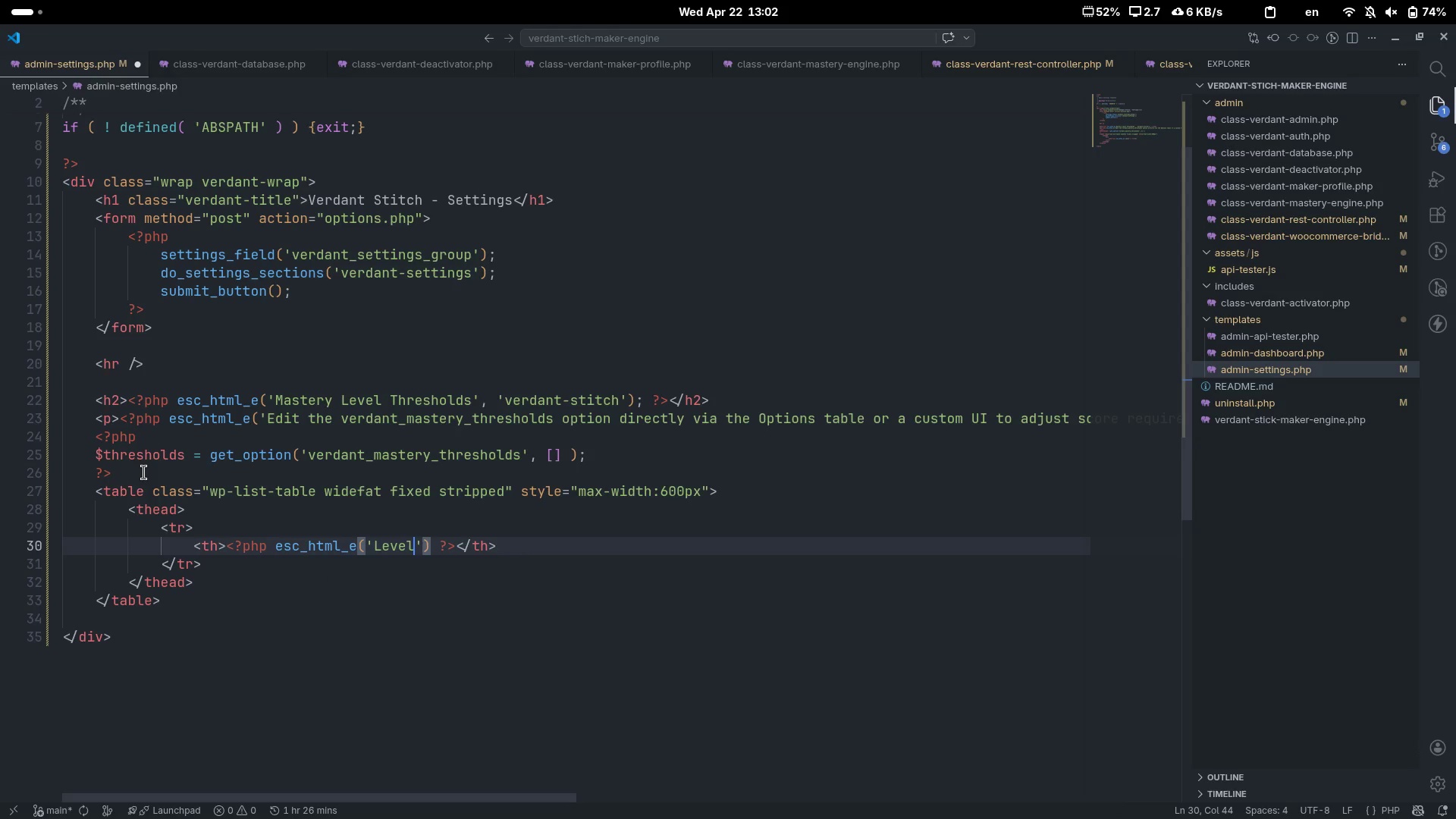 
 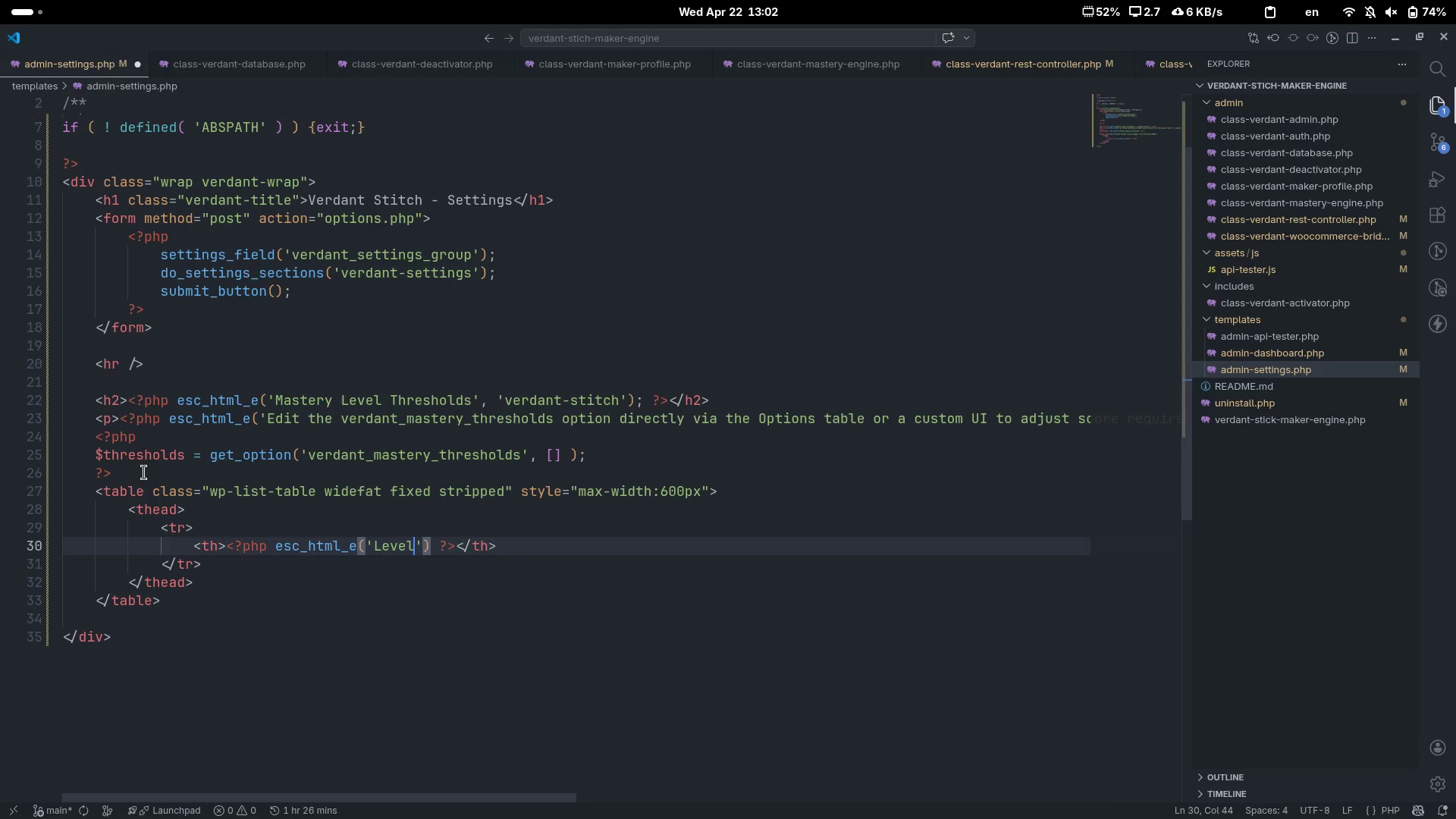 
key(ArrowRight)
 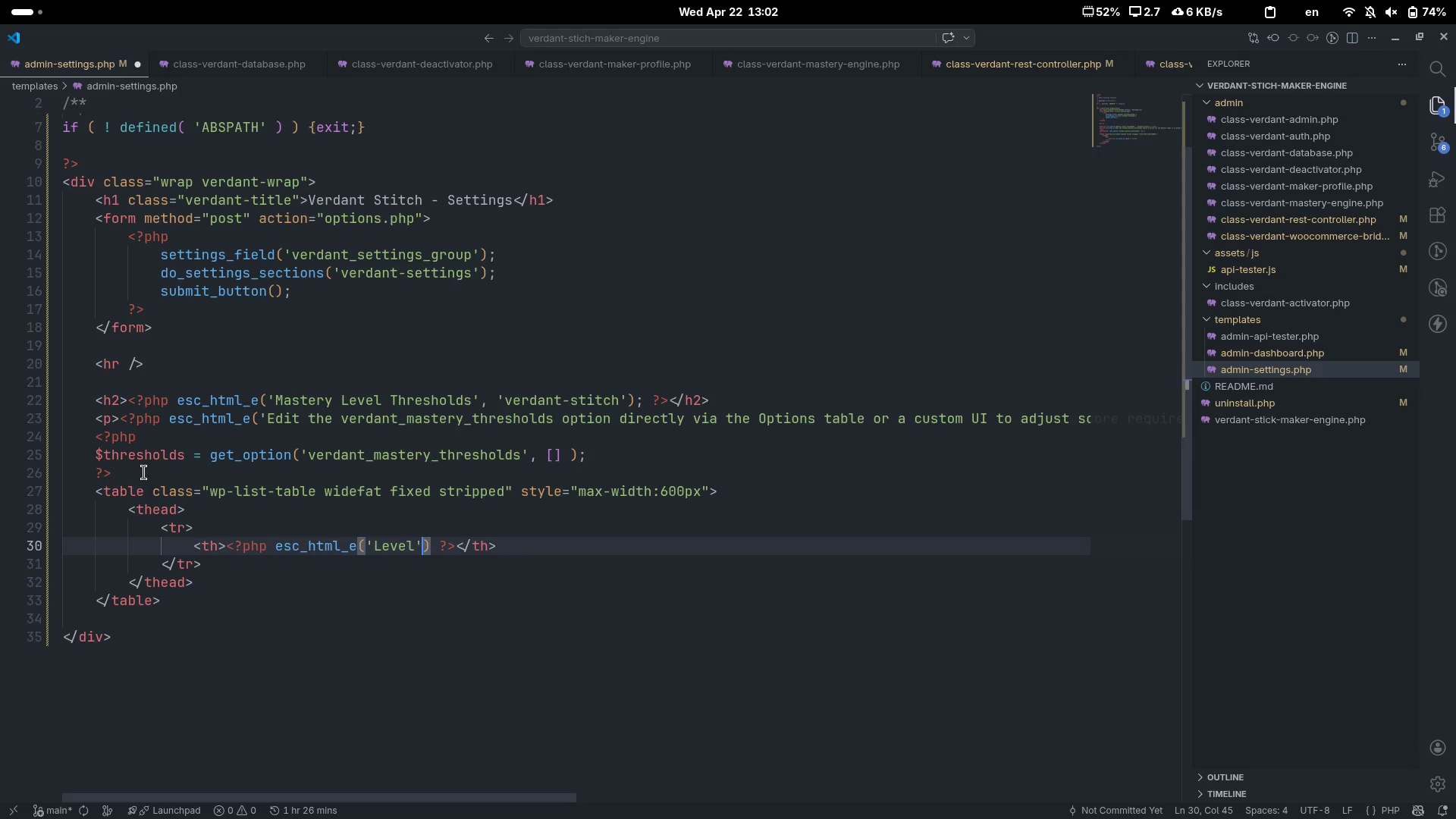 
key(Comma)
 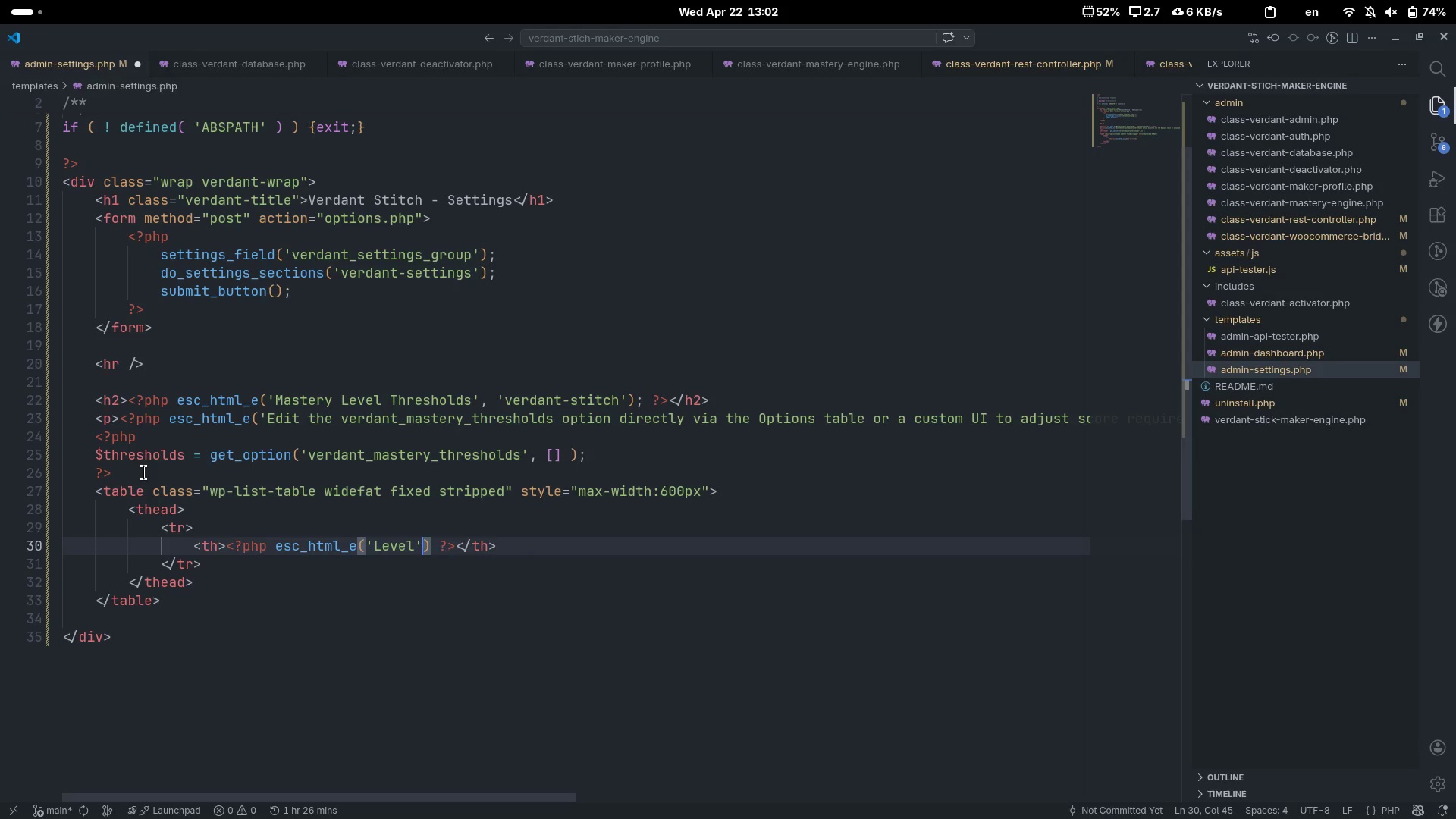 
key(Space)
 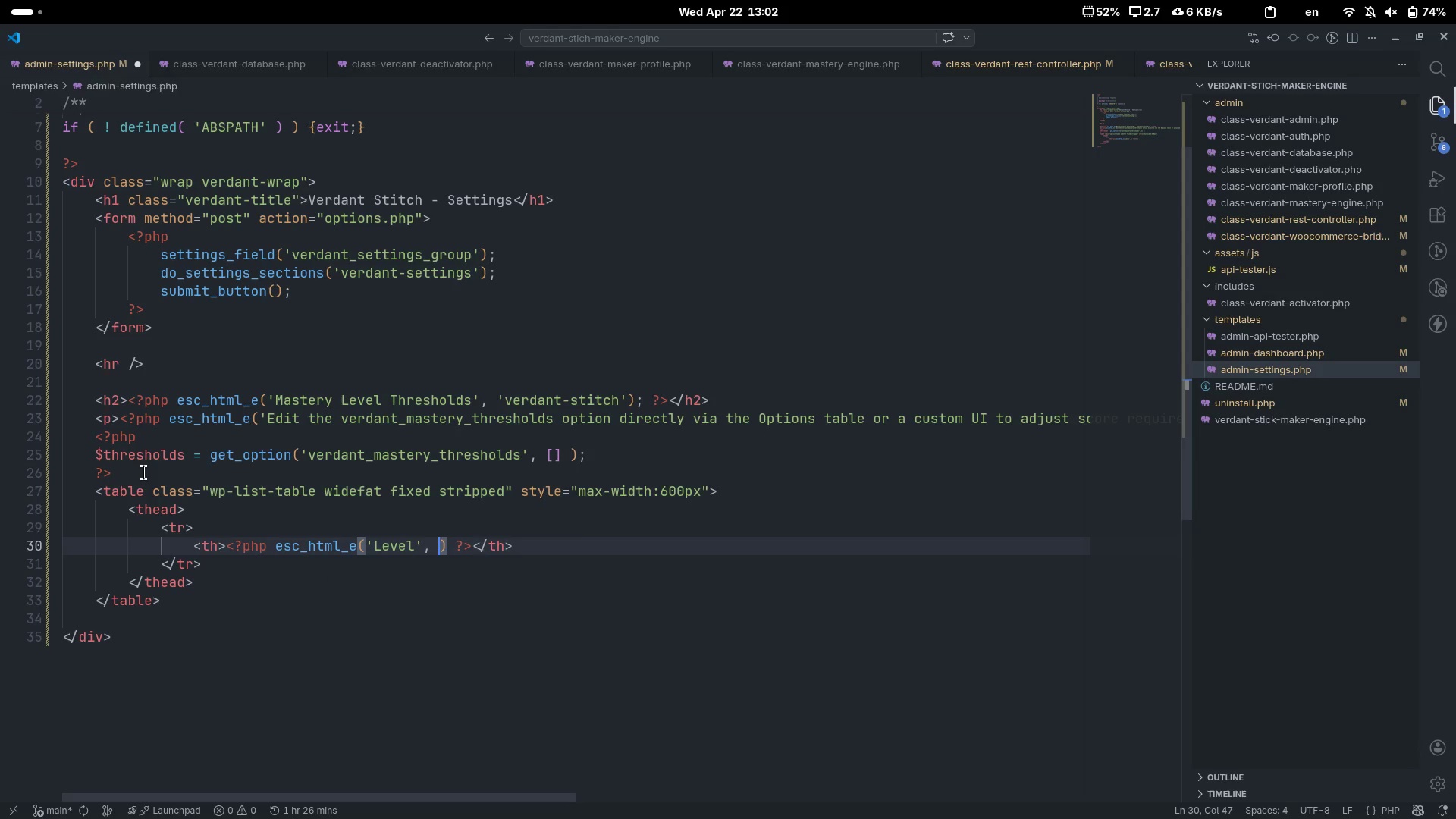 
key(Quote)
 